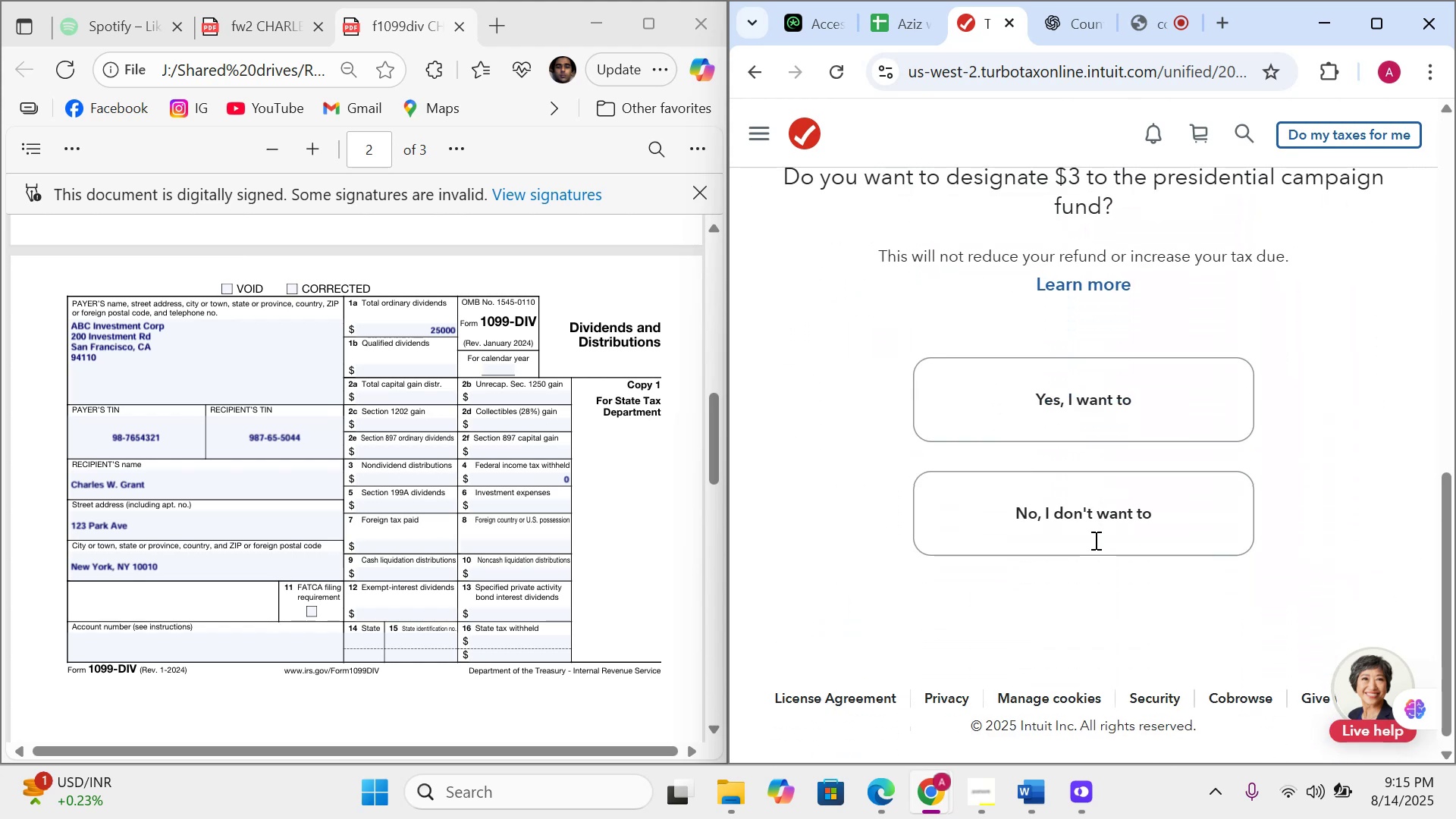 
left_click([1094, 540])
 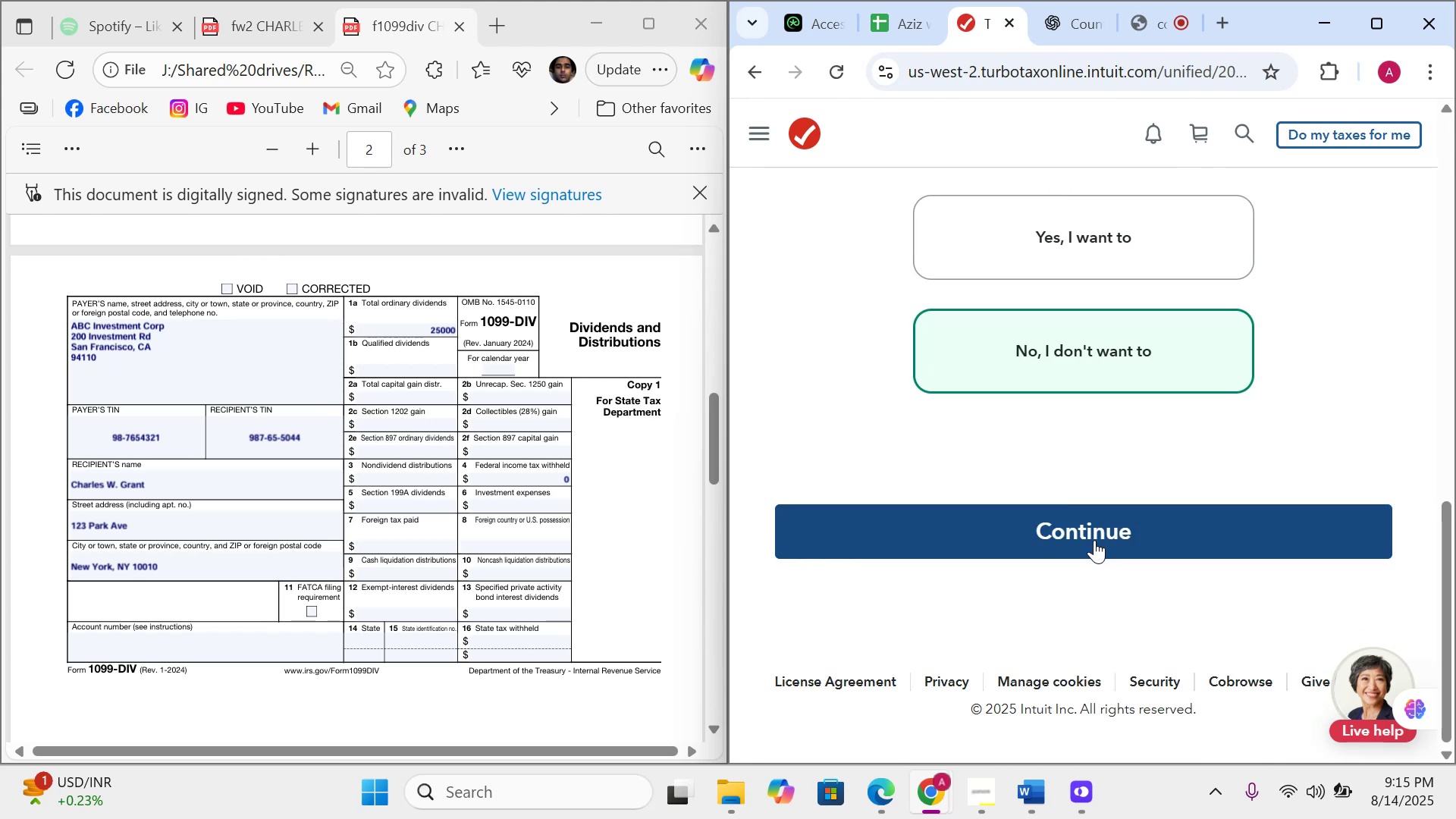 
left_click([1094, 540])
 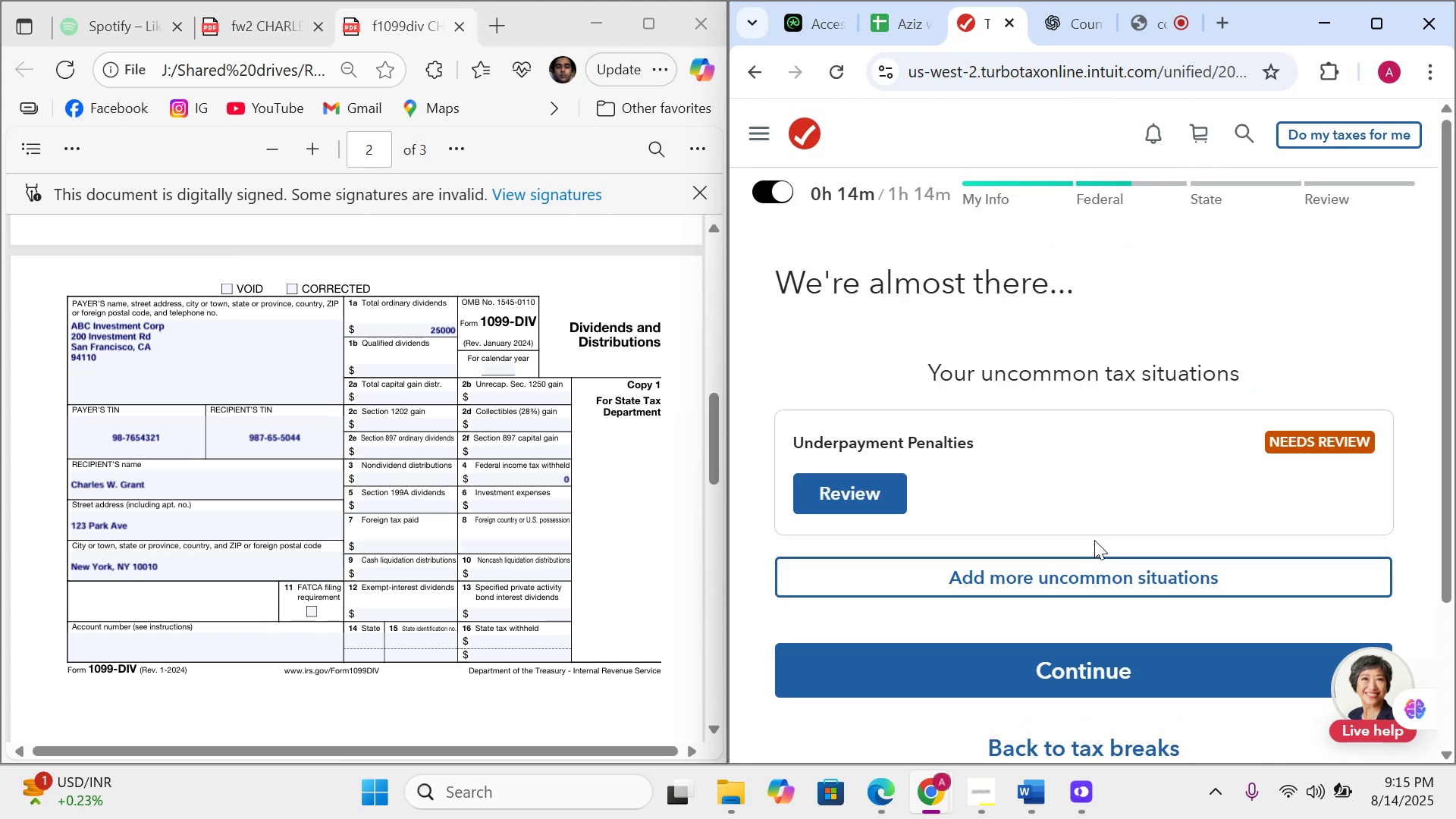 
scroll: coordinate [1094, 540], scroll_direction: down, amount: 2.0
 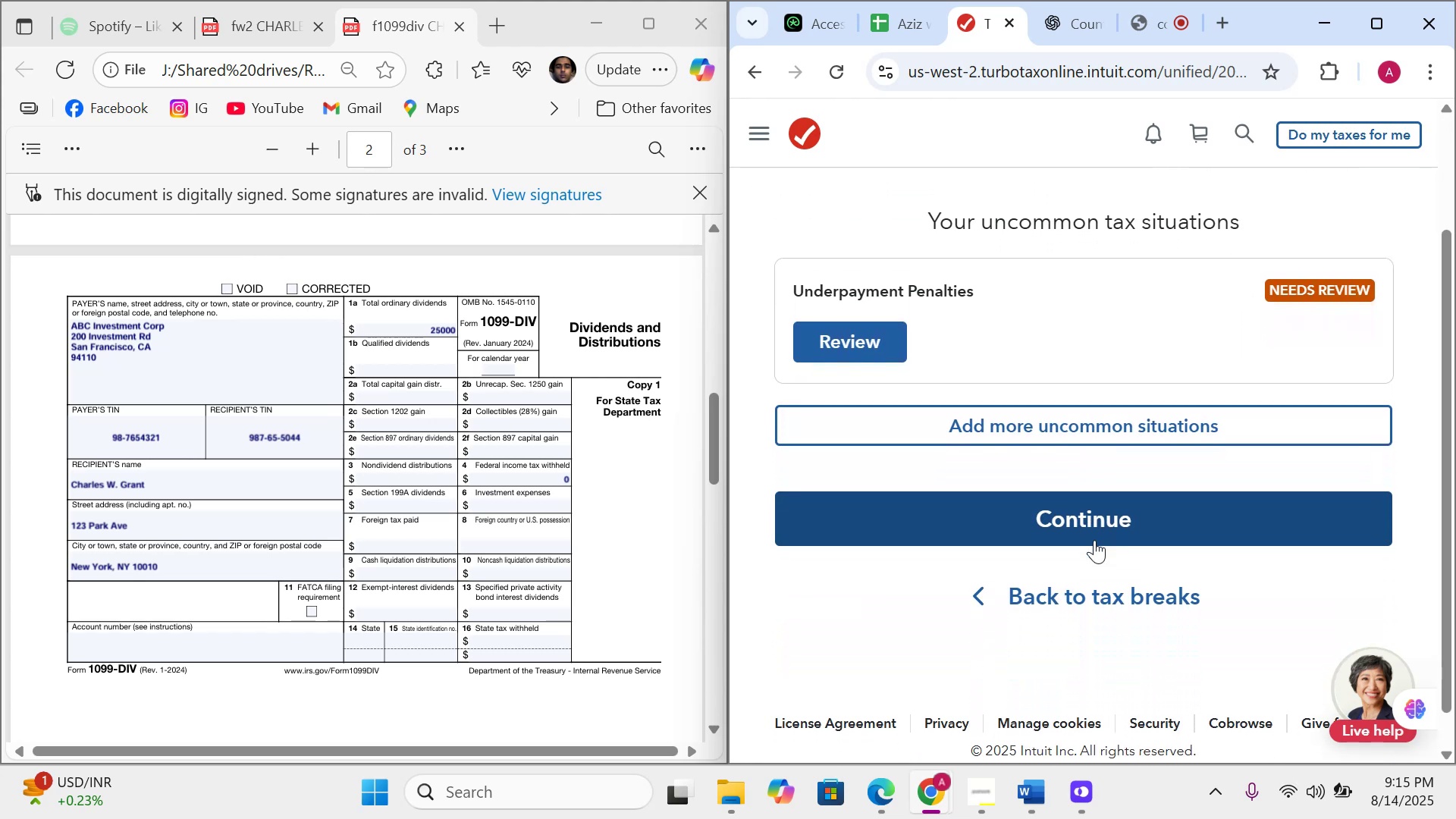 
left_click([1094, 540])
 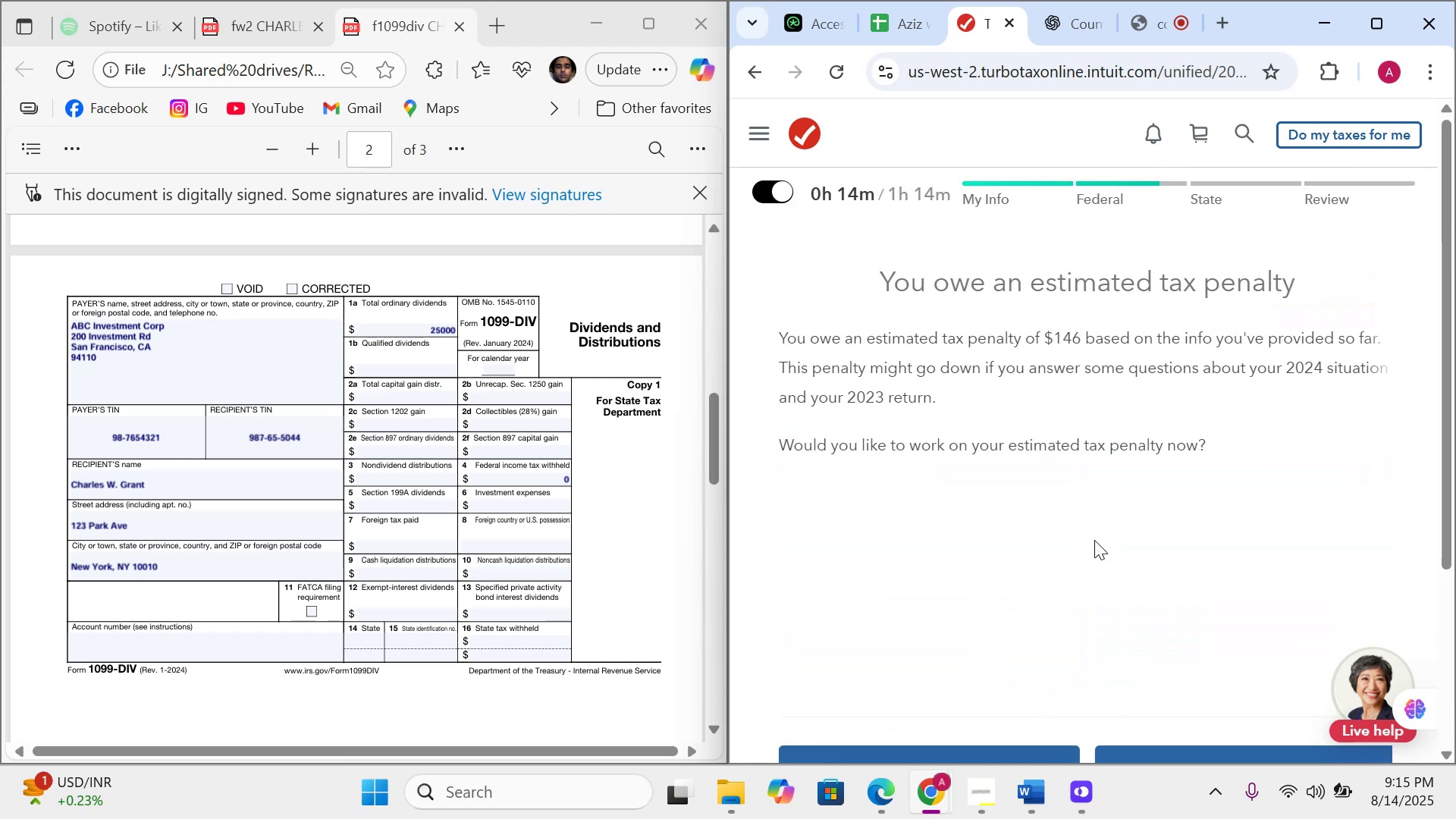 
scroll: coordinate [1094, 540], scroll_direction: down, amount: 2.0
 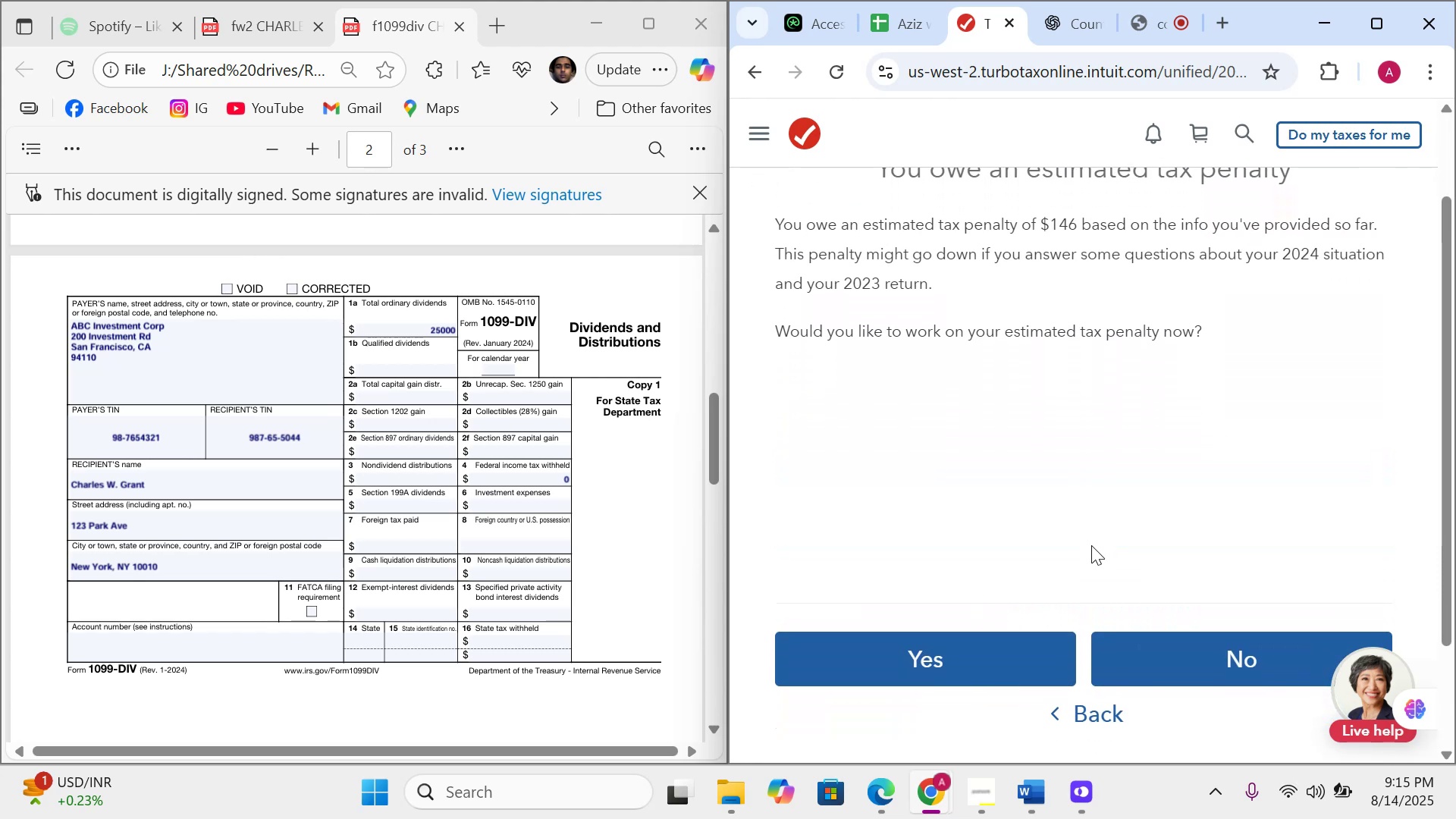 
left_click_drag(start_coordinate=[1123, 664], to_coordinate=[1127, 664])
 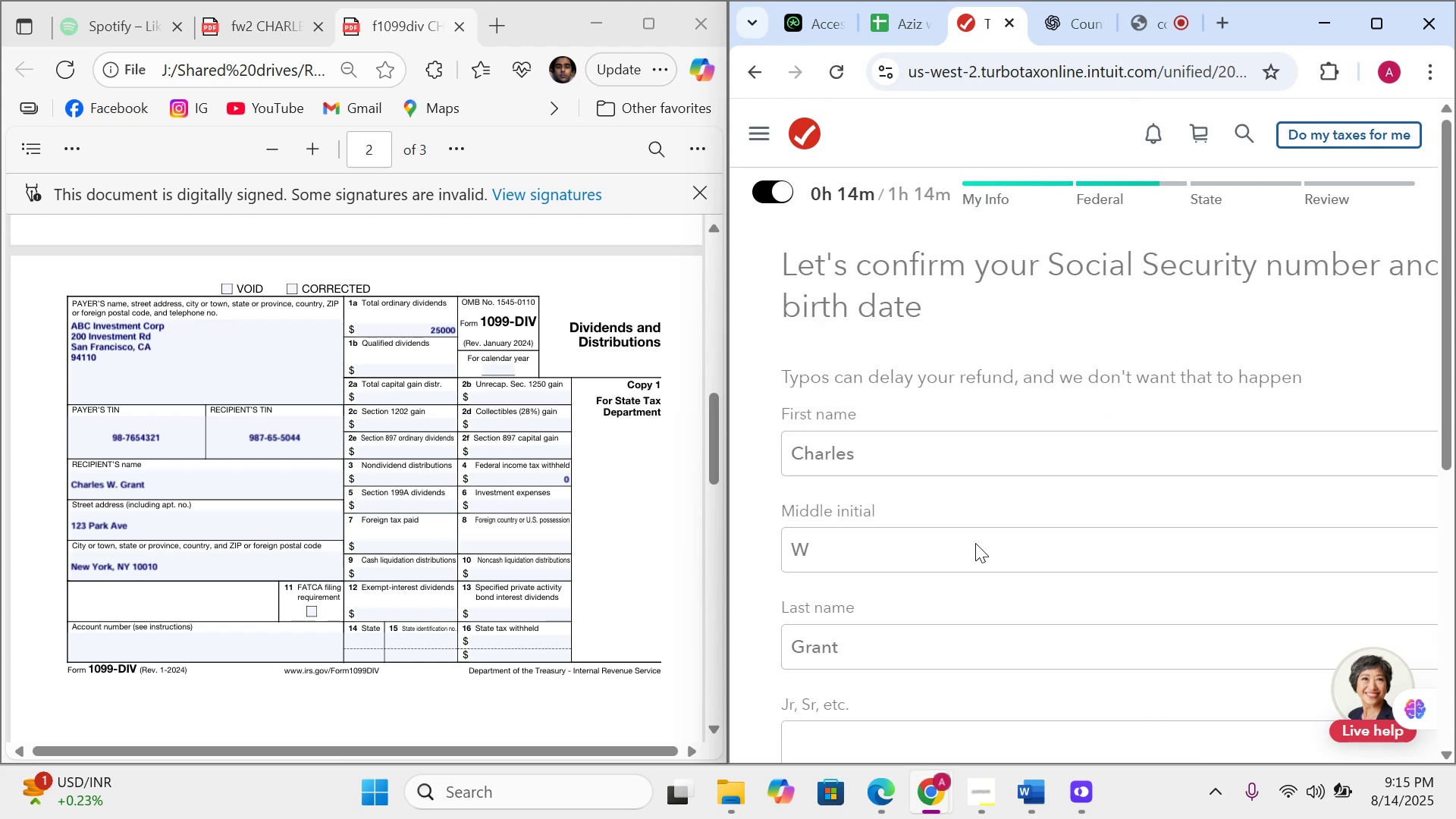 
scroll: coordinate [1035, 521], scroll_direction: down, amount: 29.0
 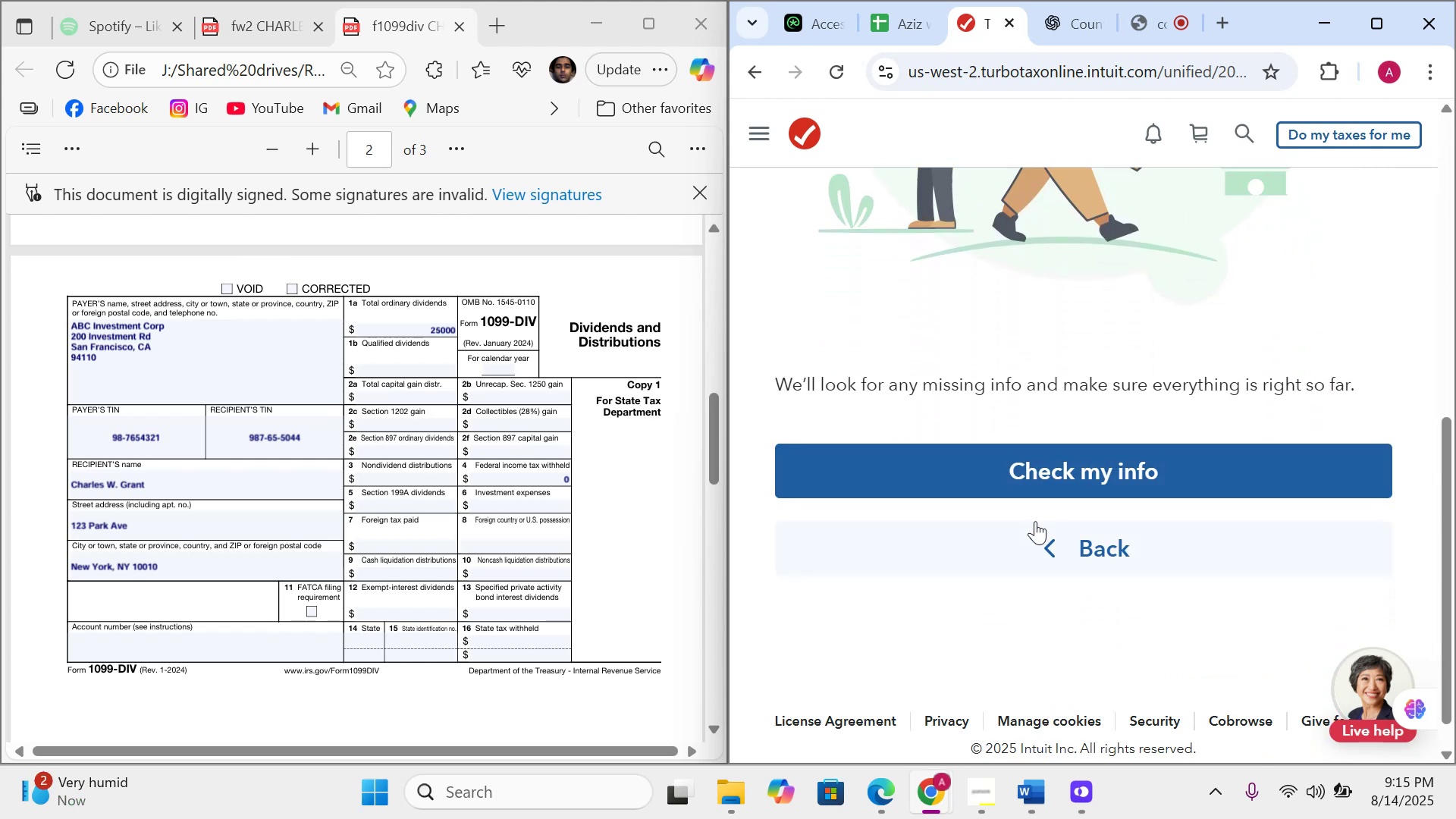 
scroll: coordinate [1035, 521], scroll_direction: up, amount: 2.0
 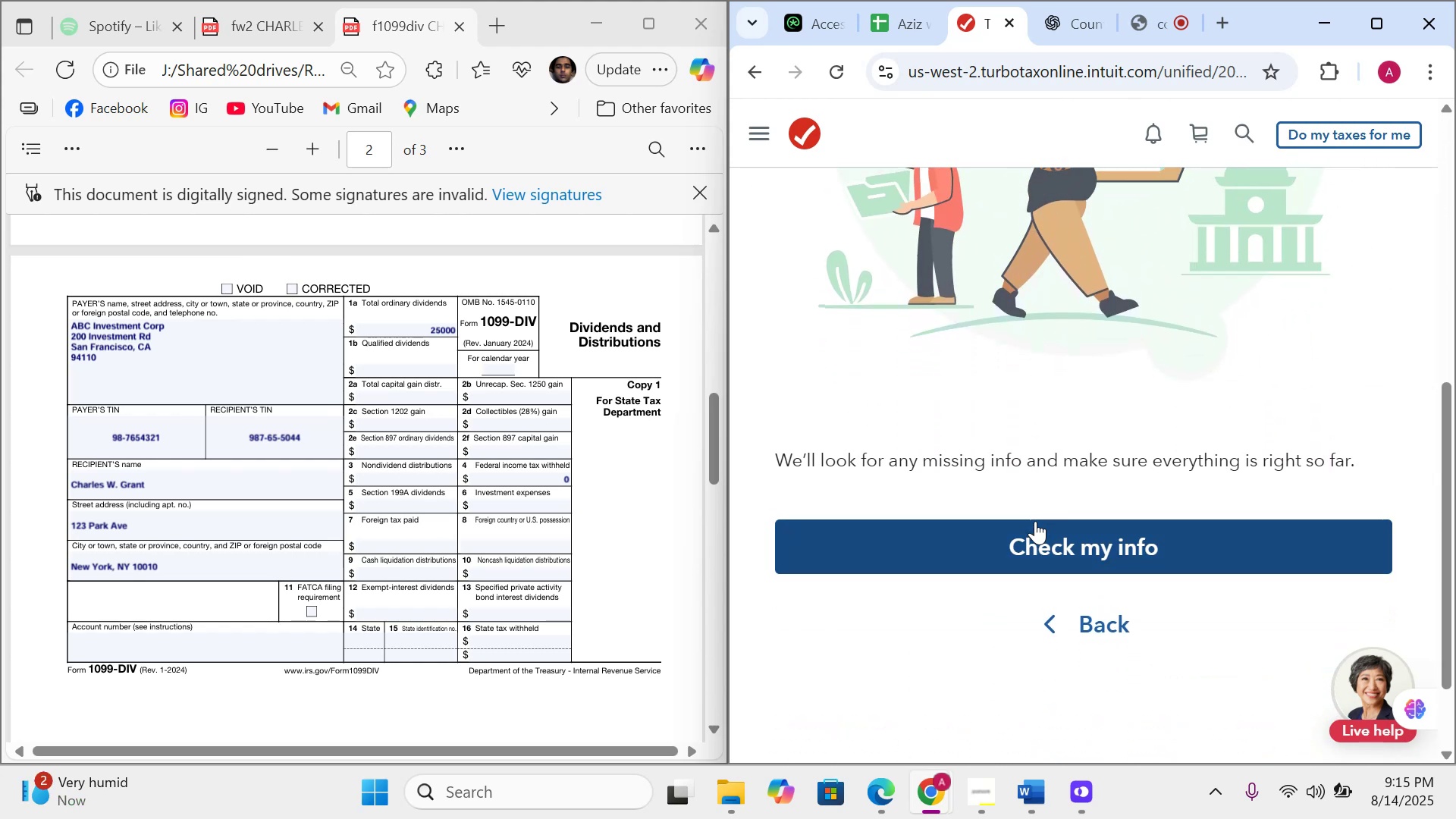 
left_click([1035, 521])
 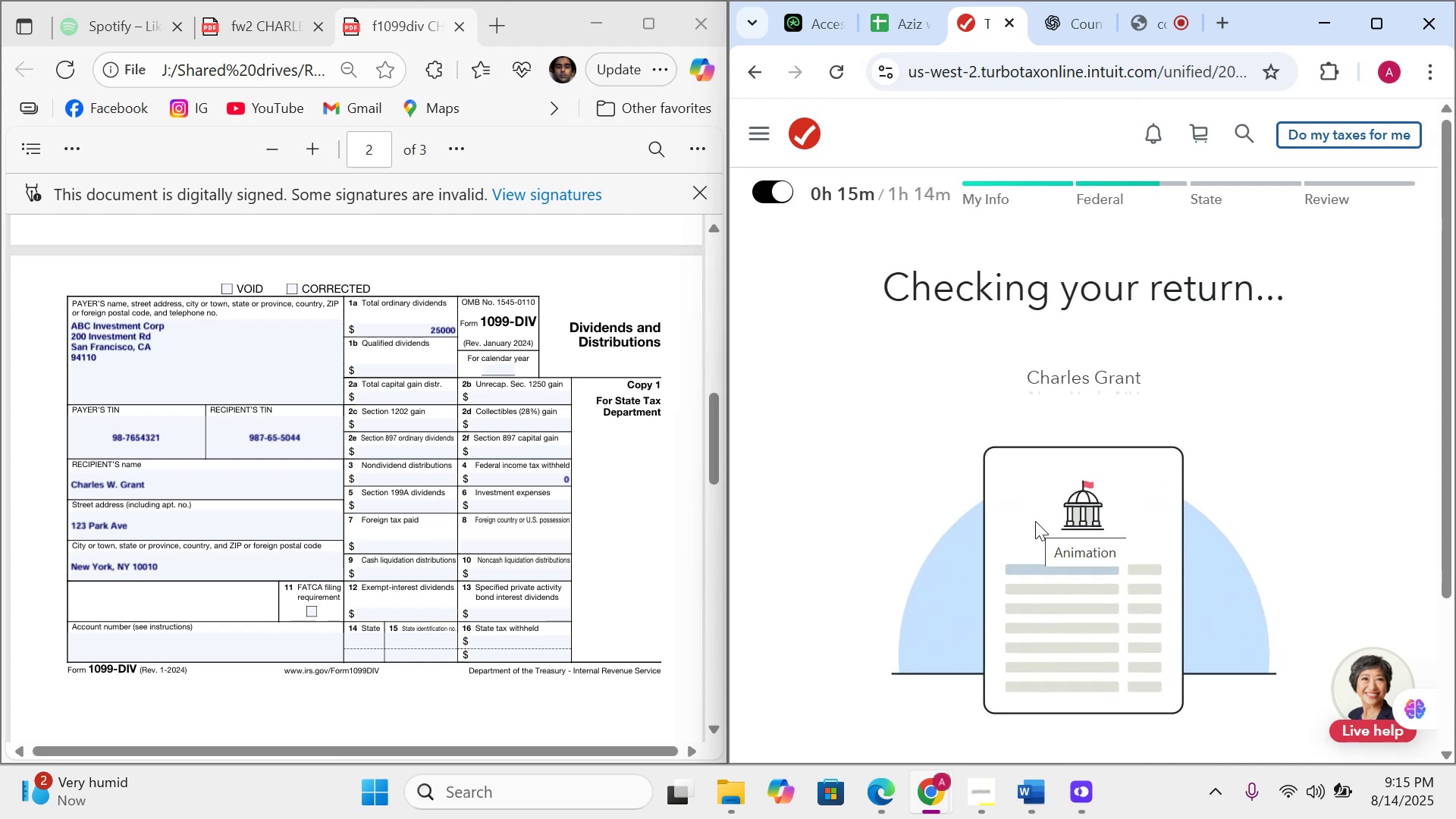 
wait(8.01)
 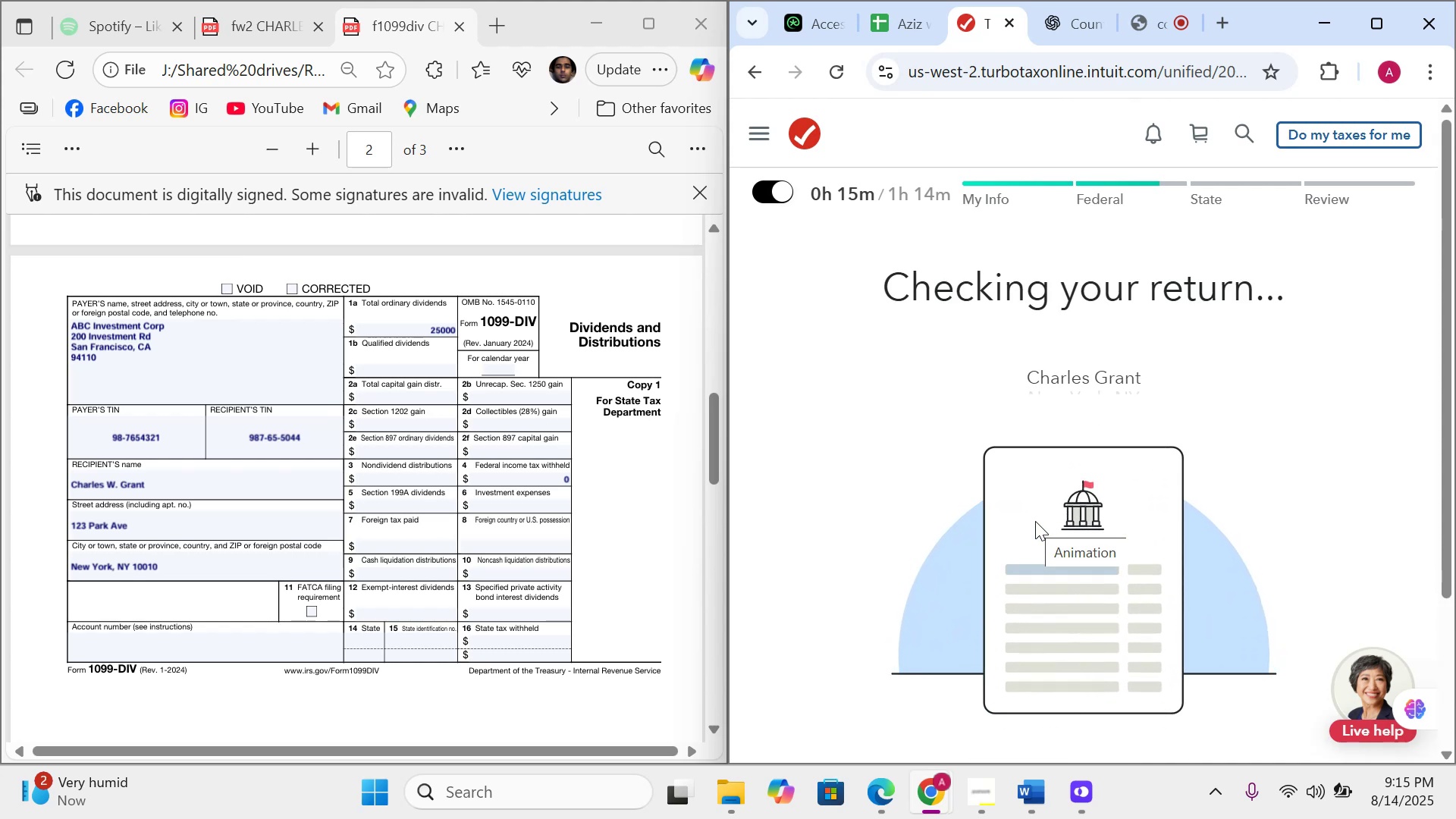 
scroll: coordinate [1035, 521], scroll_direction: down, amount: 6.0
 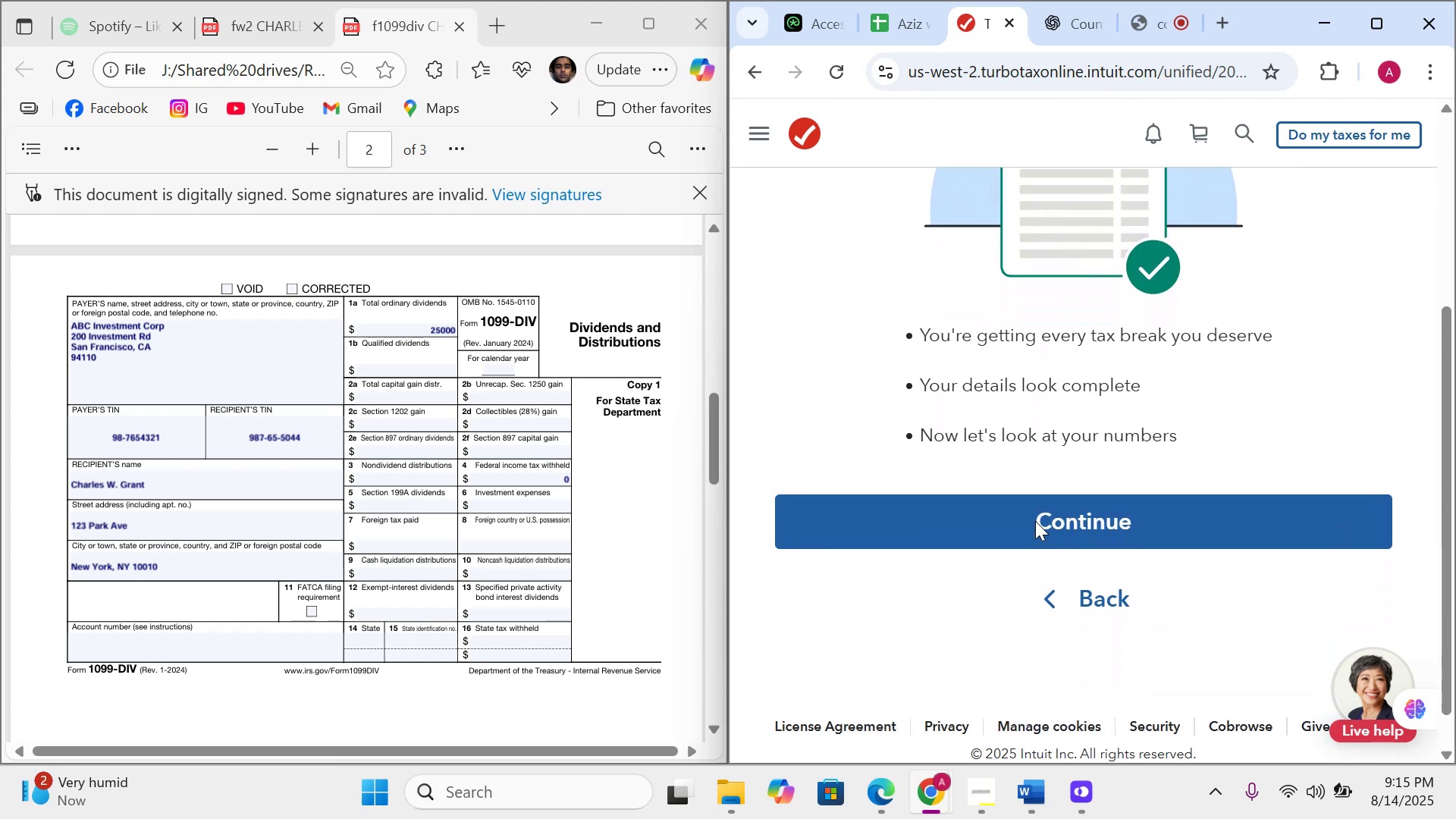 
left_click([1035, 521])
 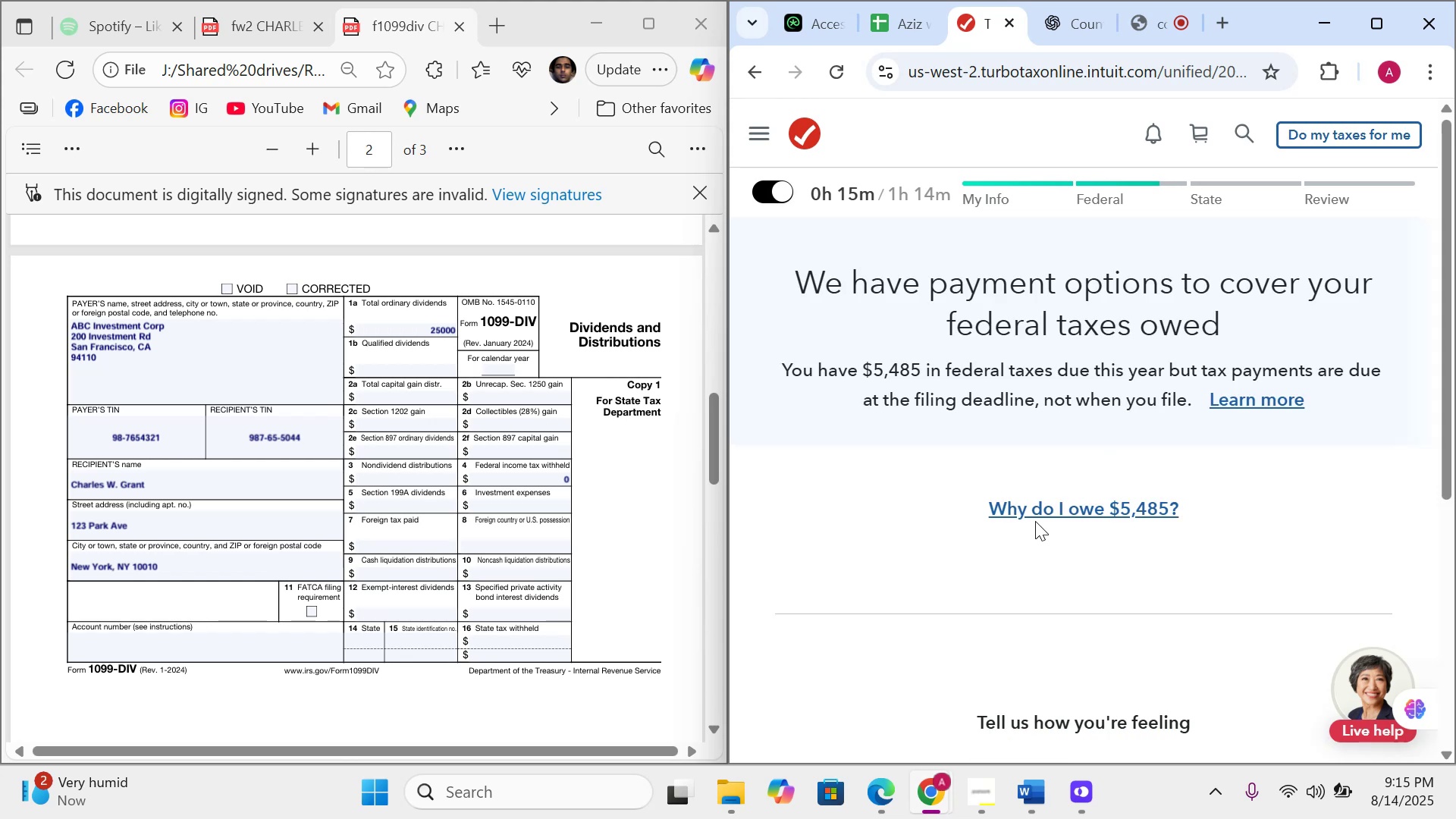 
scroll: coordinate [1035, 521], scroll_direction: down, amount: 10.0
 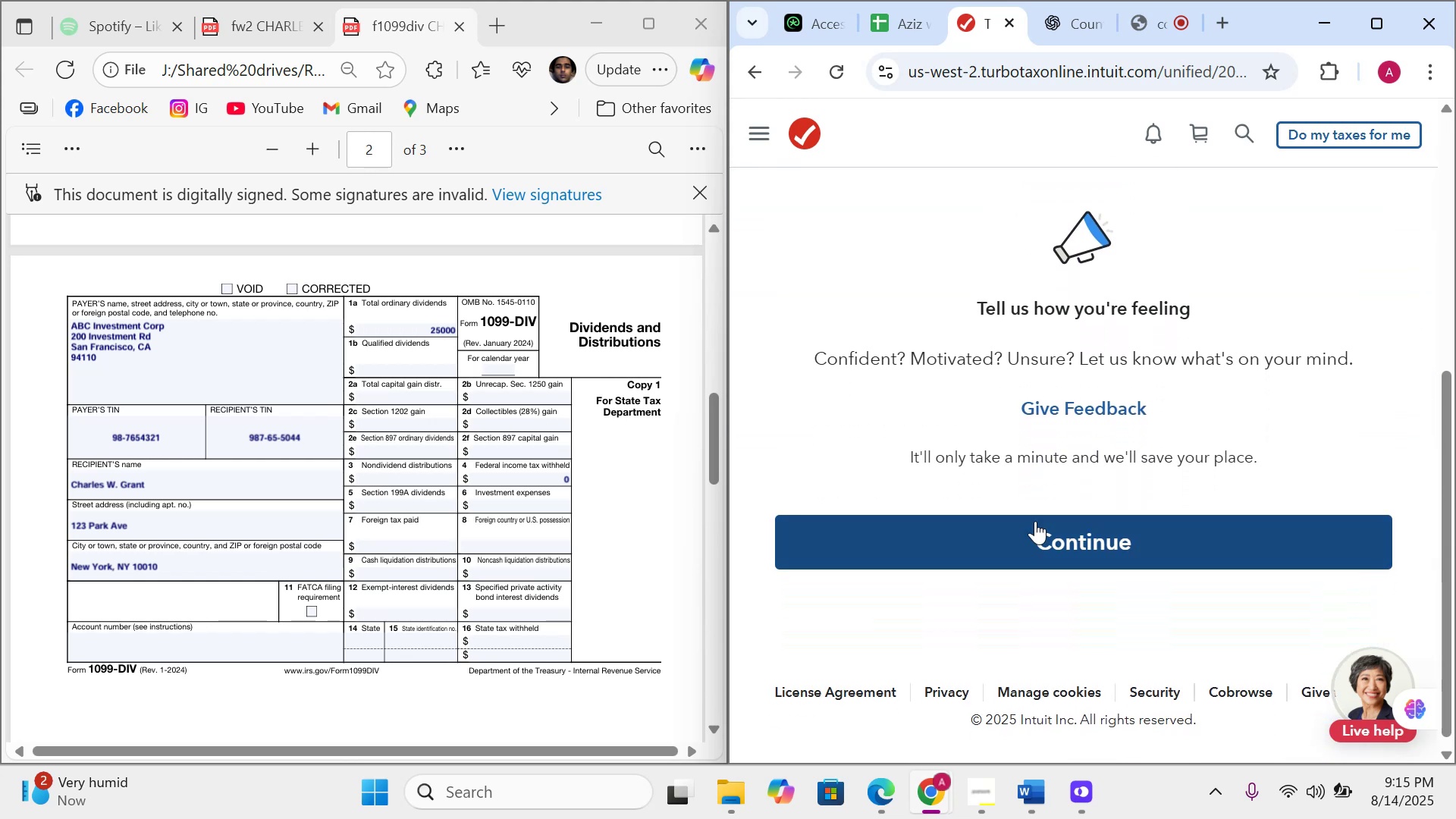 
left_click([1035, 521])
 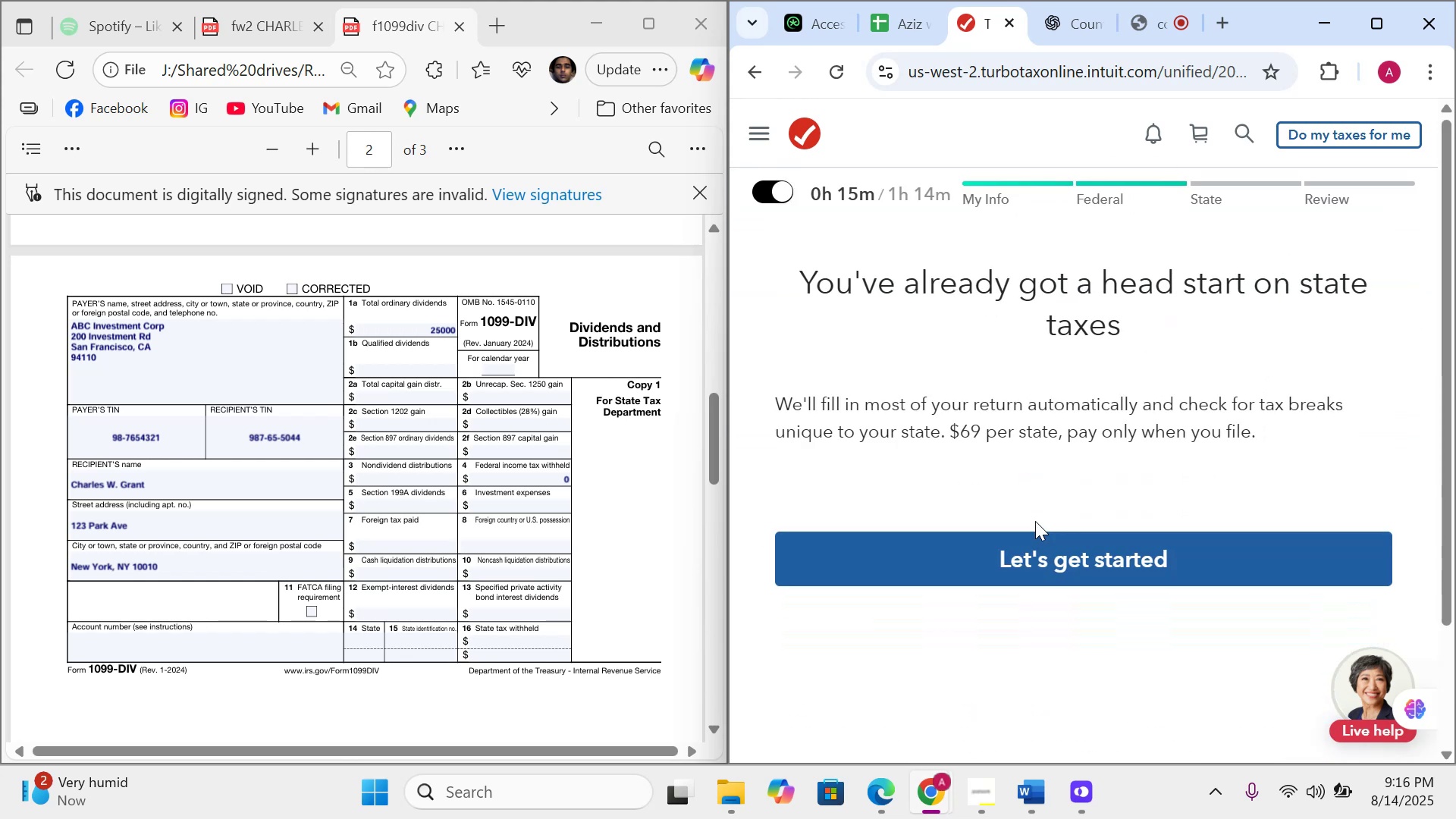 
scroll: coordinate [1035, 521], scroll_direction: down, amount: 17.0
 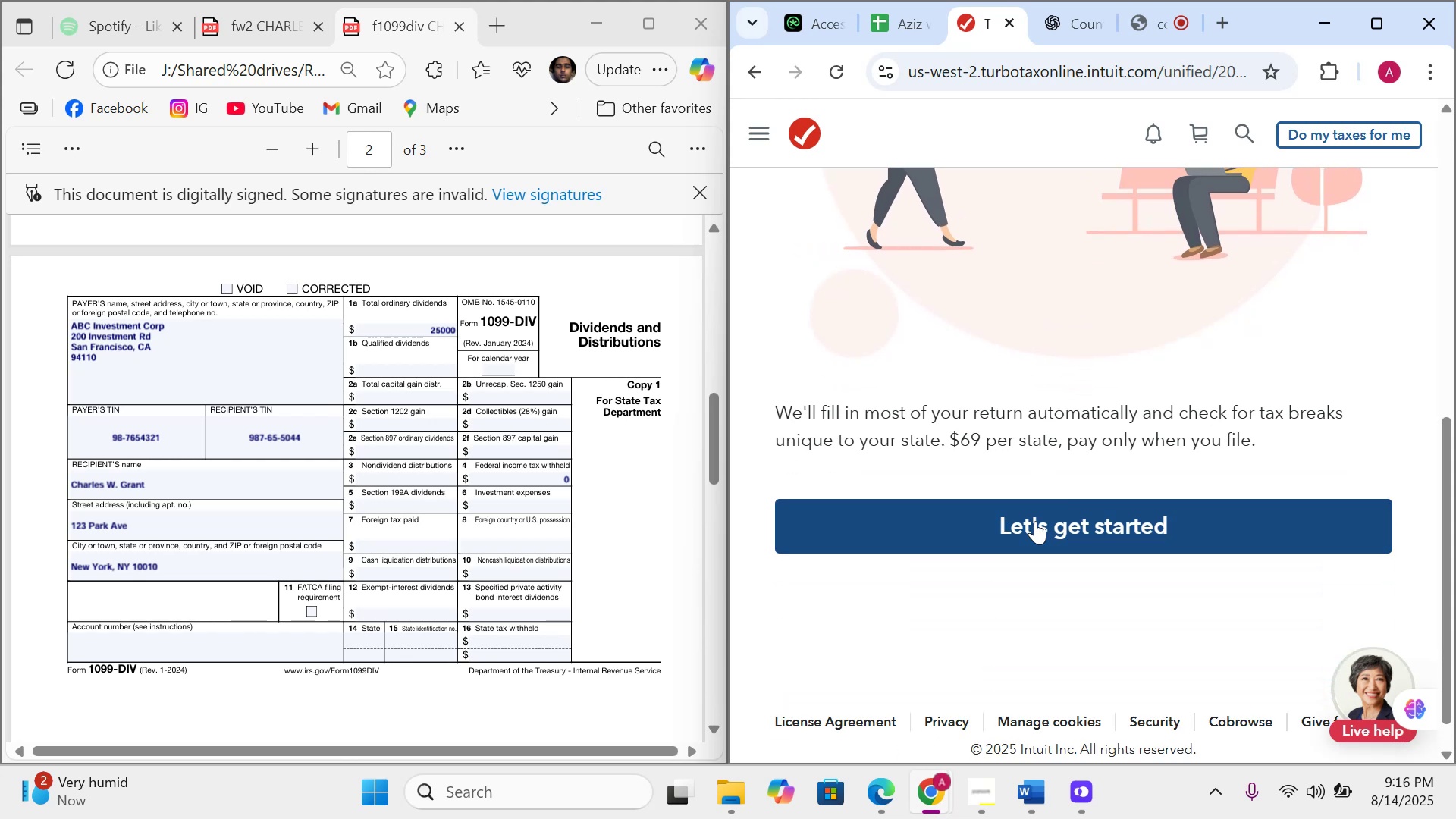 
left_click([1035, 521])
 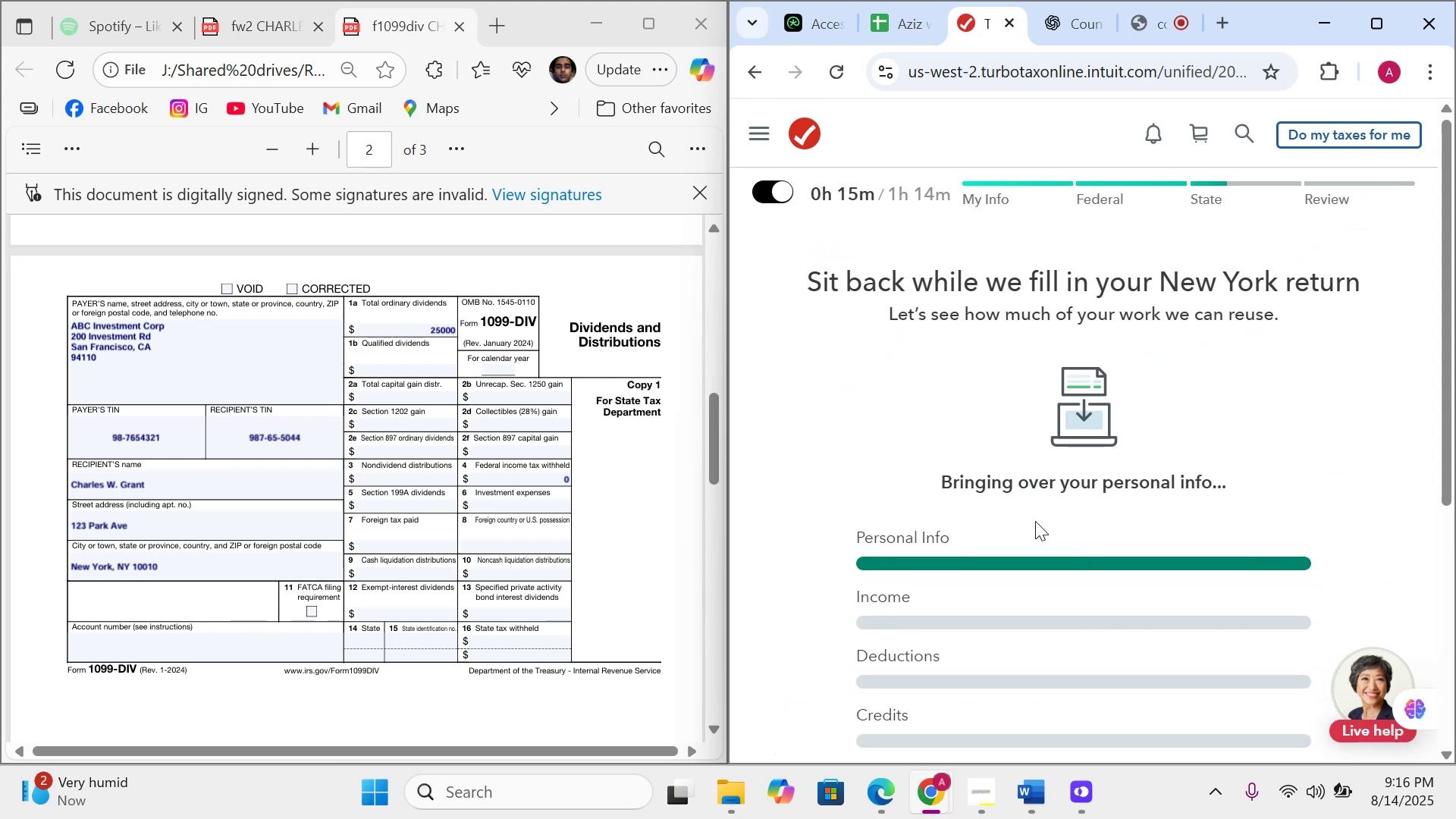 
wait(10.67)
 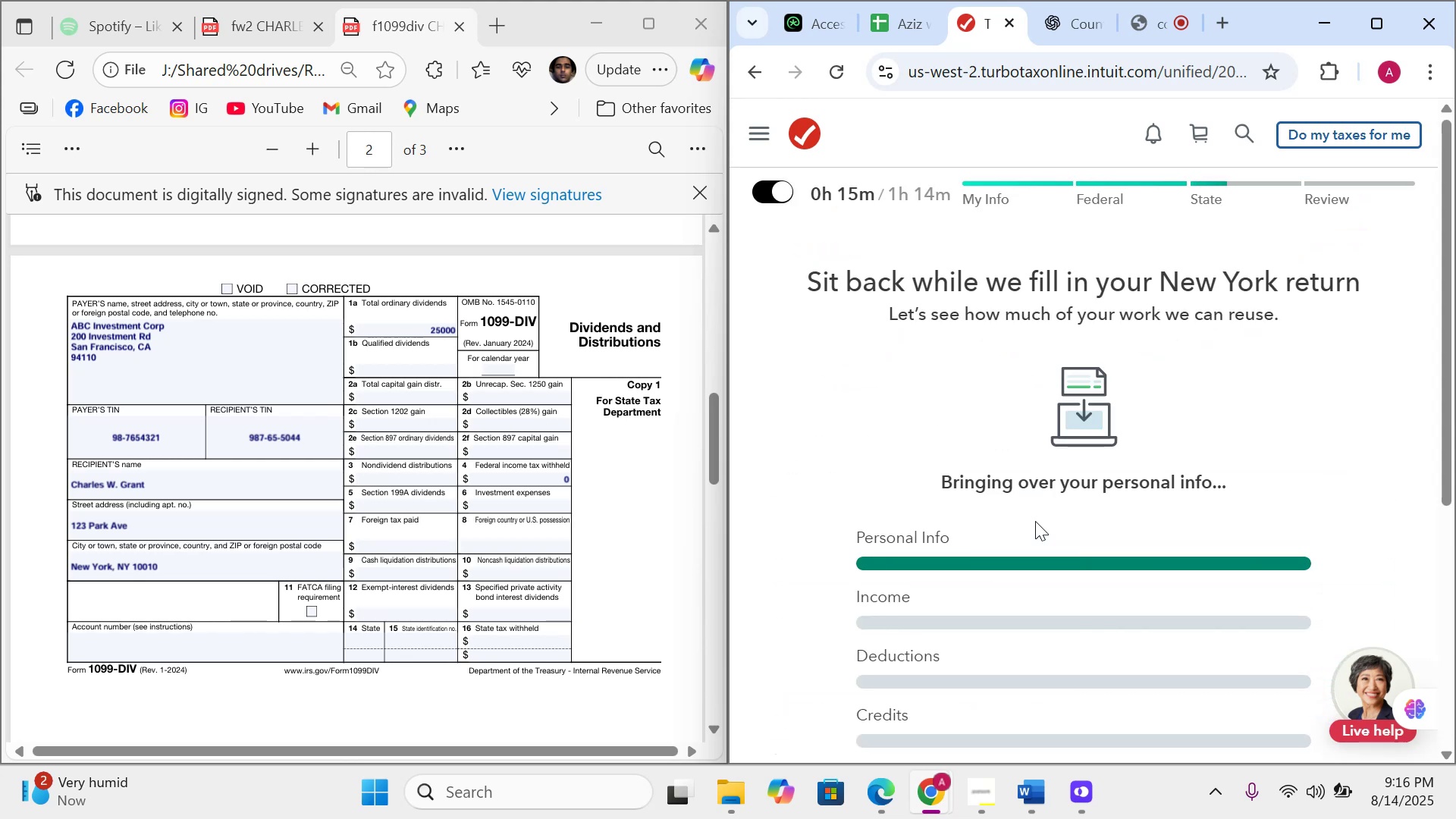 
scroll: coordinate [1035, 521], scroll_direction: down, amount: 4.0
 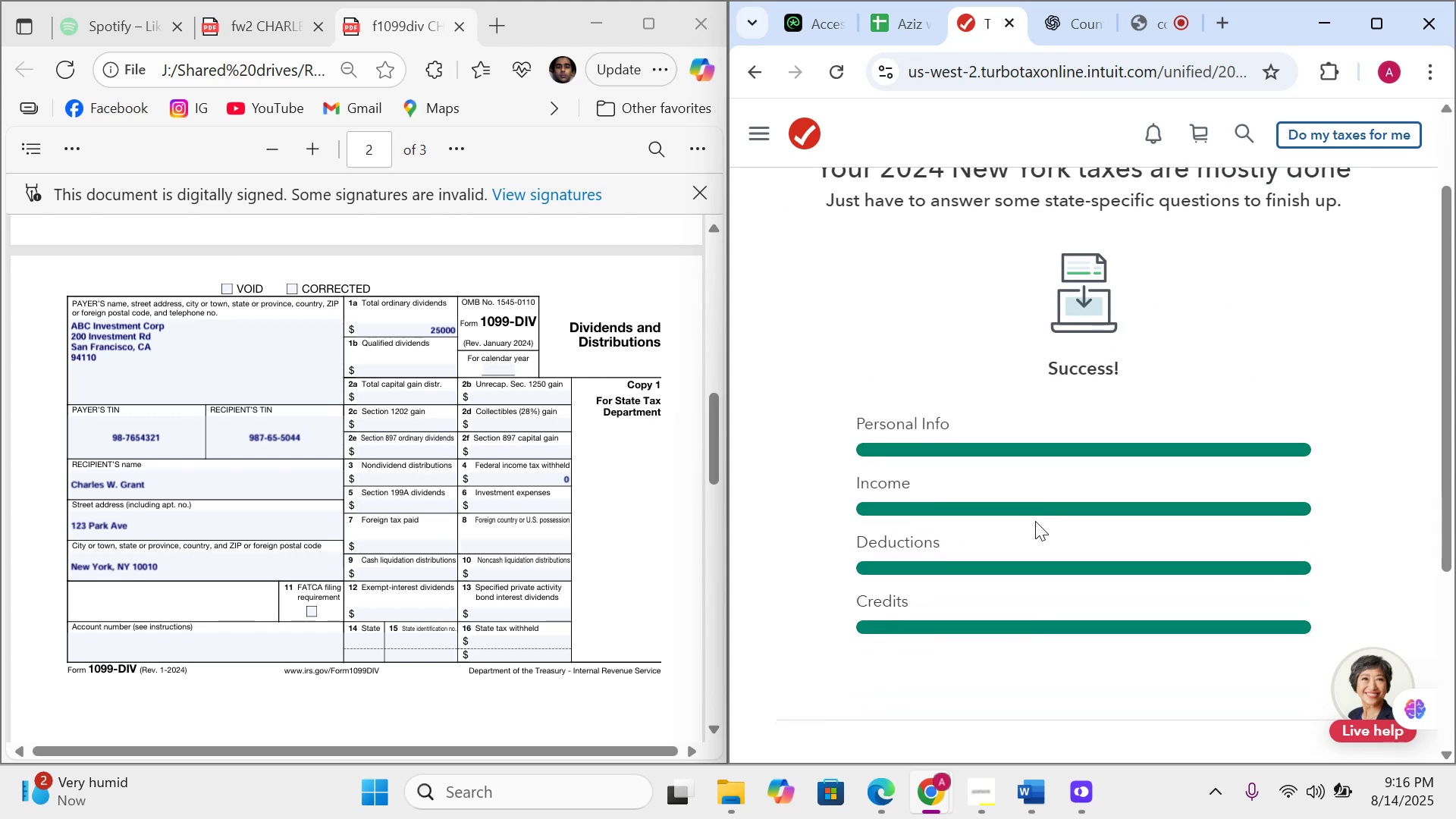 
wait(9.67)
 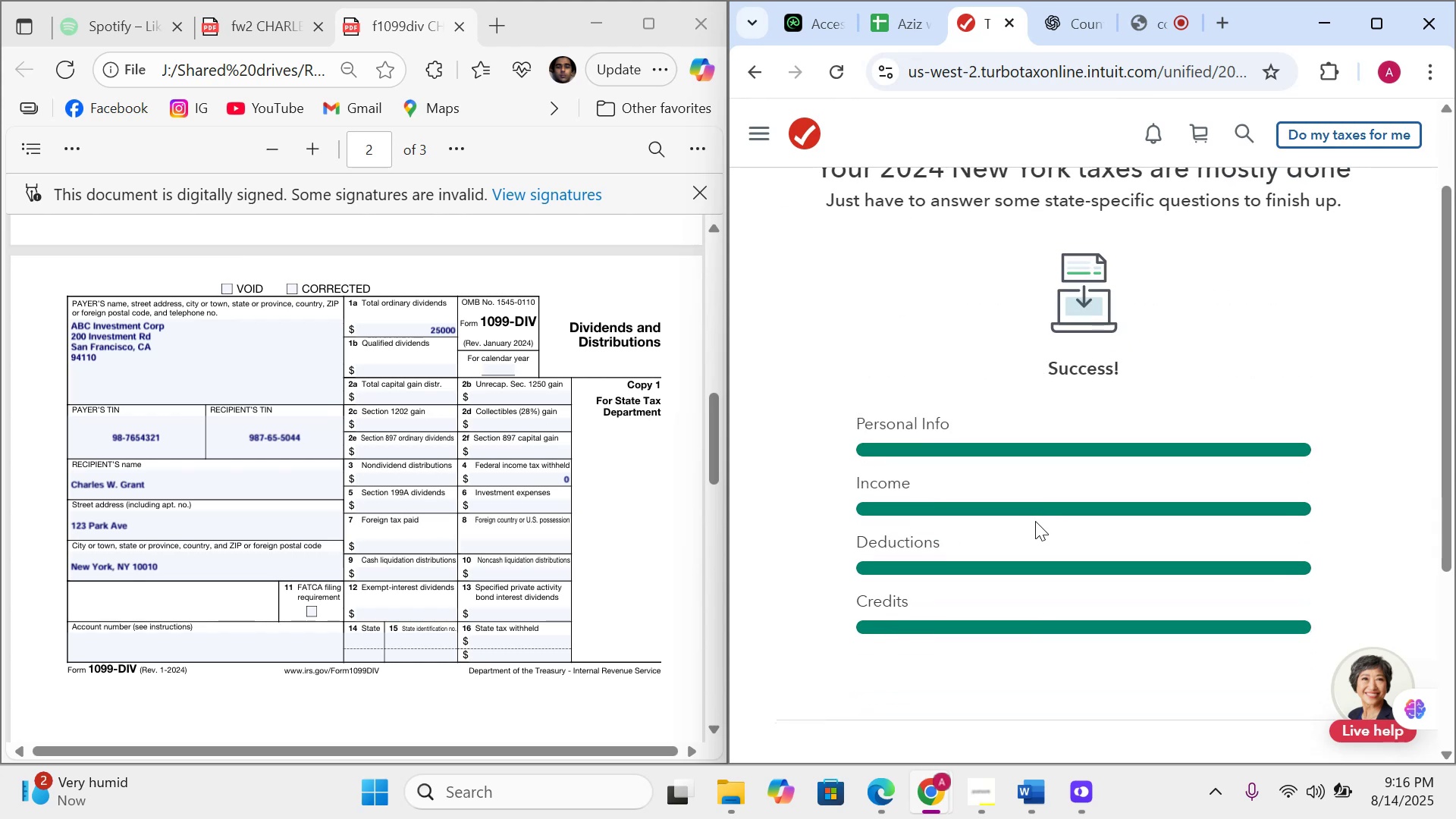 
scroll: coordinate [1035, 521], scroll_direction: down, amount: 9.0
 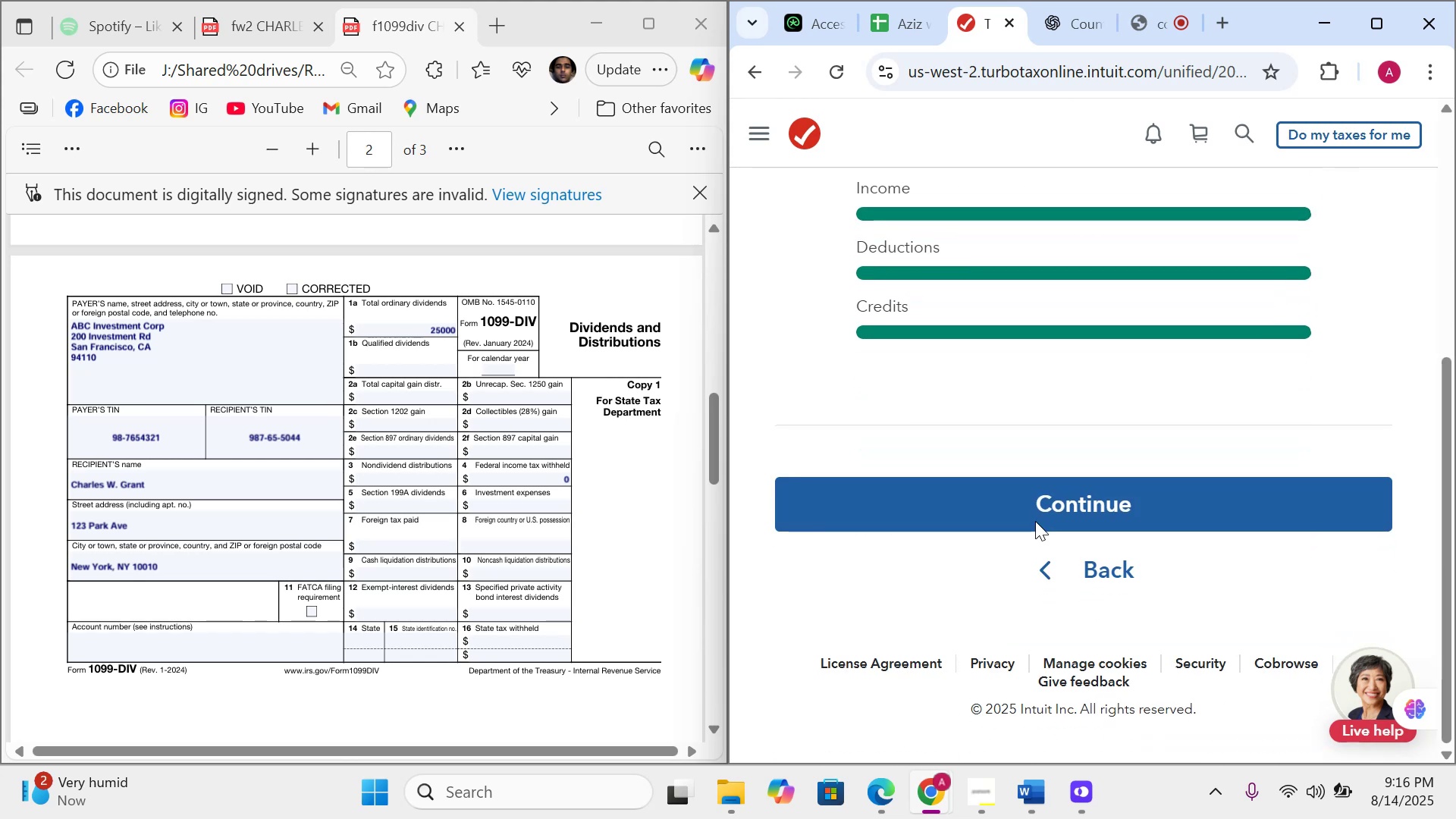 
left_click([1035, 521])
 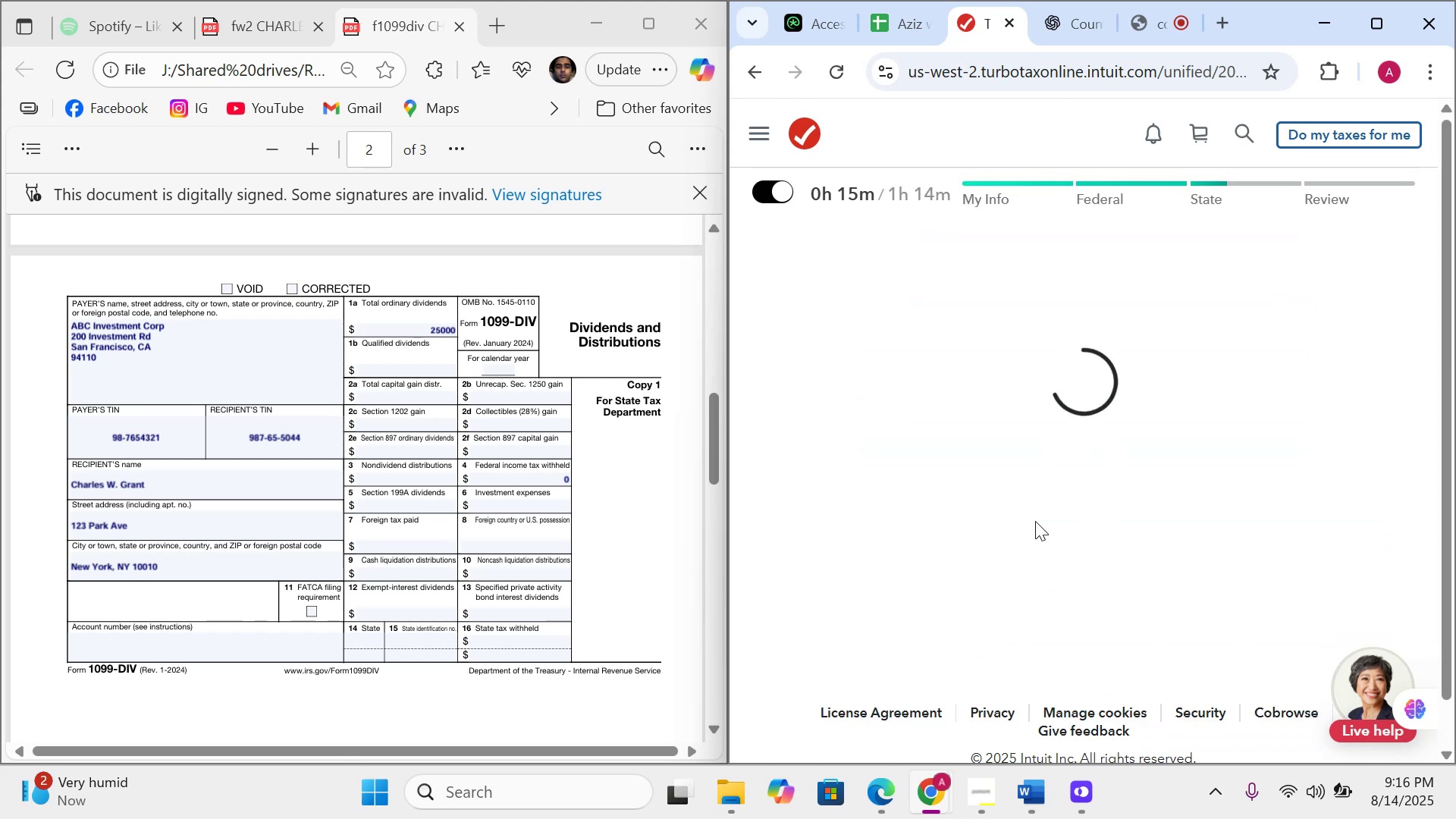 
wait(5.85)
 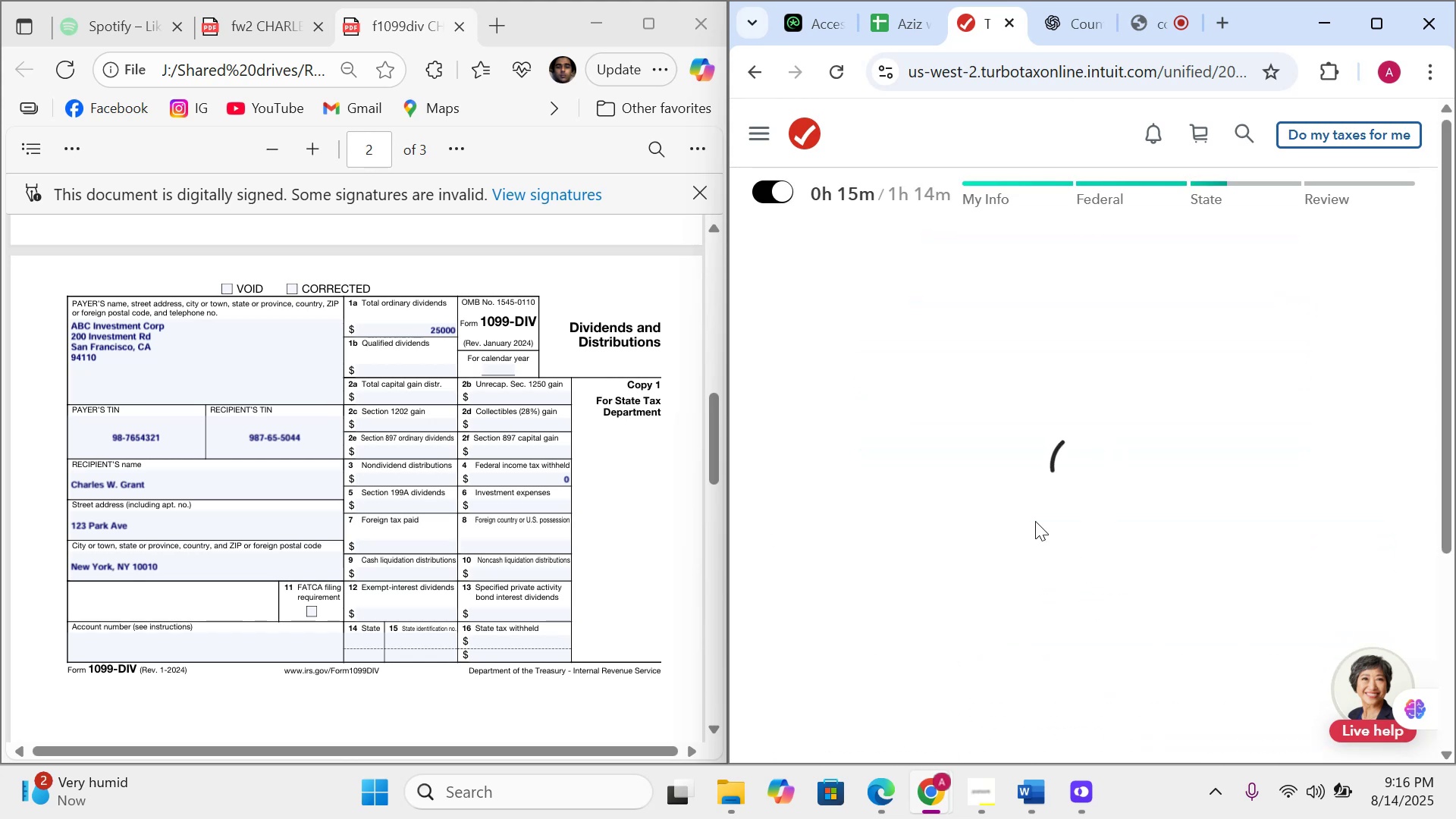 
scroll: coordinate [1035, 521], scroll_direction: down, amount: 9.0
 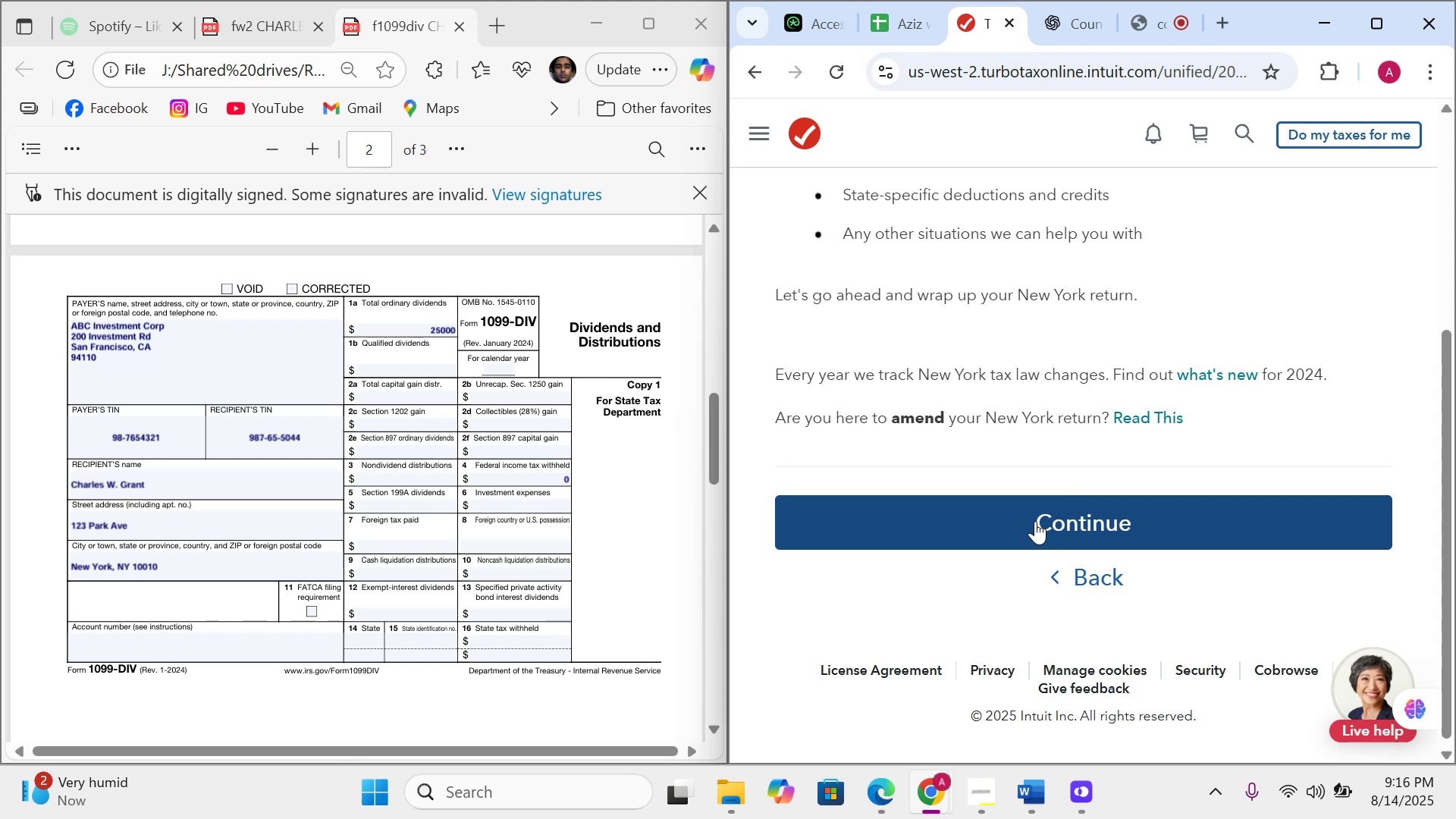 
left_click([1035, 521])
 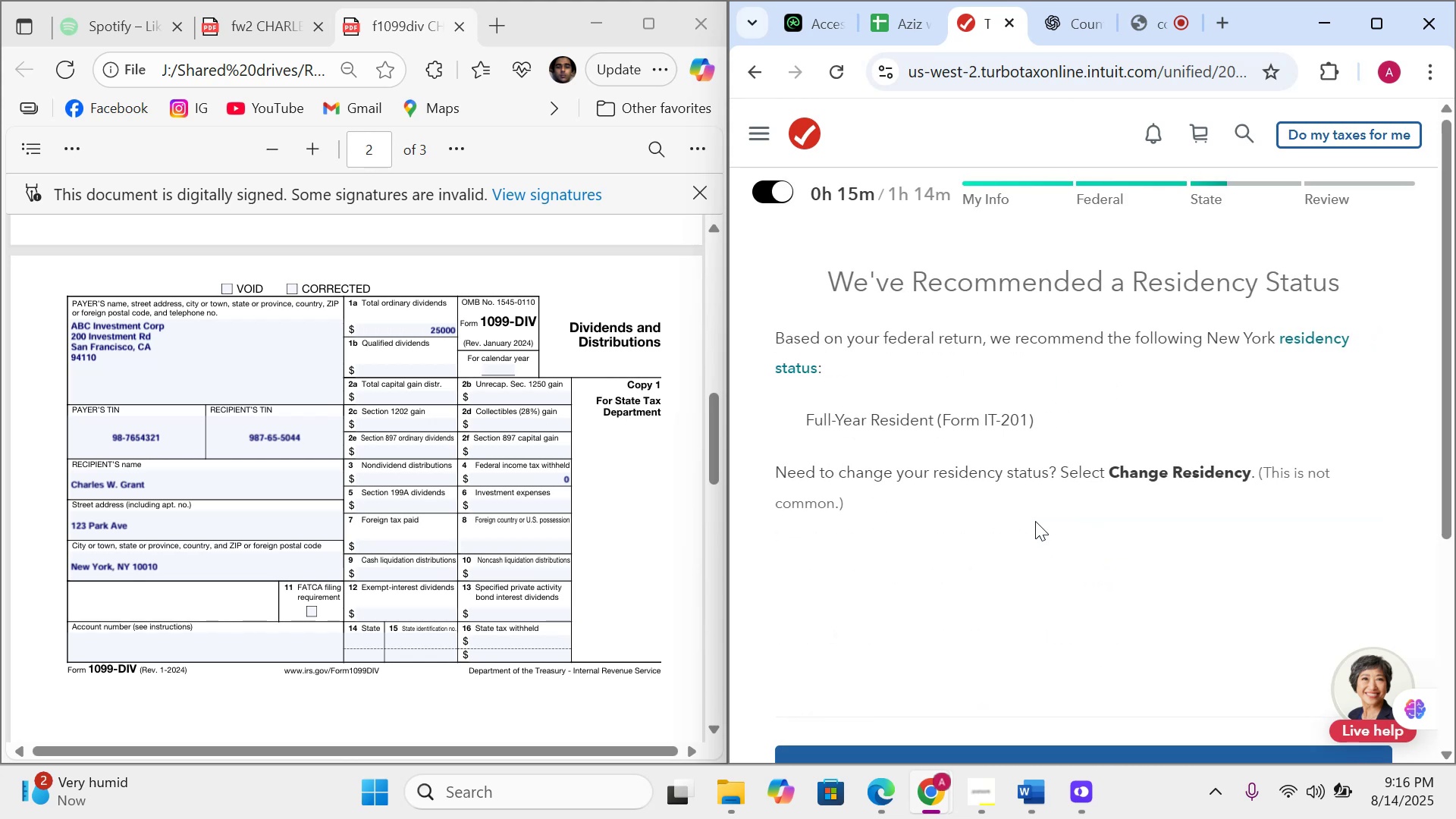 
wait(5.47)
 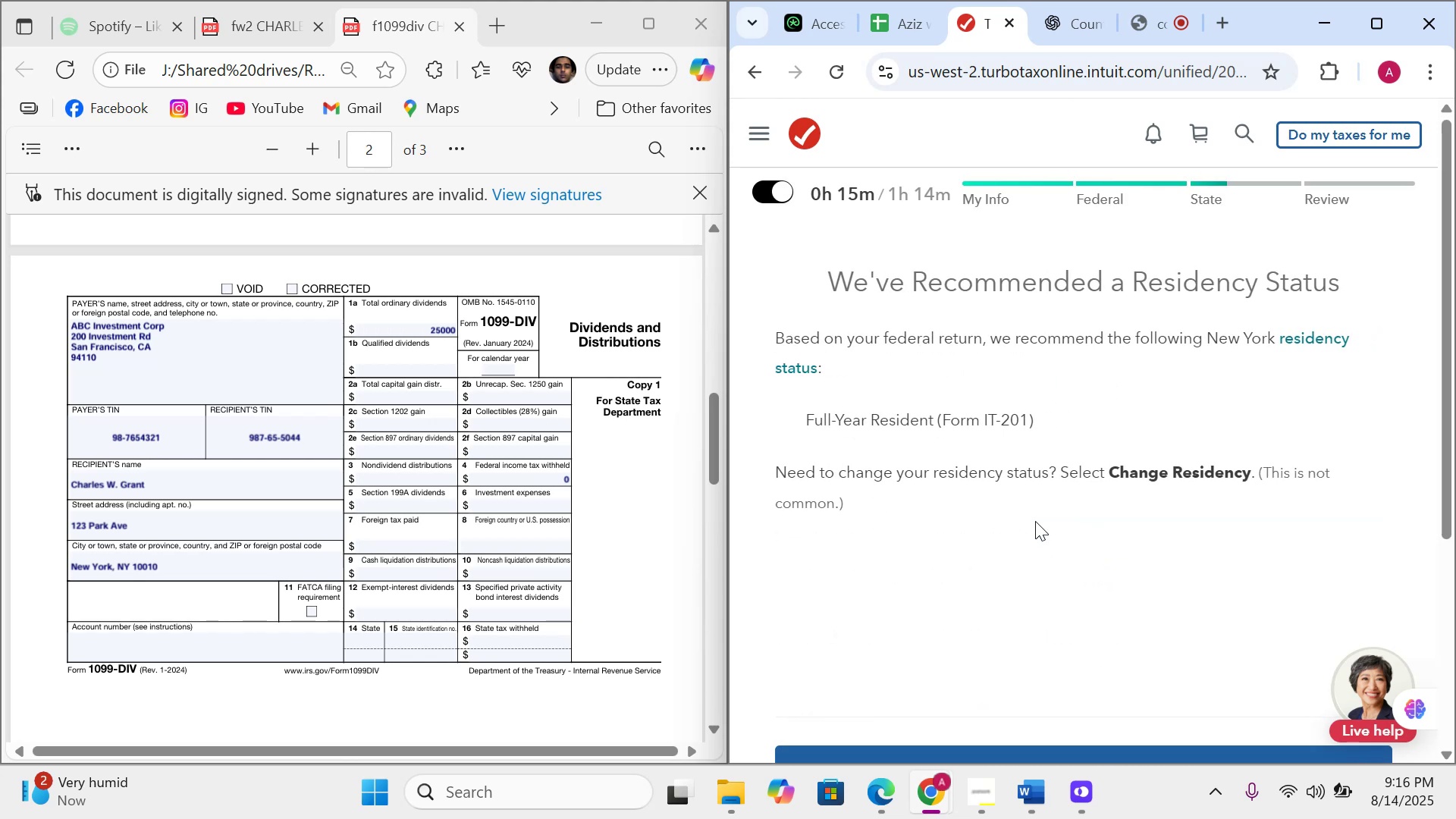 
scroll: coordinate [1035, 521], scroll_direction: down, amount: 8.0
 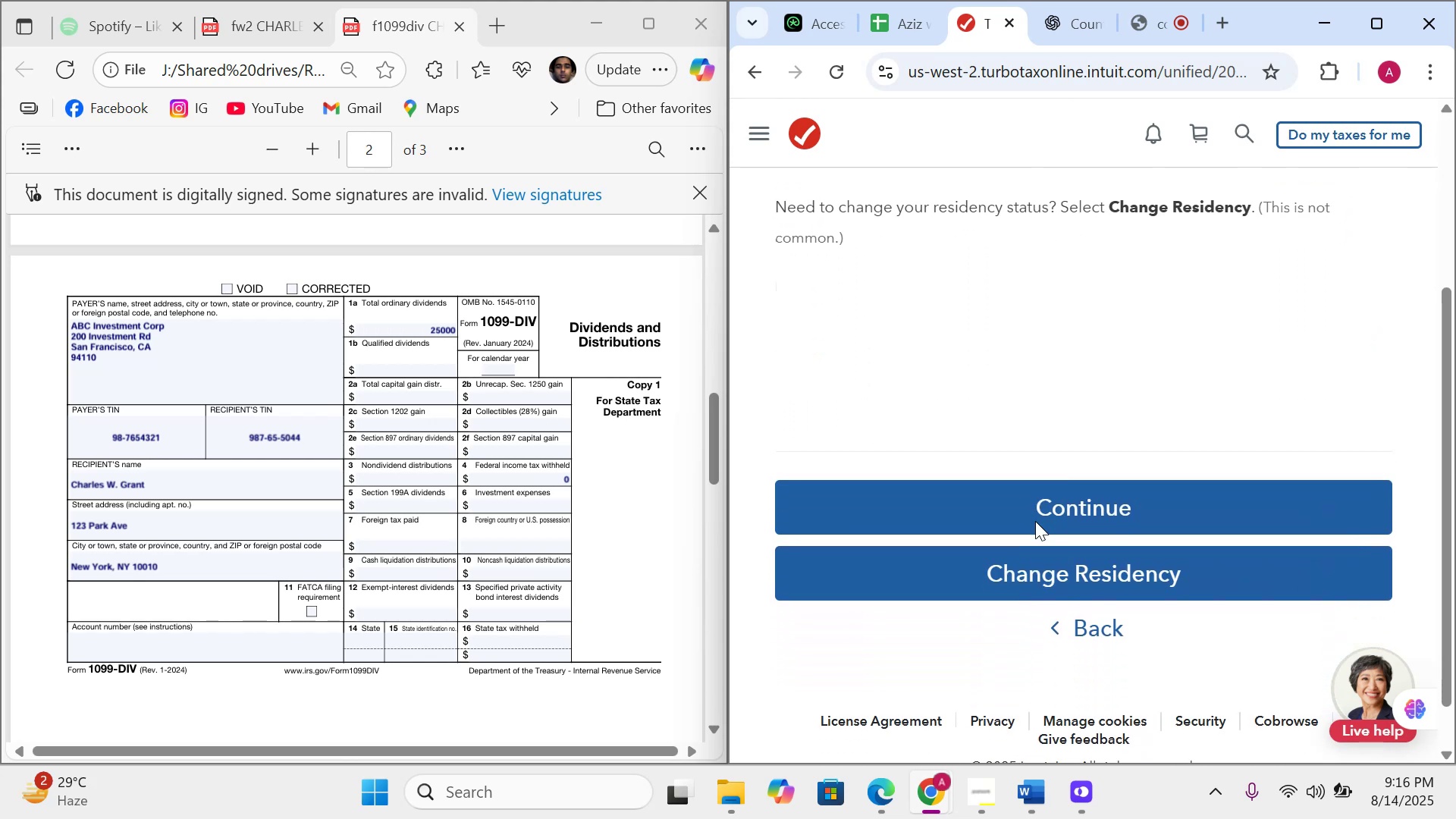 
left_click([1035, 521])
 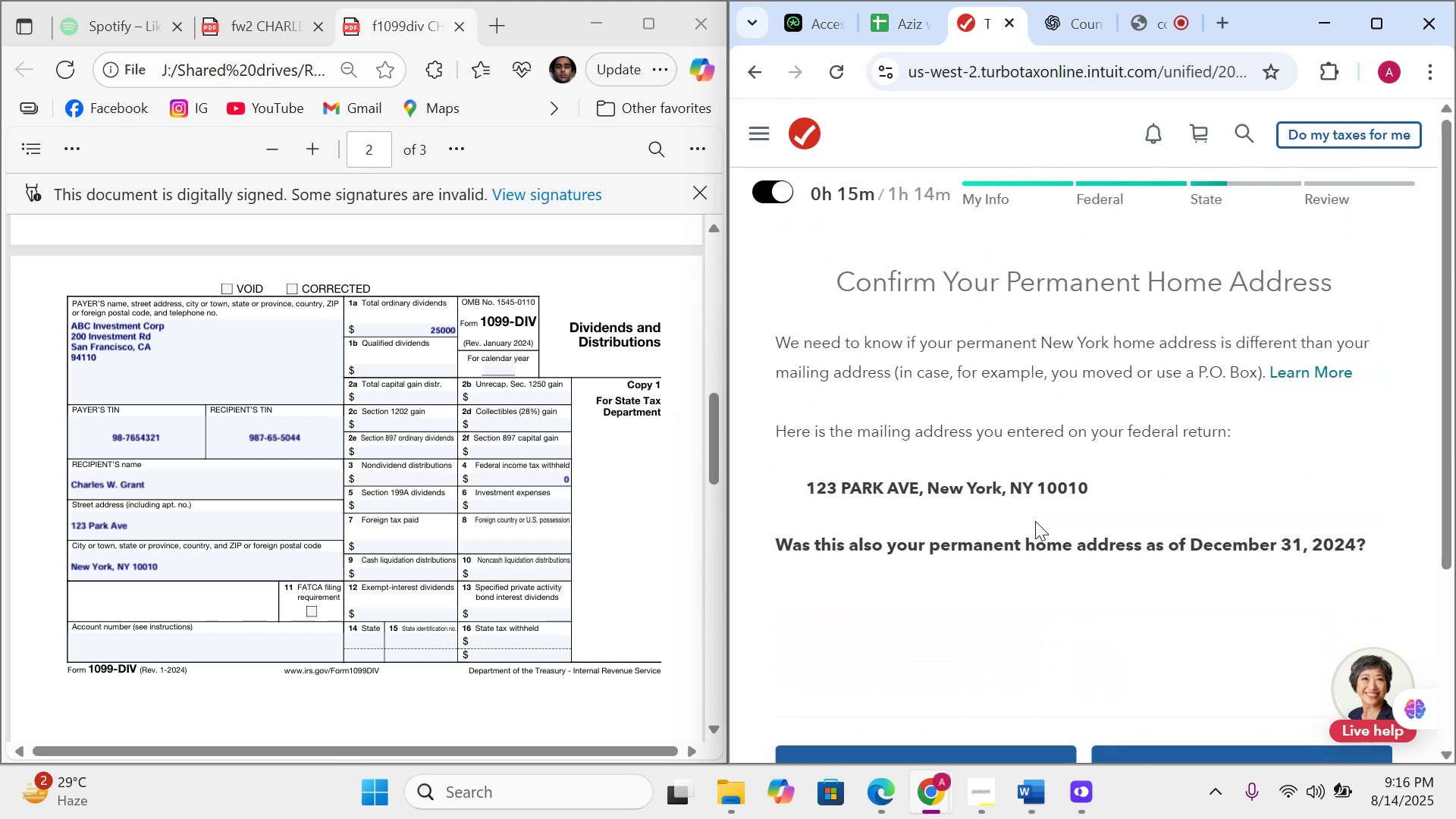 
scroll: coordinate [1035, 521], scroll_direction: down, amount: 6.0
 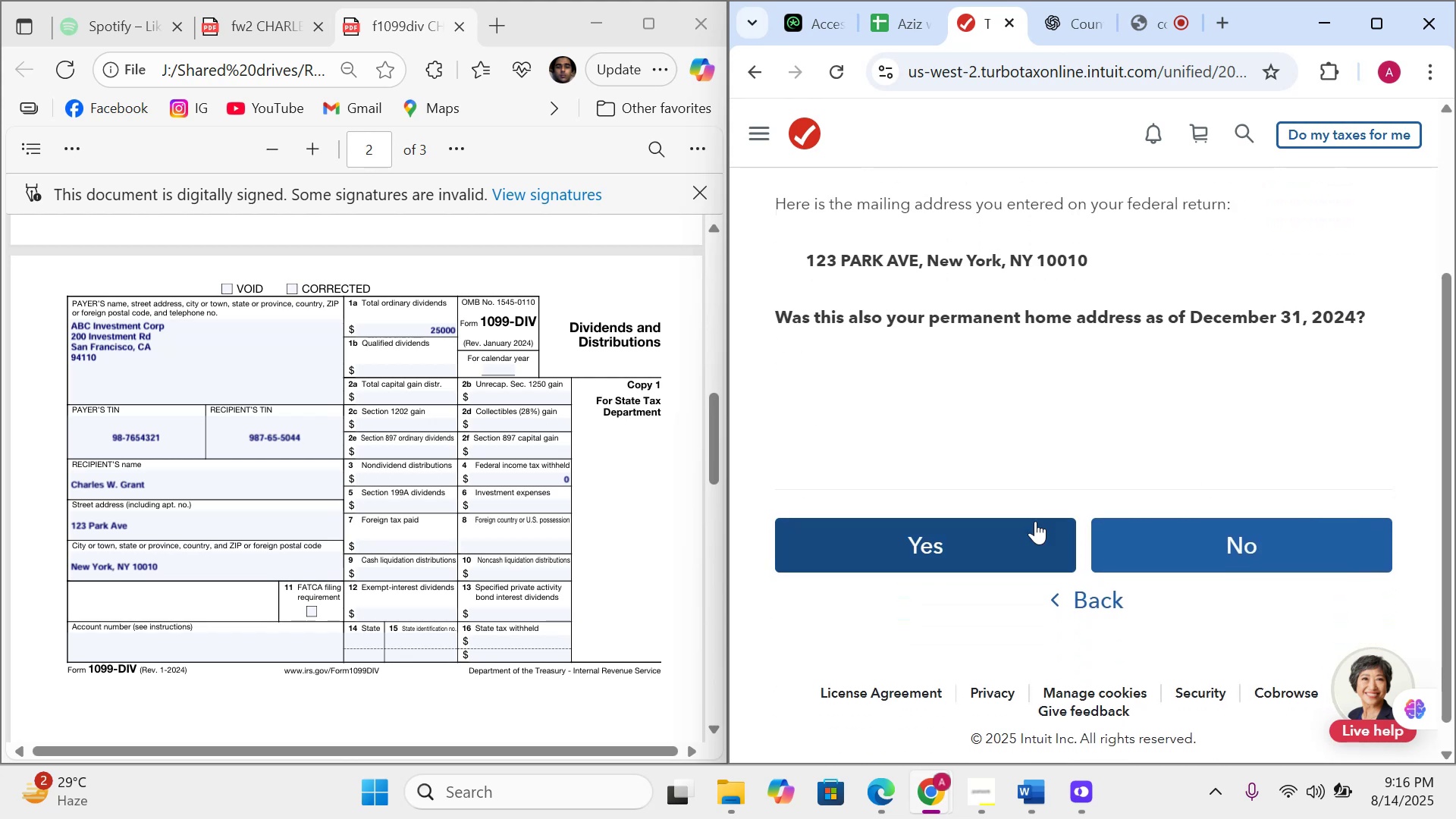 
left_click([1035, 521])
 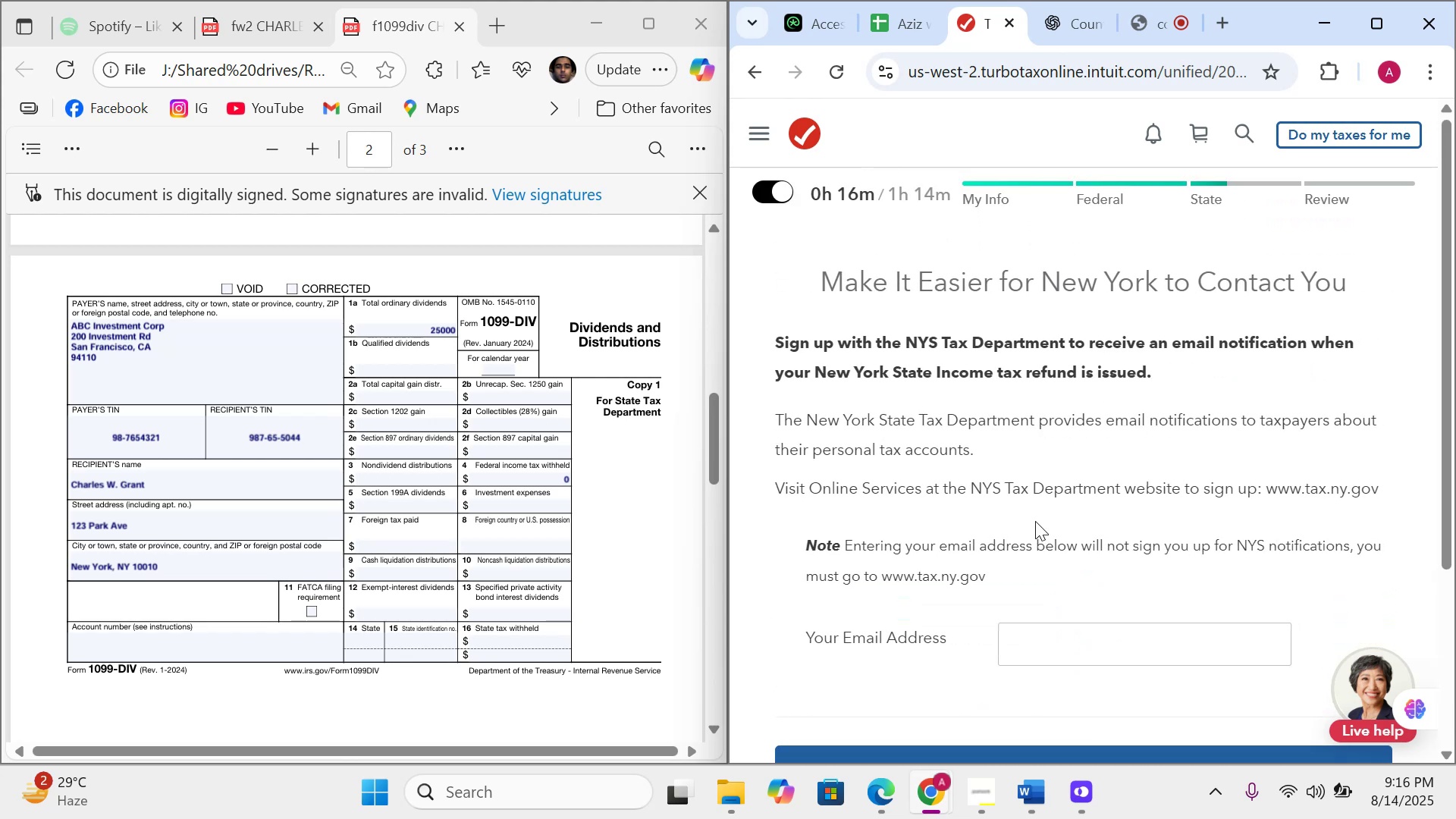 
scroll: coordinate [1035, 521], scroll_direction: down, amount: 4.0
 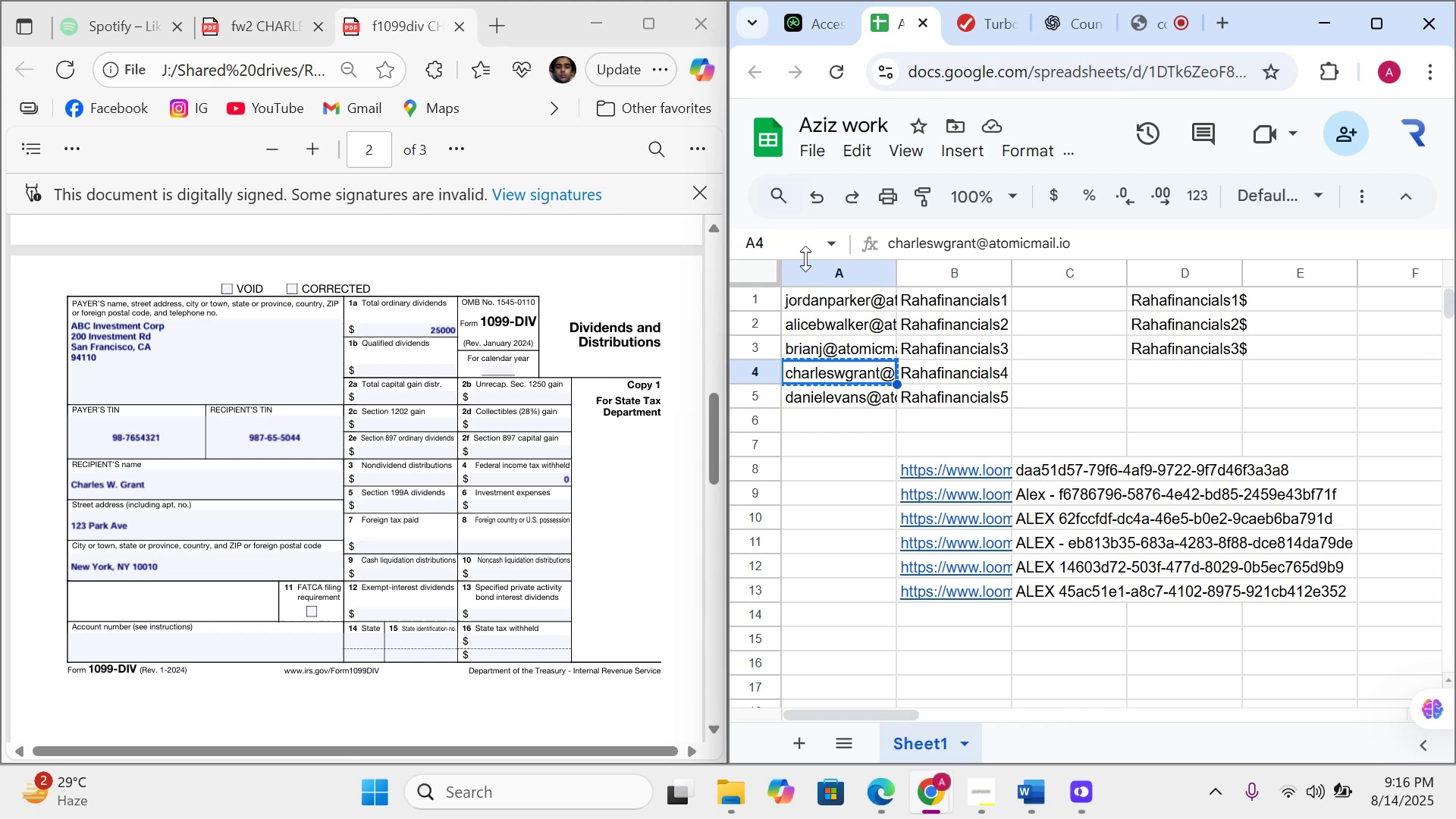 
wait(7.5)
 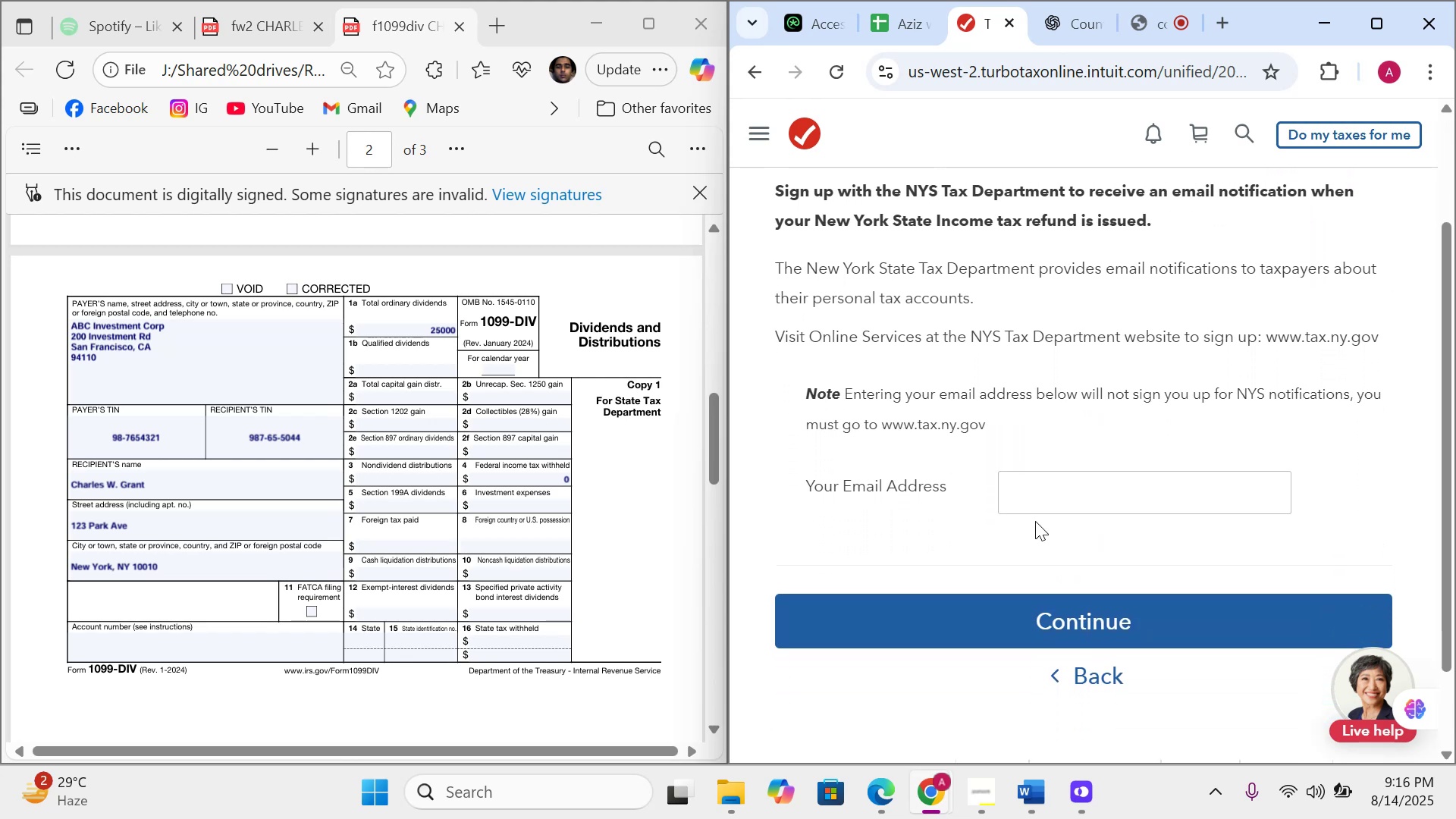 
left_click([824, 369])
 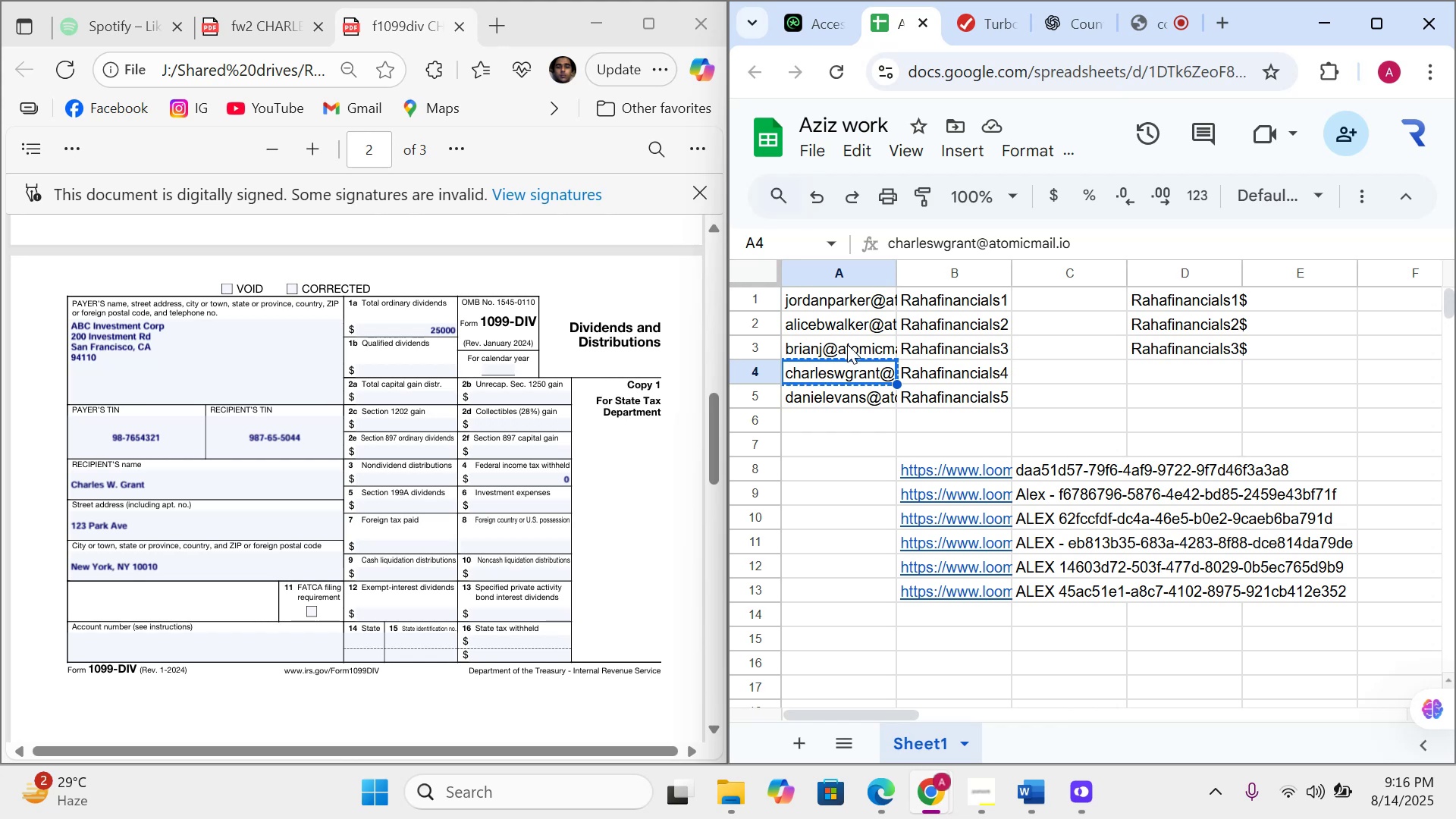 
left_click([849, 341])
 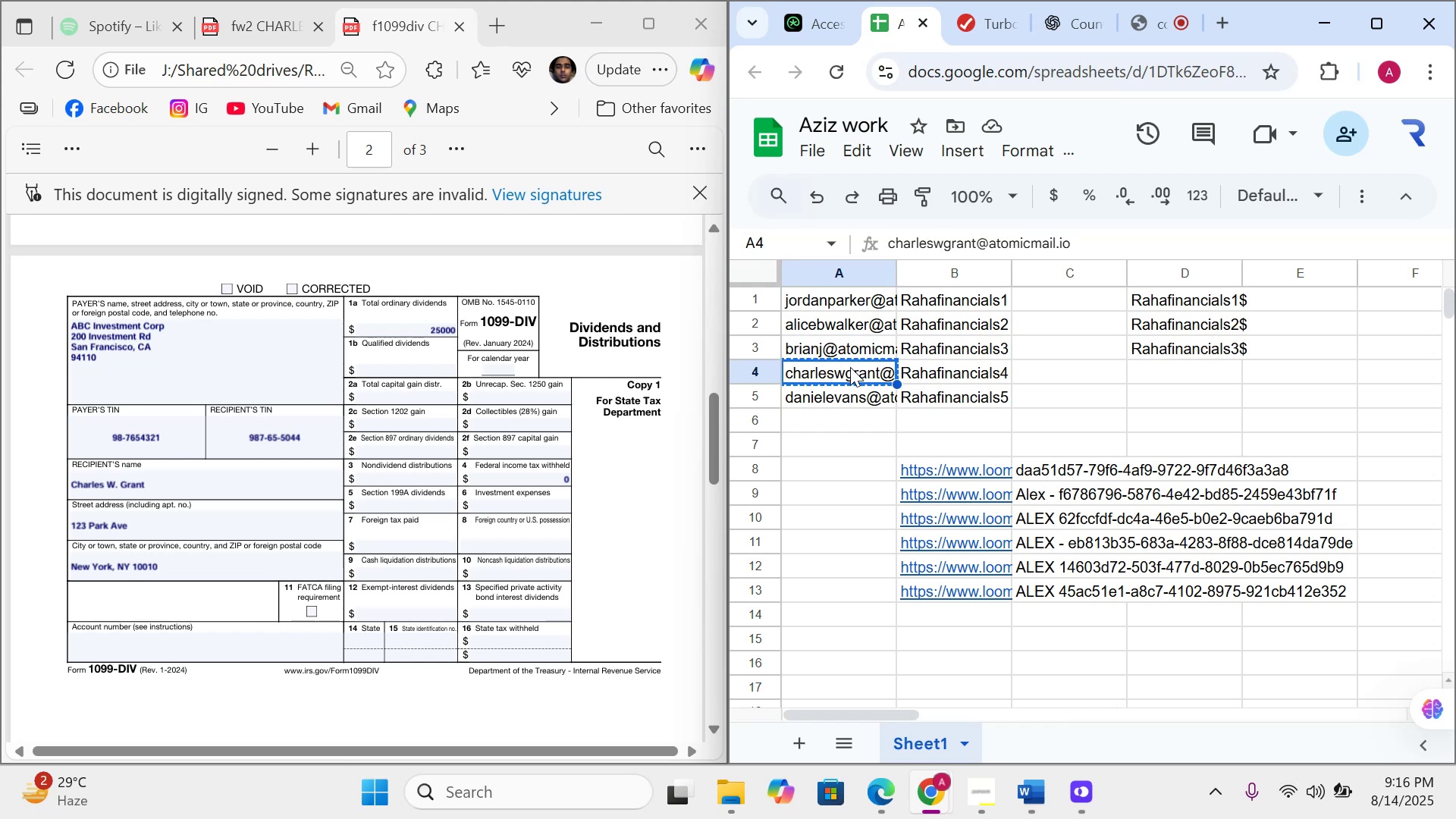 
key(Control+C)
 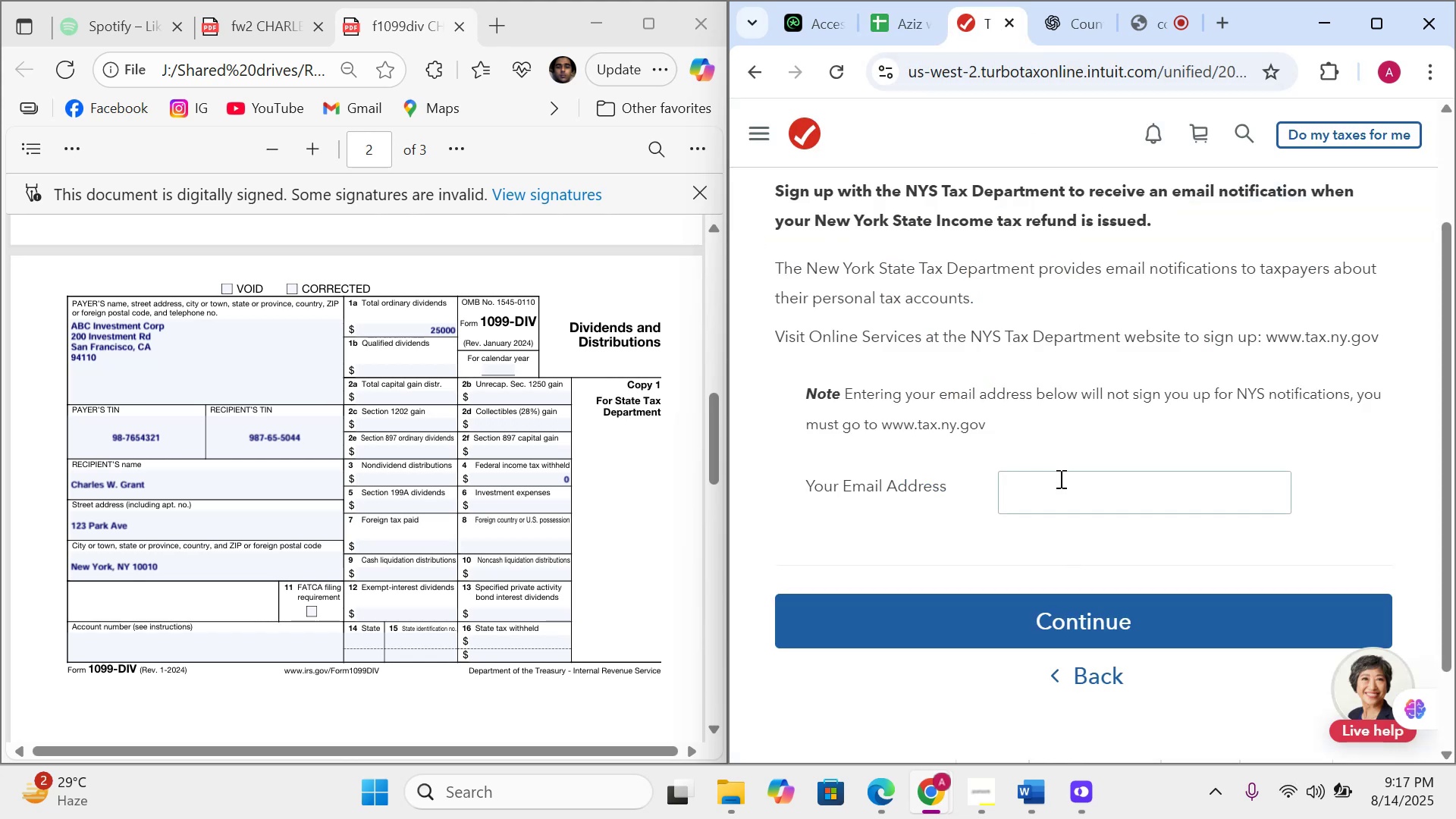 
key(Control+V)
 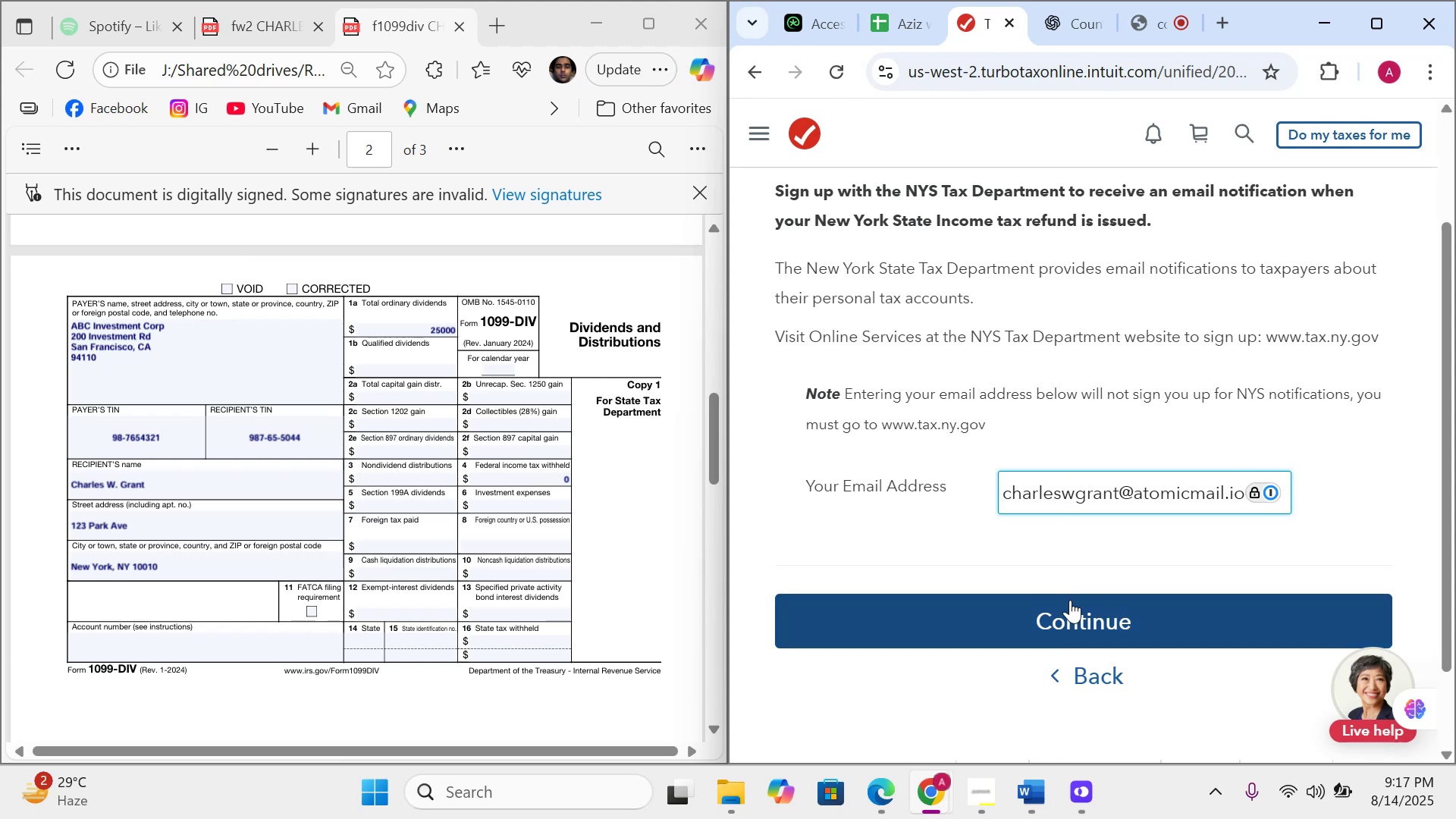 
left_click([1070, 617])
 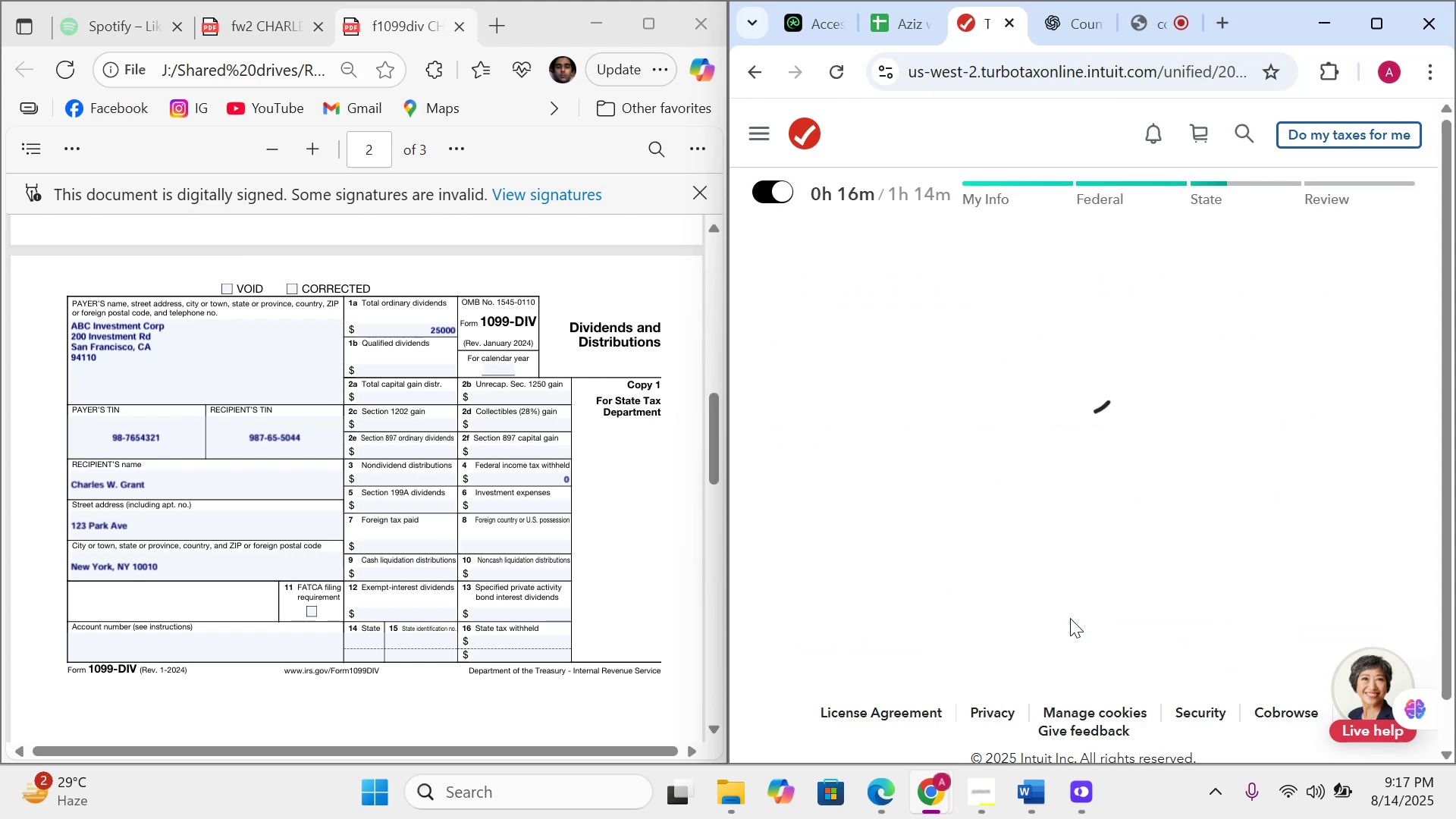 
mouse_move([1028, 482])
 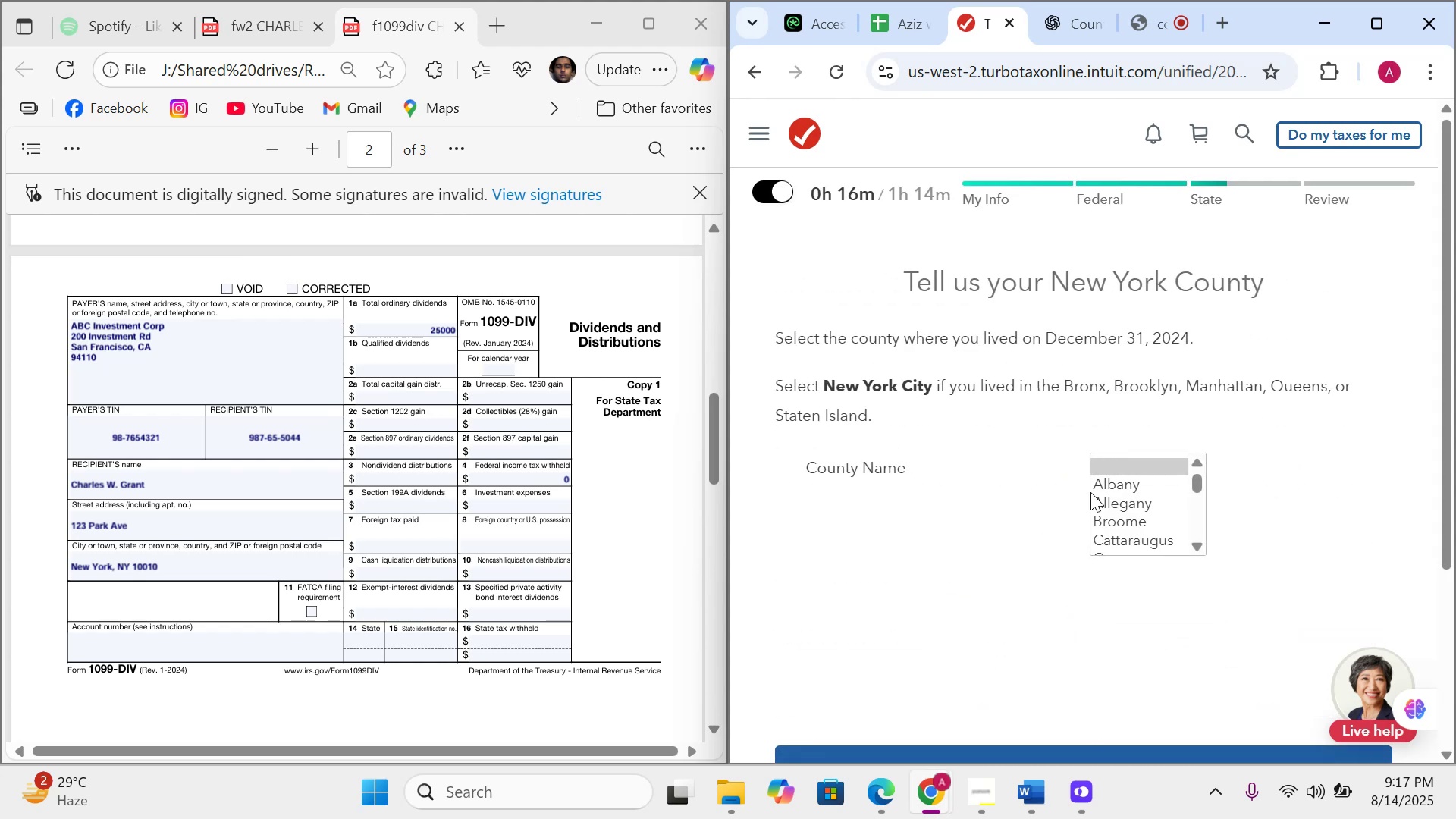 
scroll: coordinate [1115, 507], scroll_direction: down, amount: 14.0
 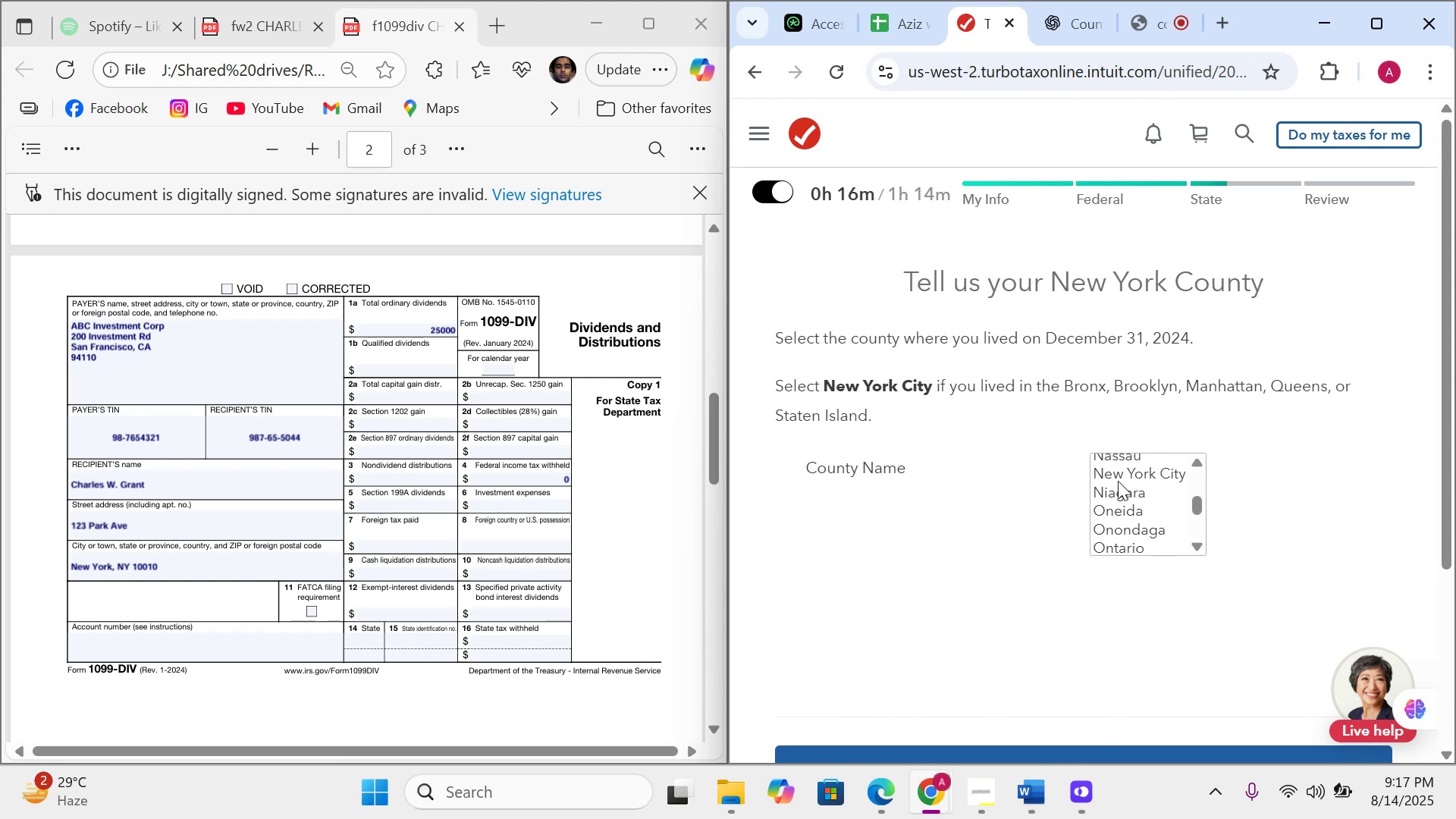 
left_click([1118, 476])
 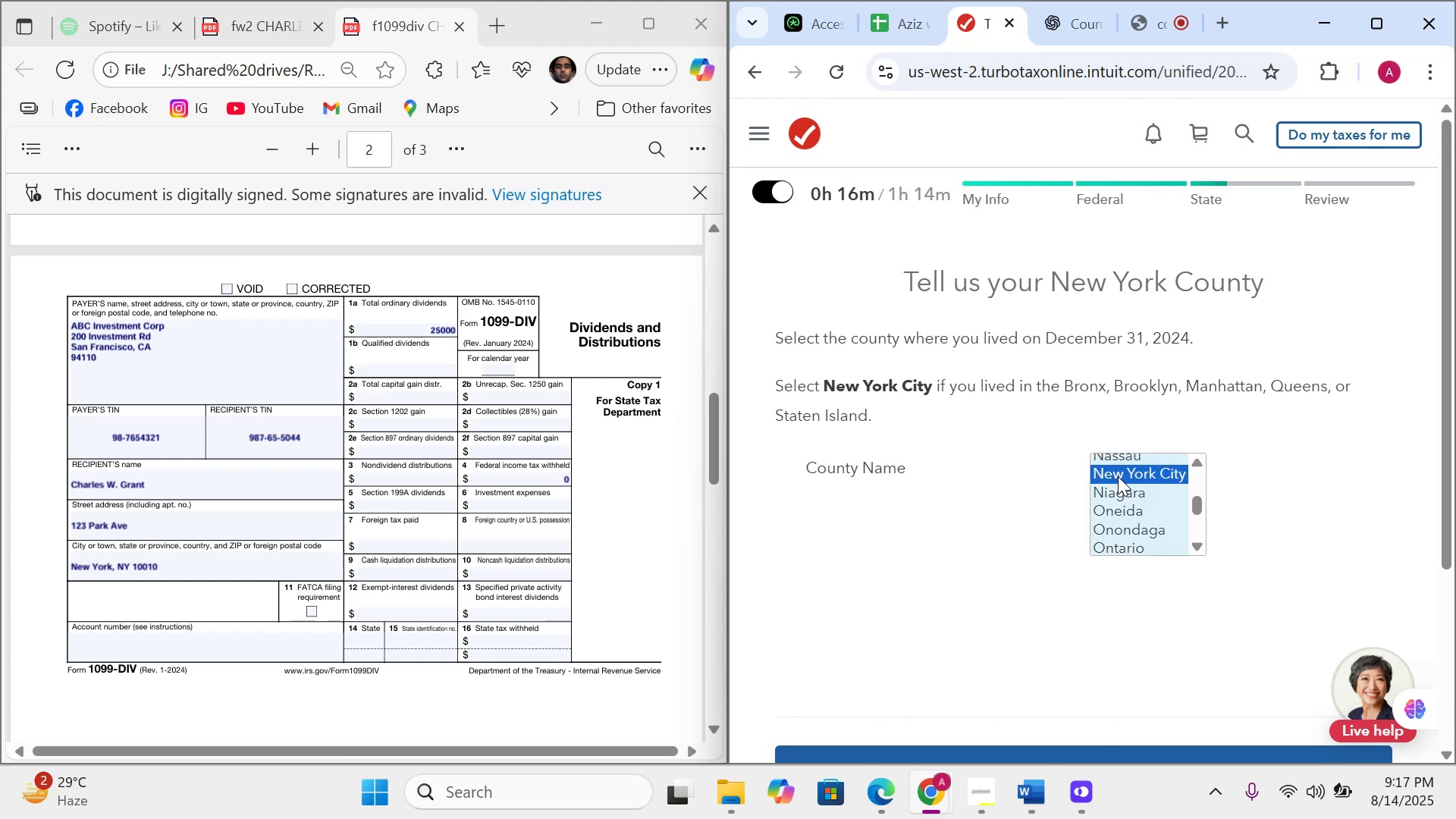 
left_click([1118, 476])
 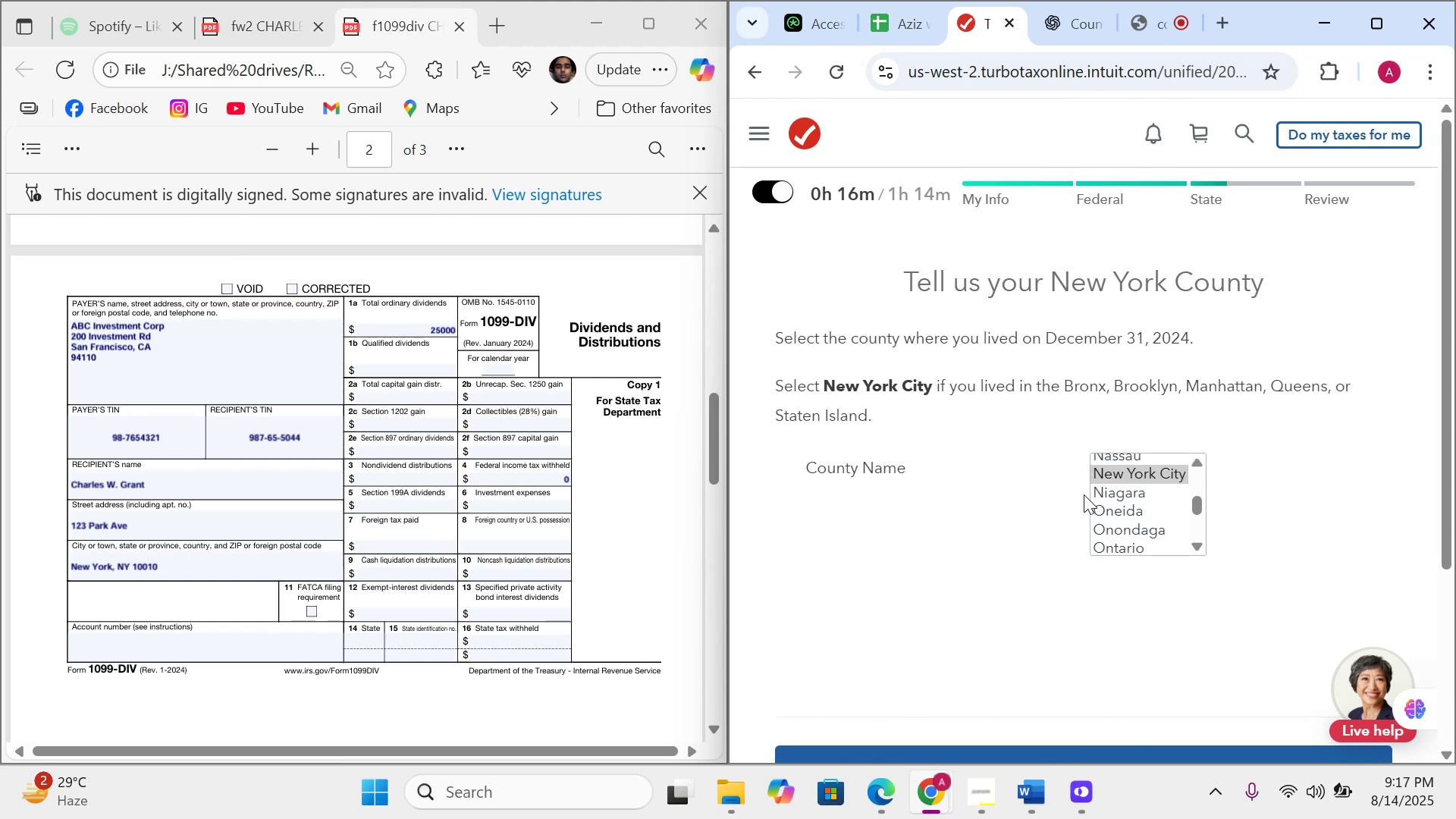 
double_click([1112, 473])
 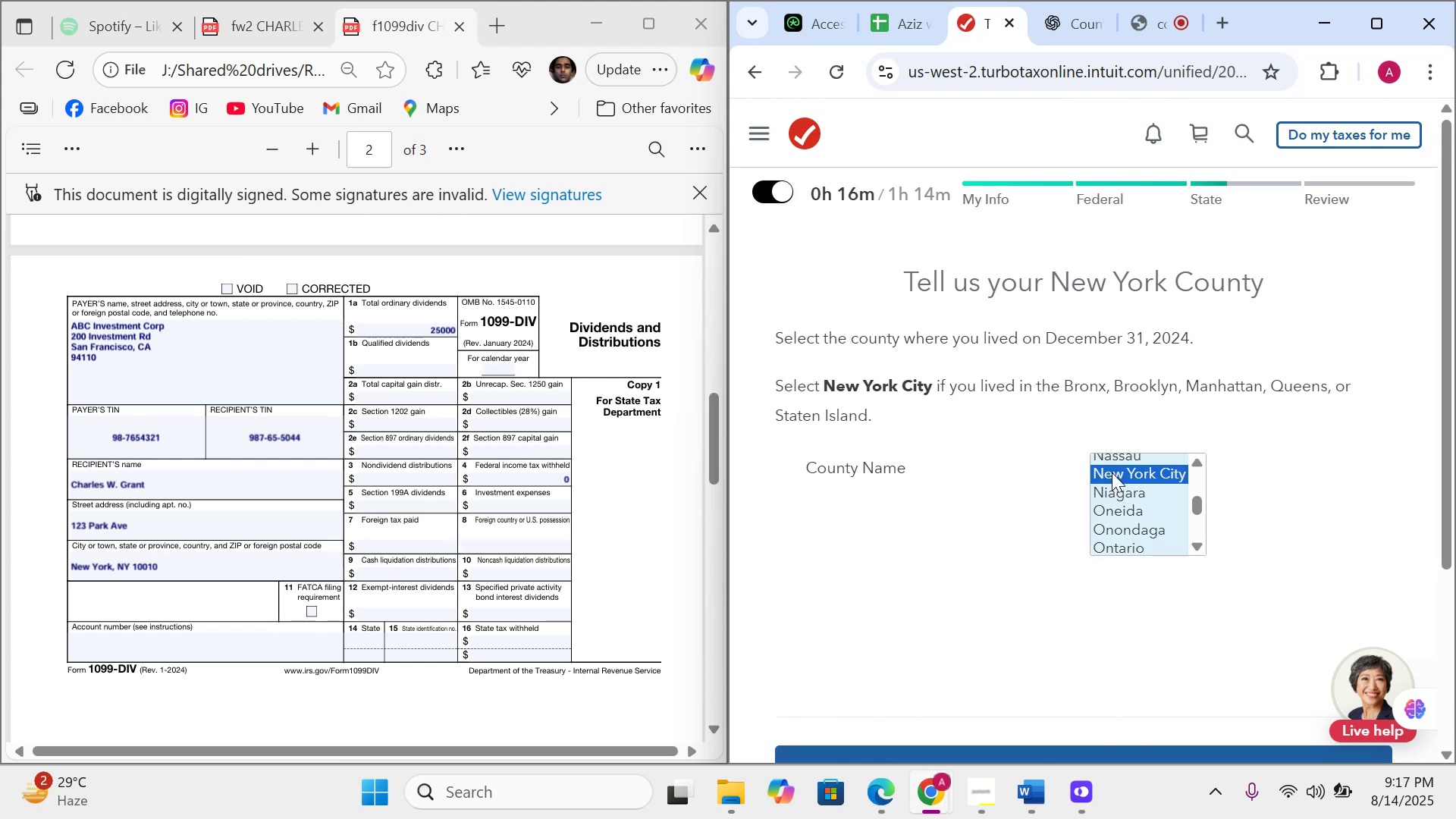 
triple_click([1112, 472])
 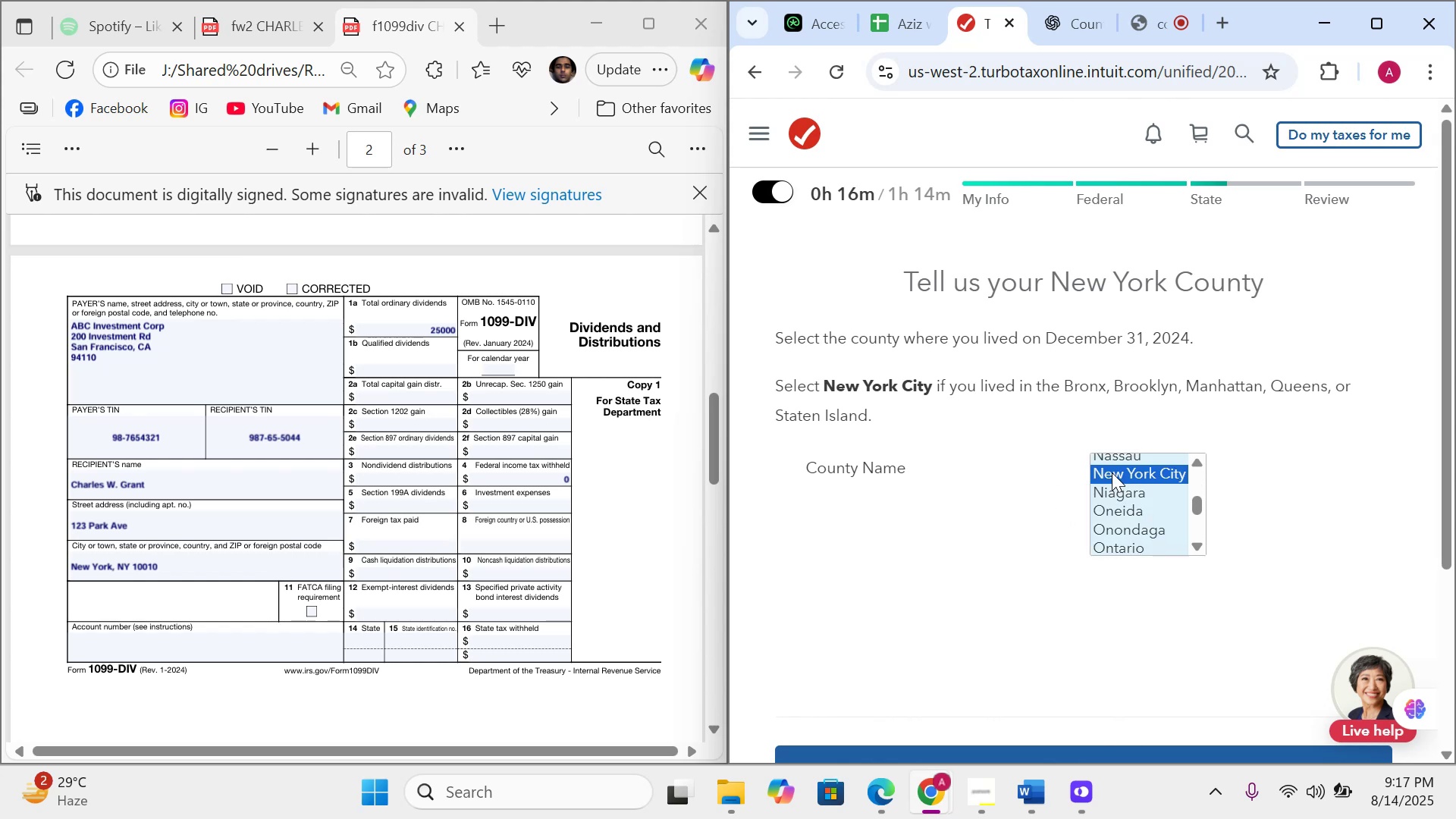 
triple_click([1112, 472])
 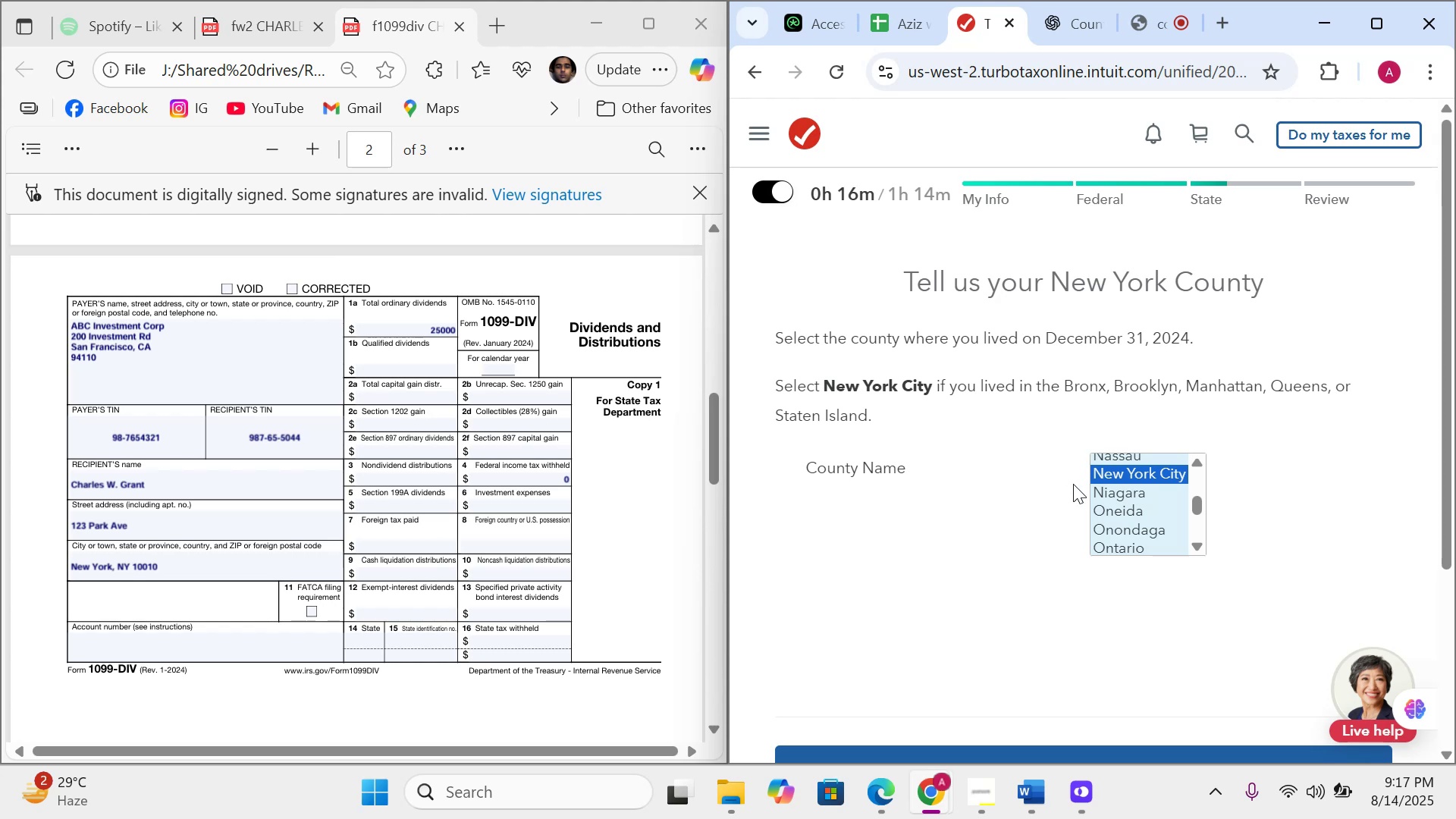 
scroll: coordinate [1006, 516], scroll_direction: down, amount: 5.0
 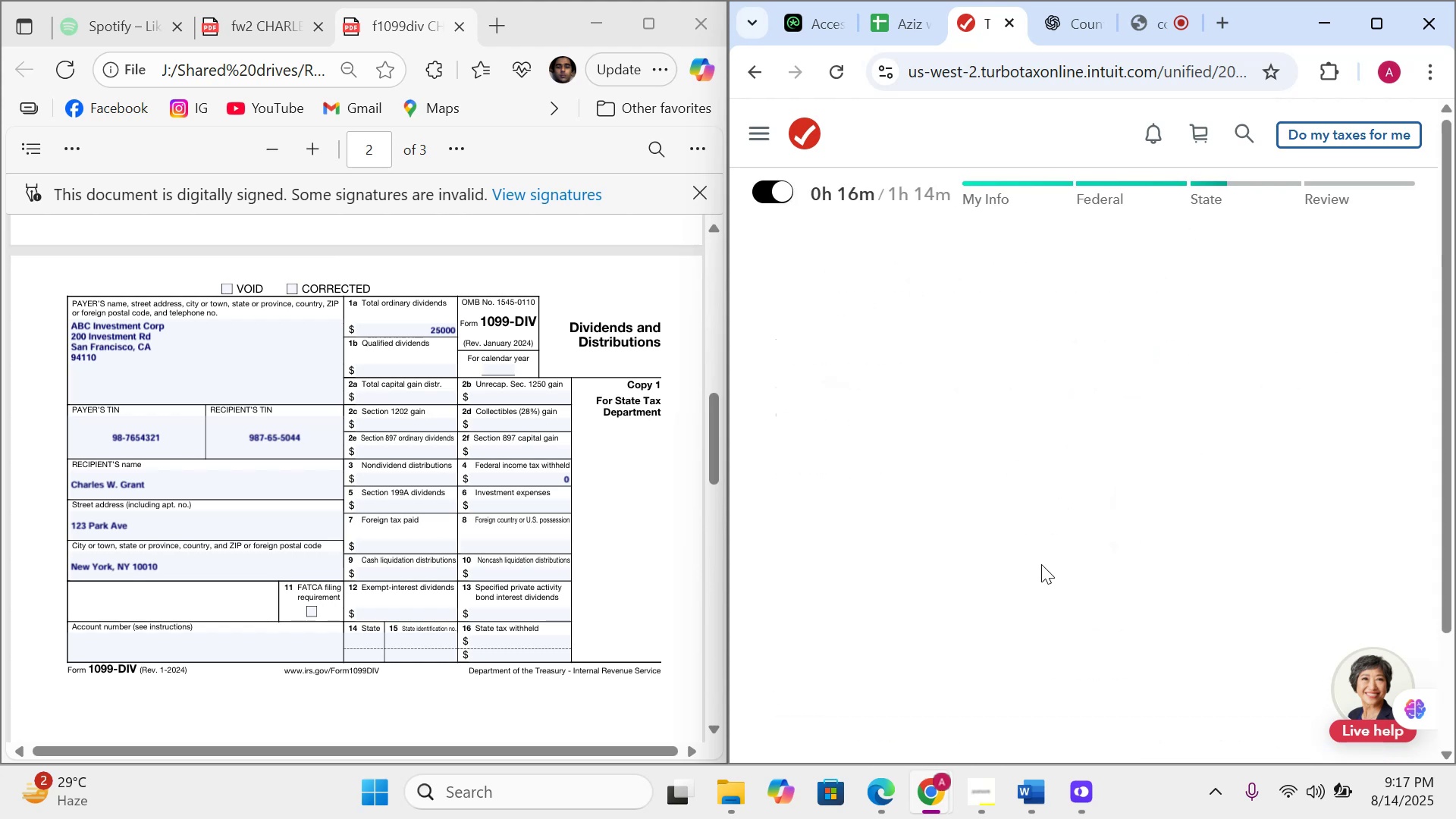 
mouse_move([1028, 511])
 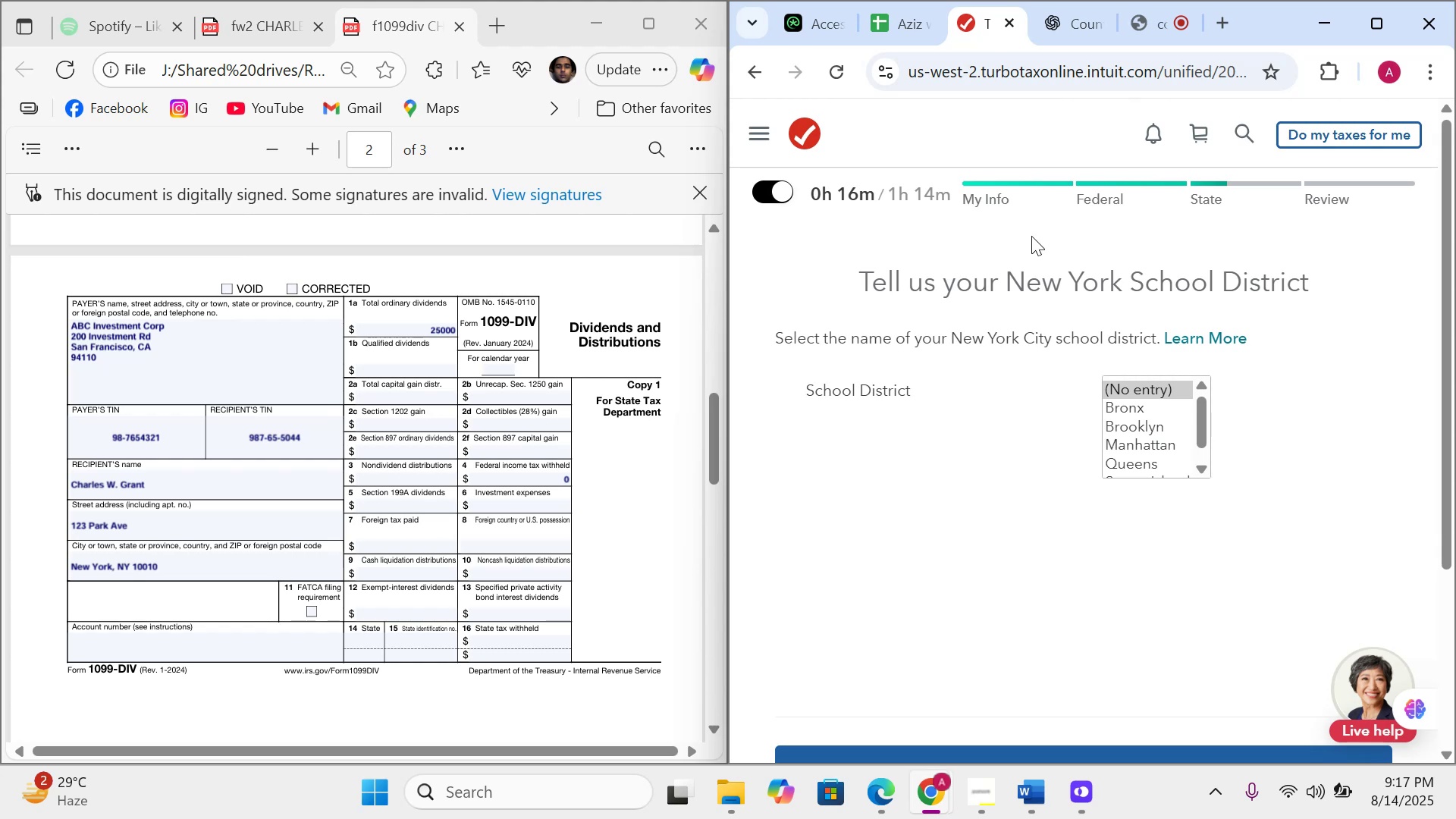 
wait(5.01)
 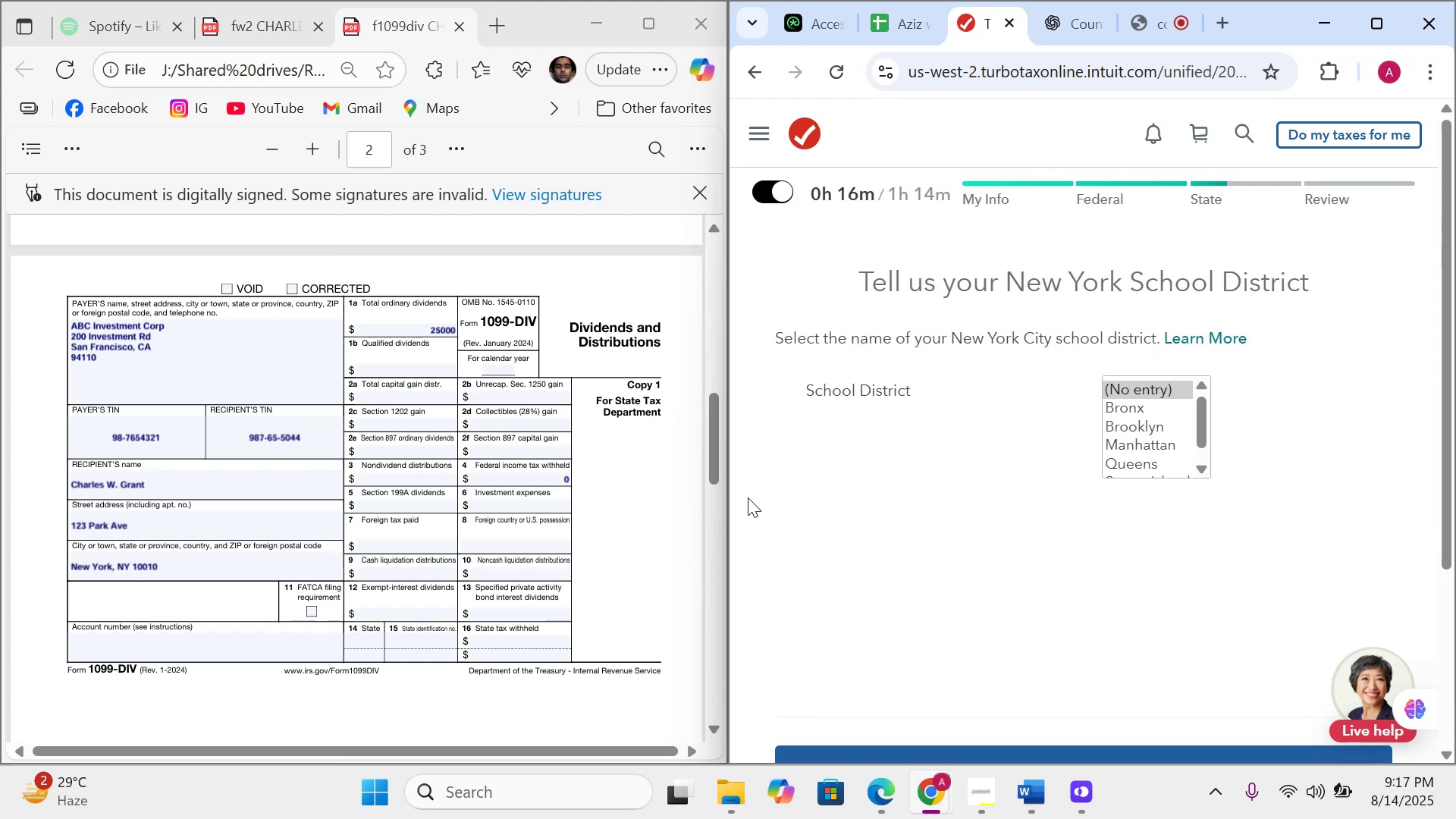 
left_click([1071, 26])
 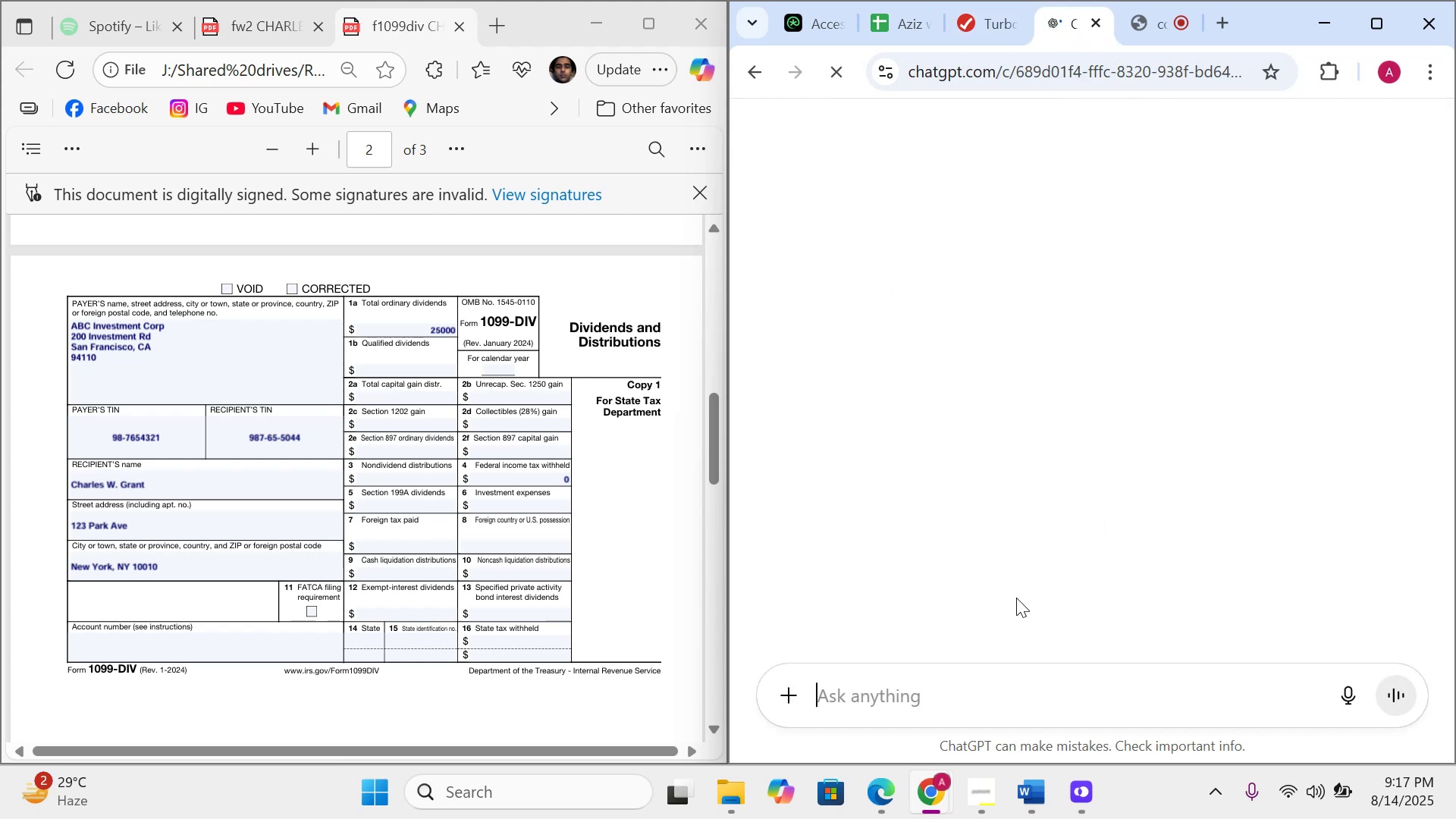 
type(123 Park Ave New York, NY, 10010)
 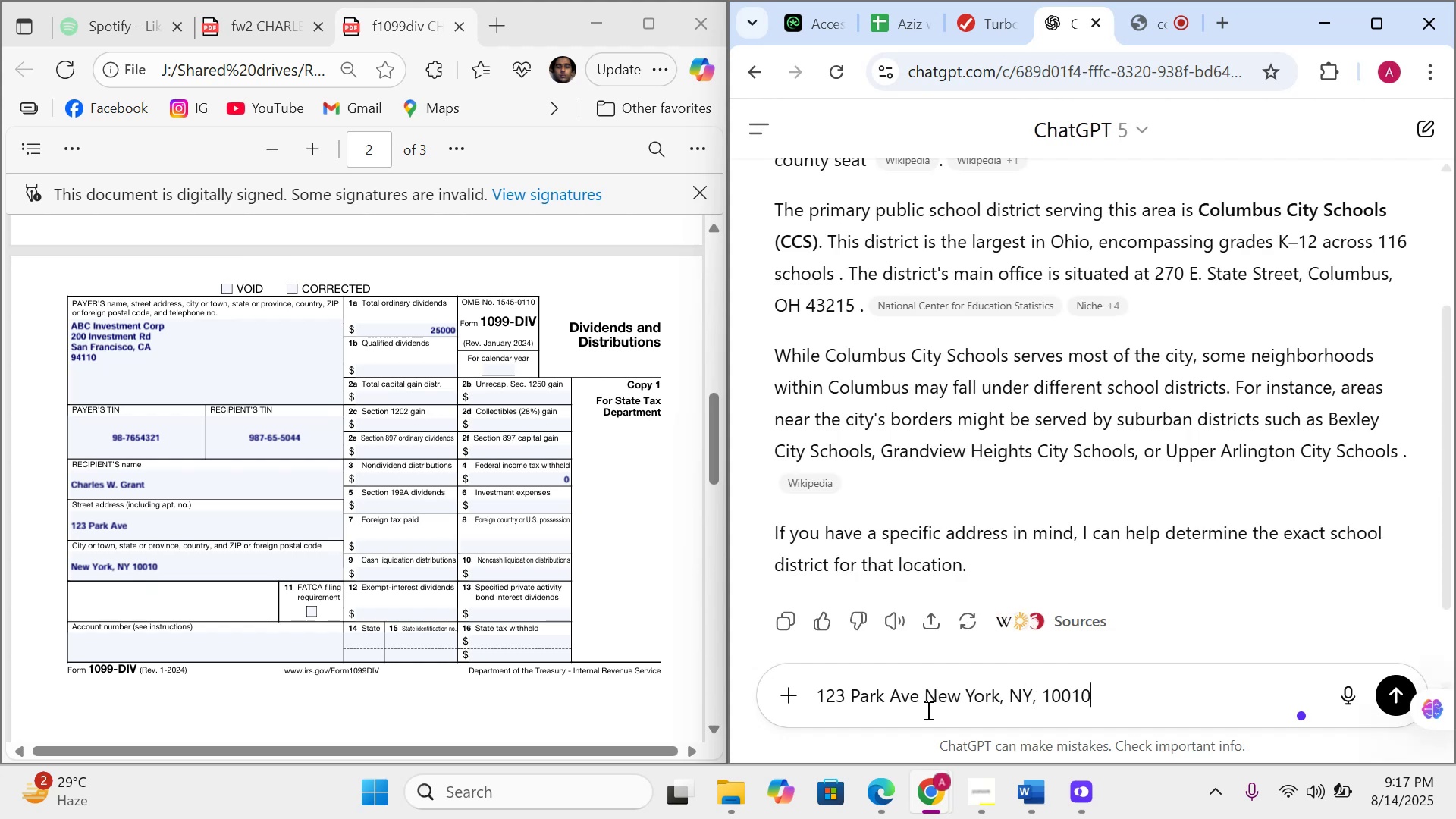 
key(Shift+Enter)
 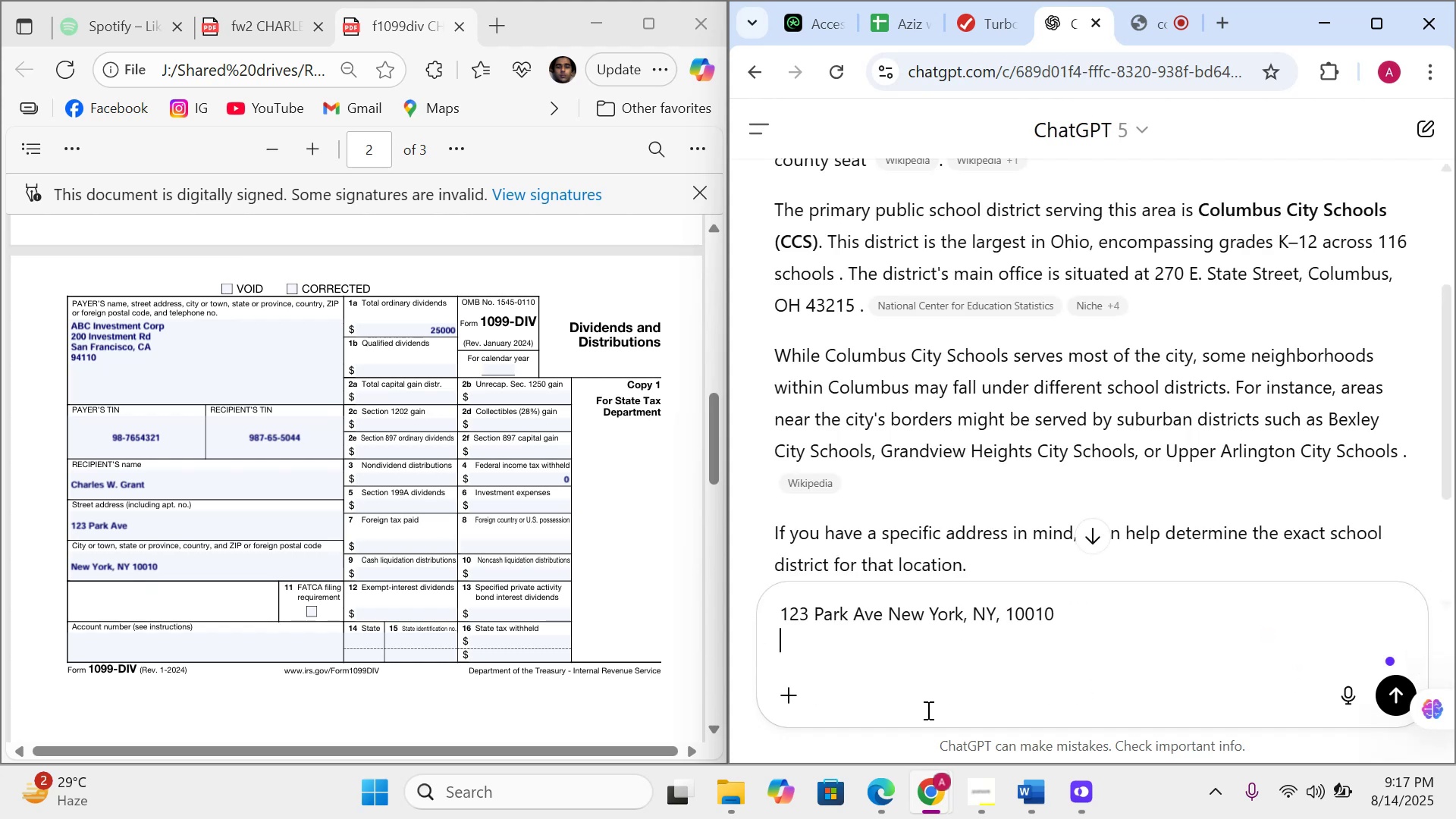 
type(what county and school district is this)
 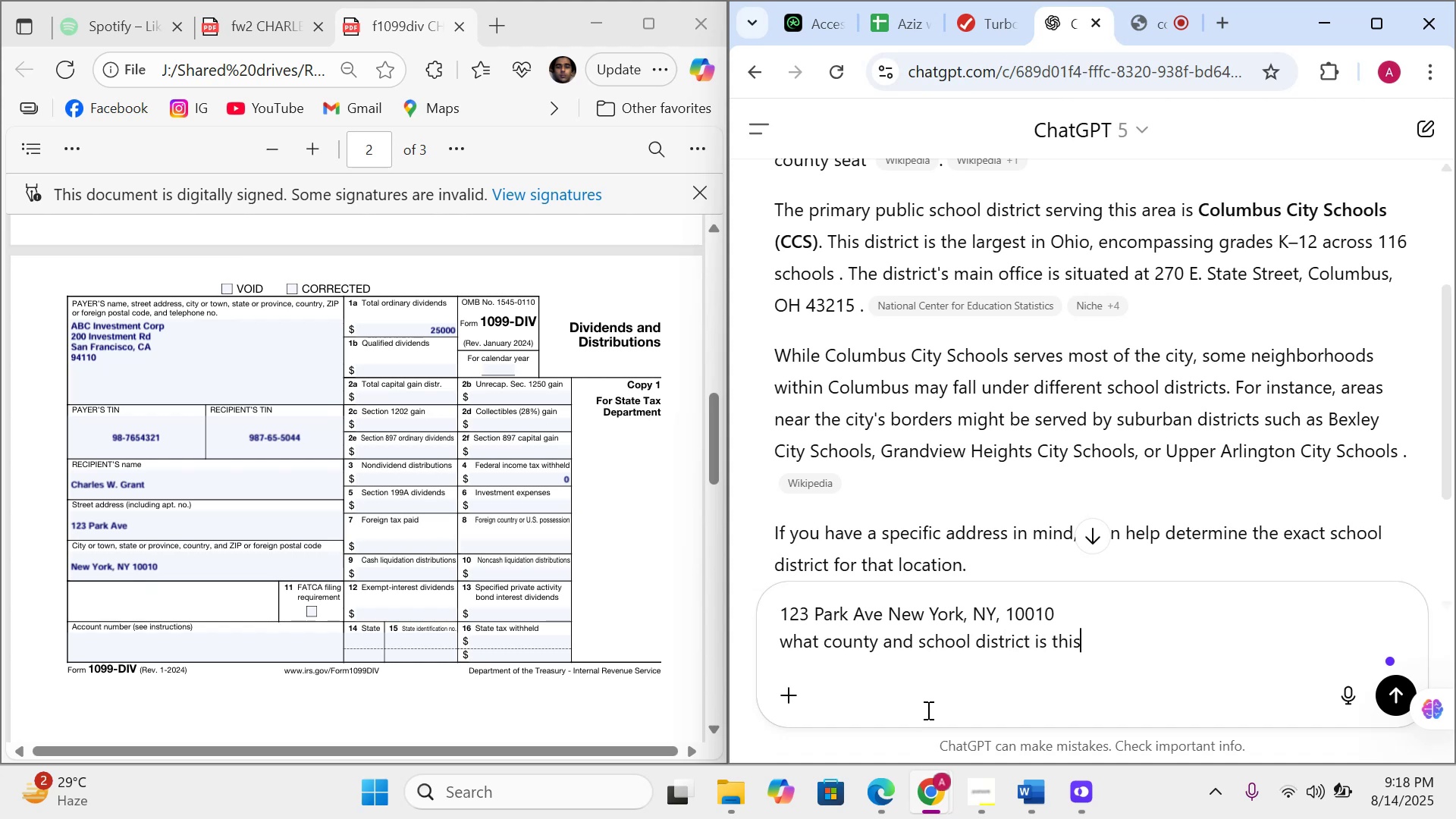 
key(Enter)
 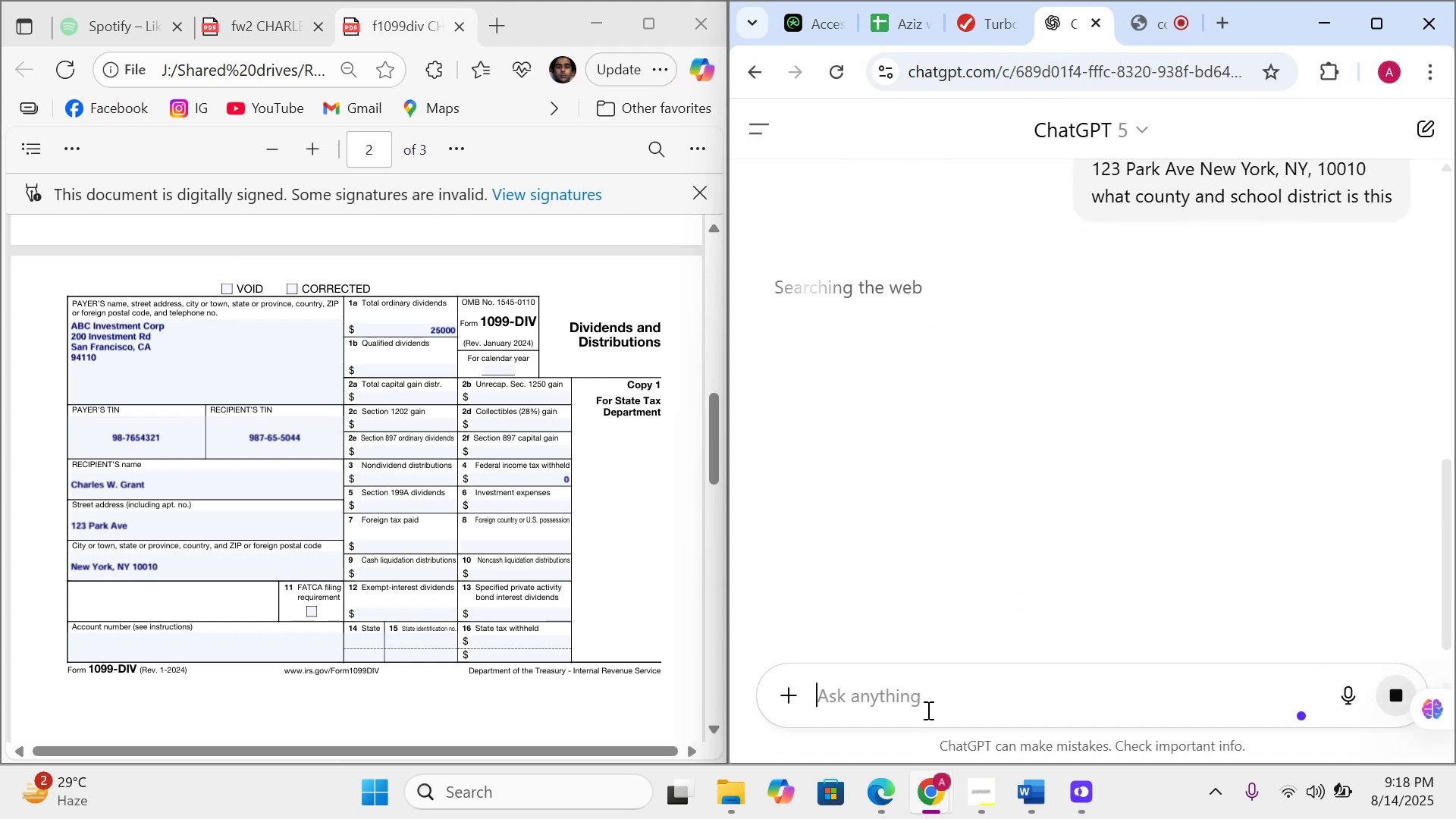 
mouse_move([981, 423])
 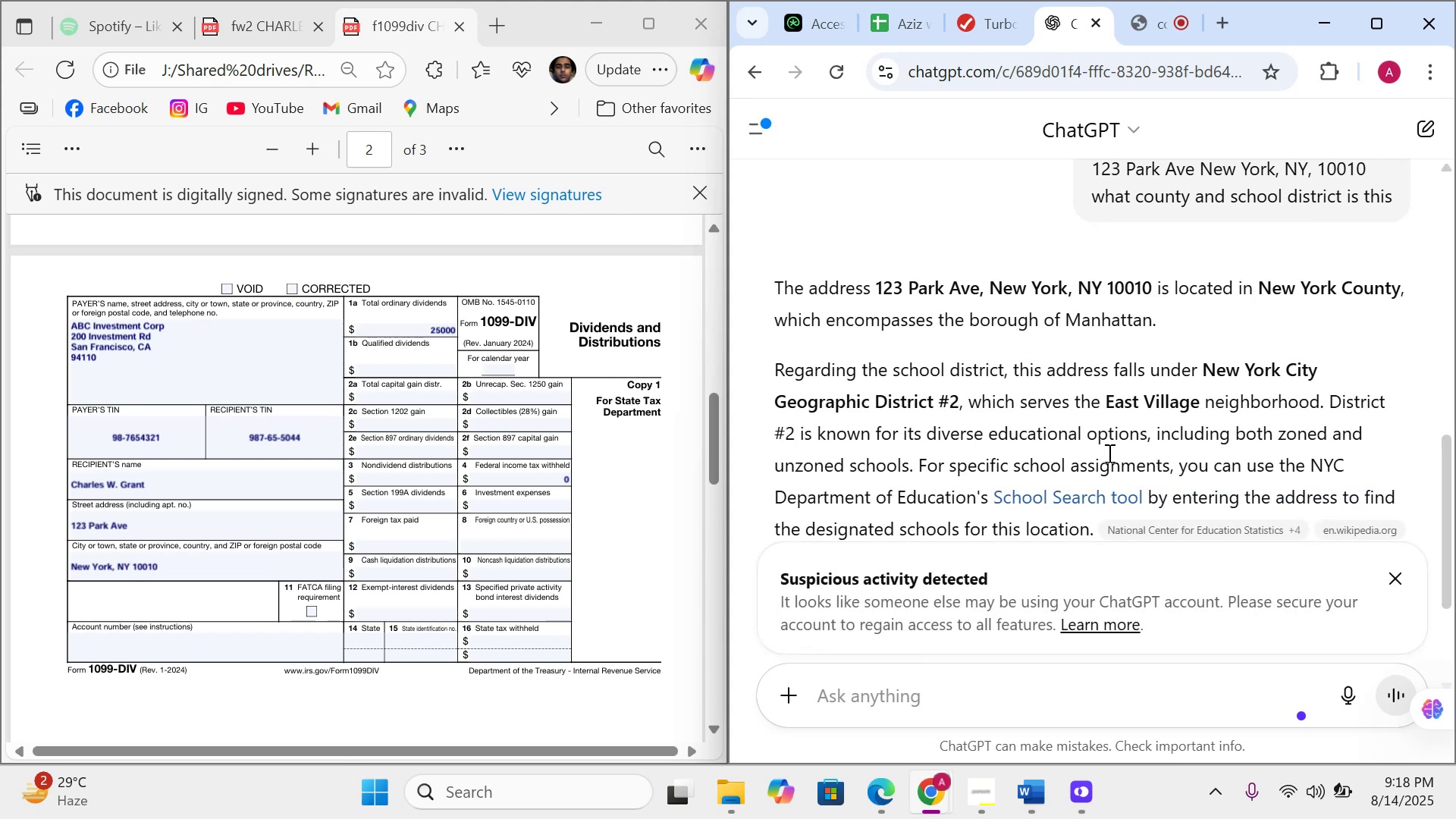 
wait(10.93)
 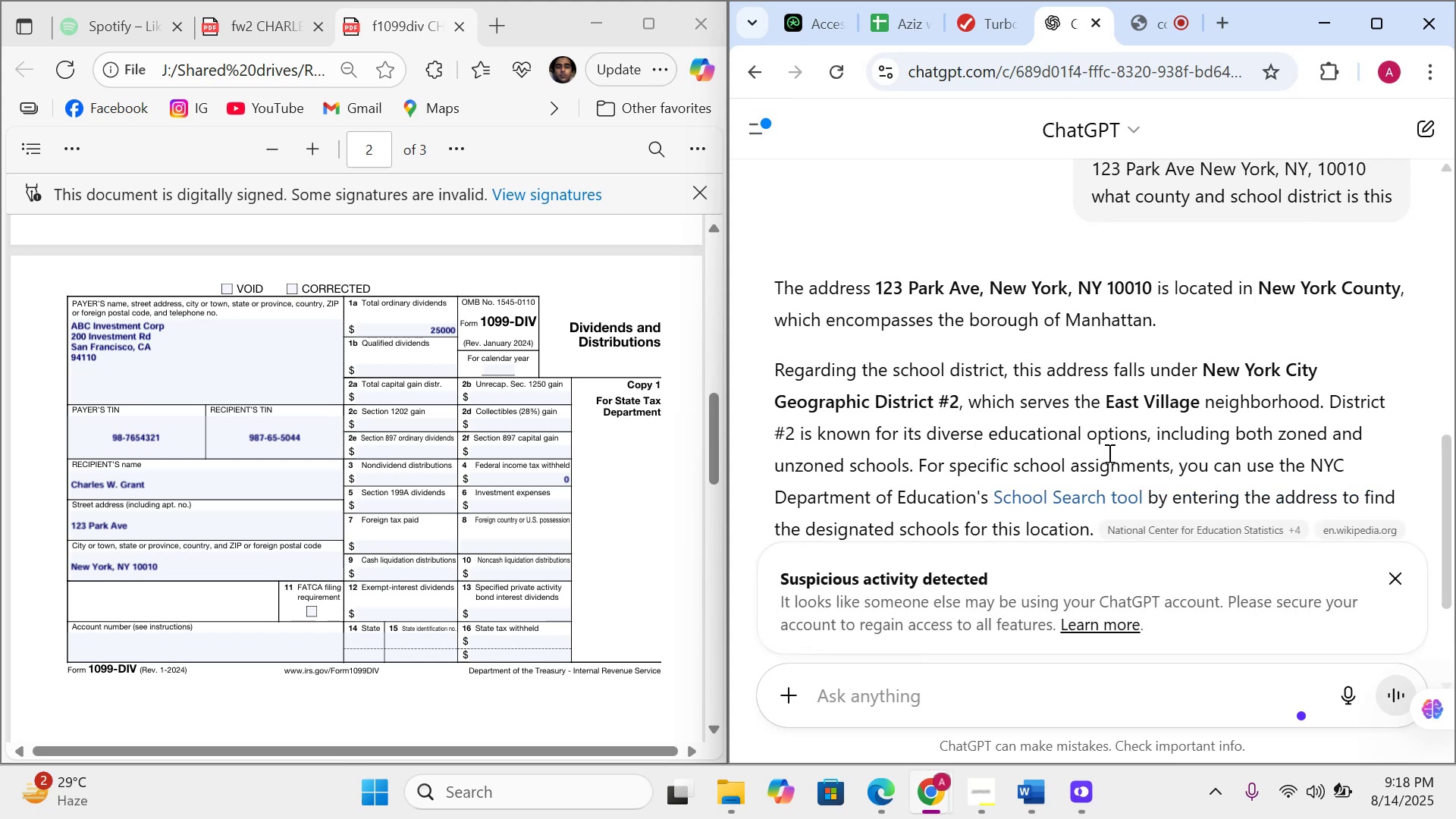 
left_click([977, 3])
 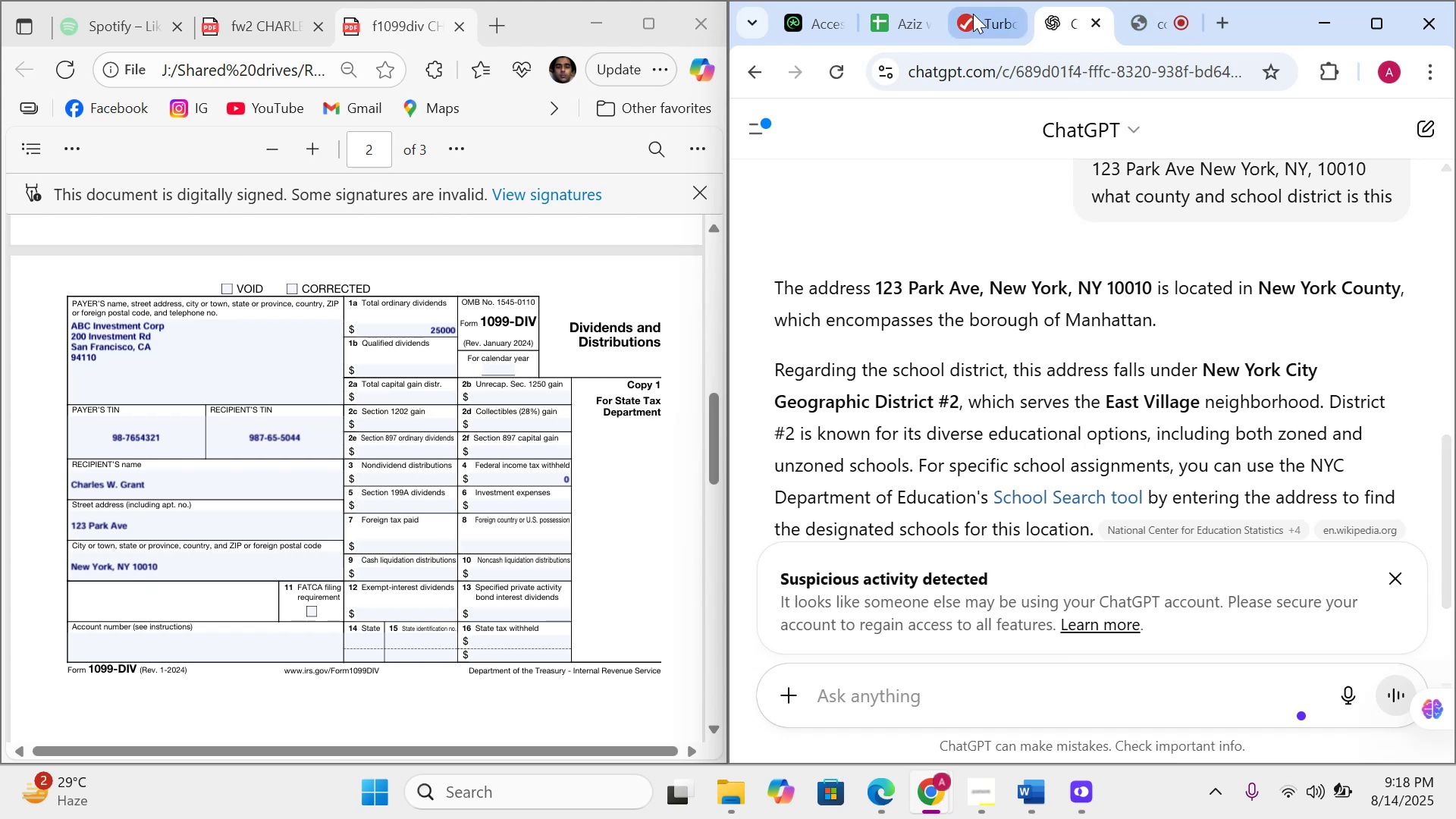 
left_click([973, 14])
 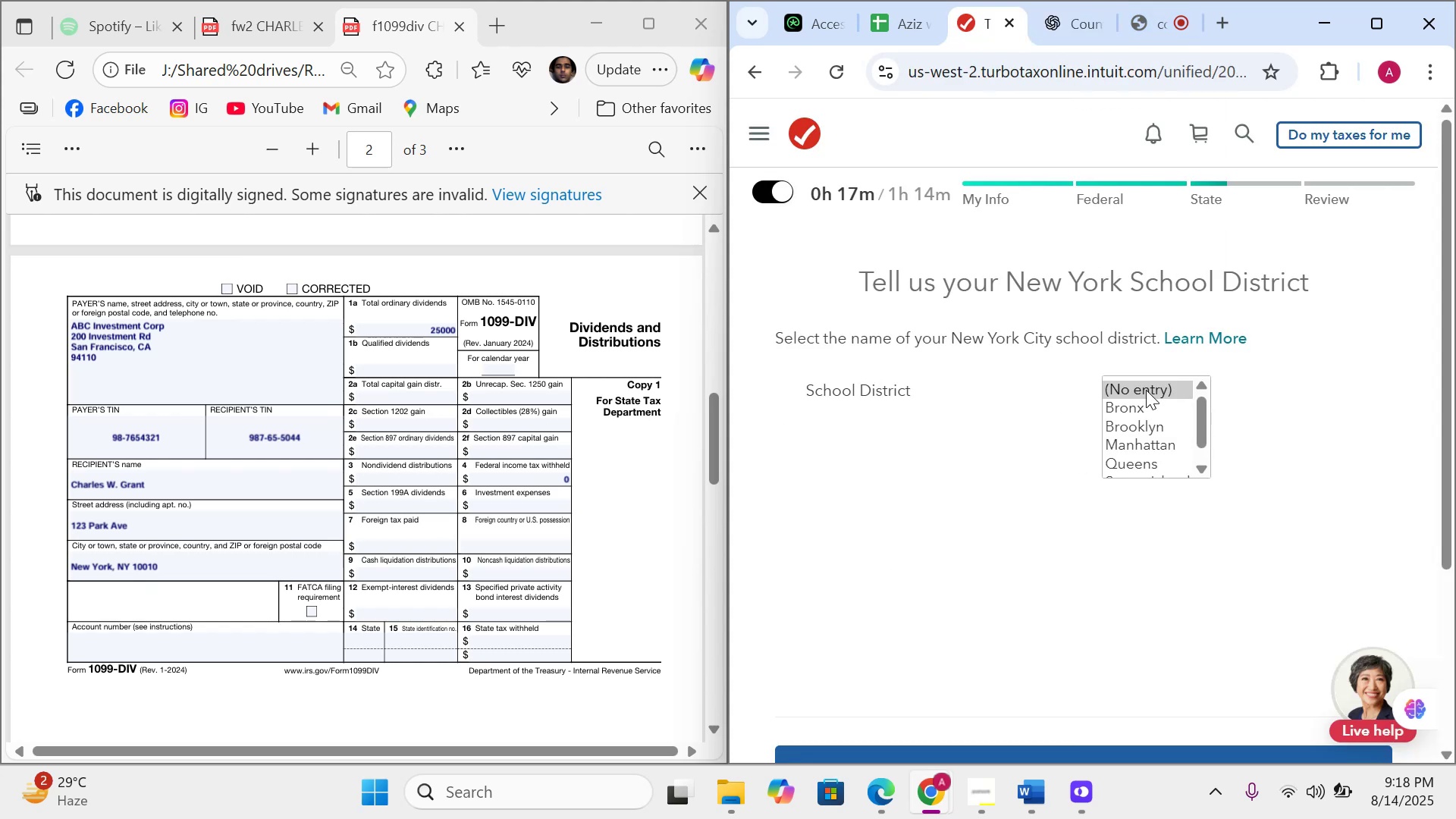 
scroll: coordinate [1074, 655], scroll_direction: down, amount: 7.0
 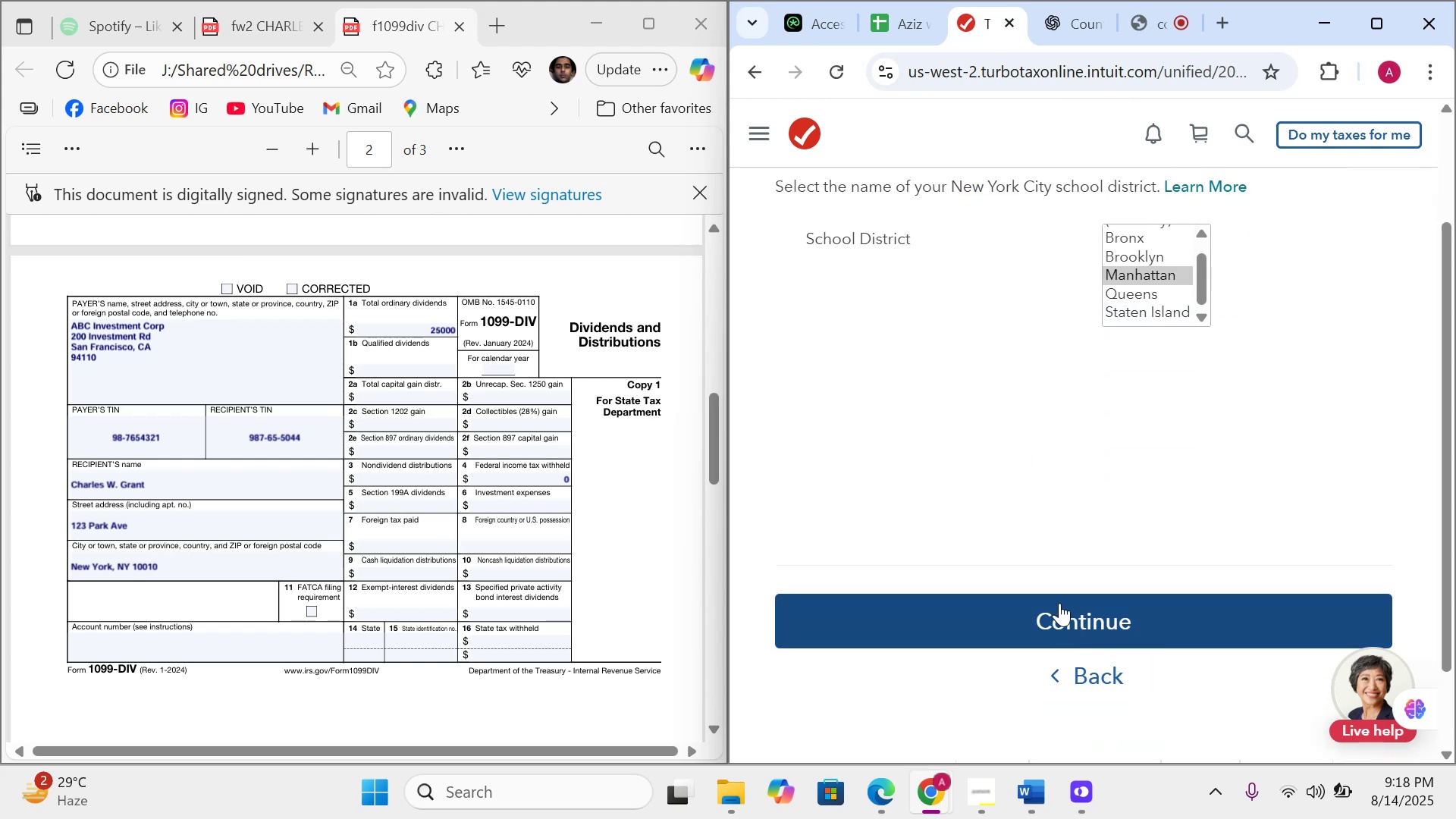 
left_click([1059, 598])
 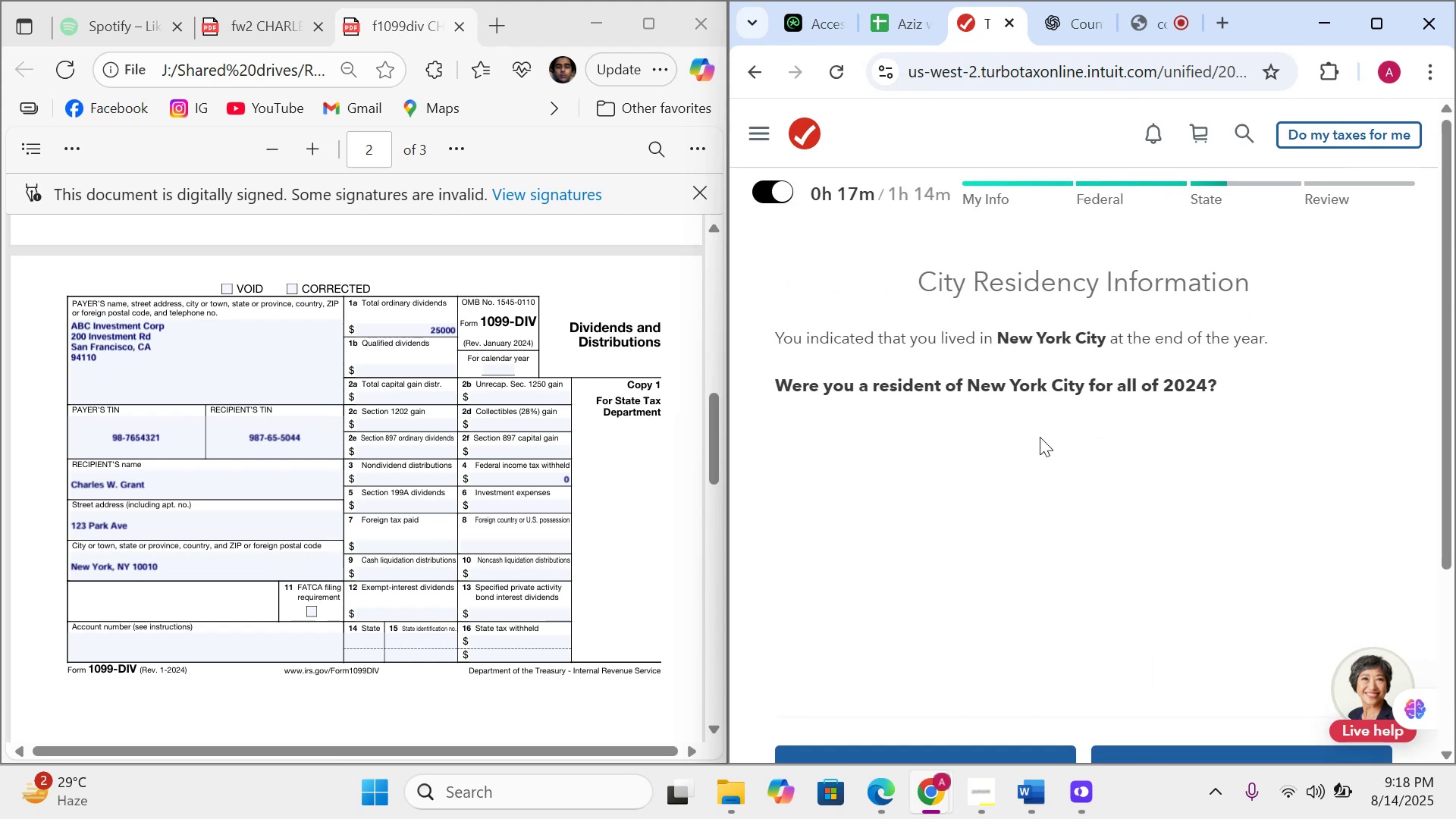 
scroll: coordinate [1040, 437], scroll_direction: down, amount: 4.0
 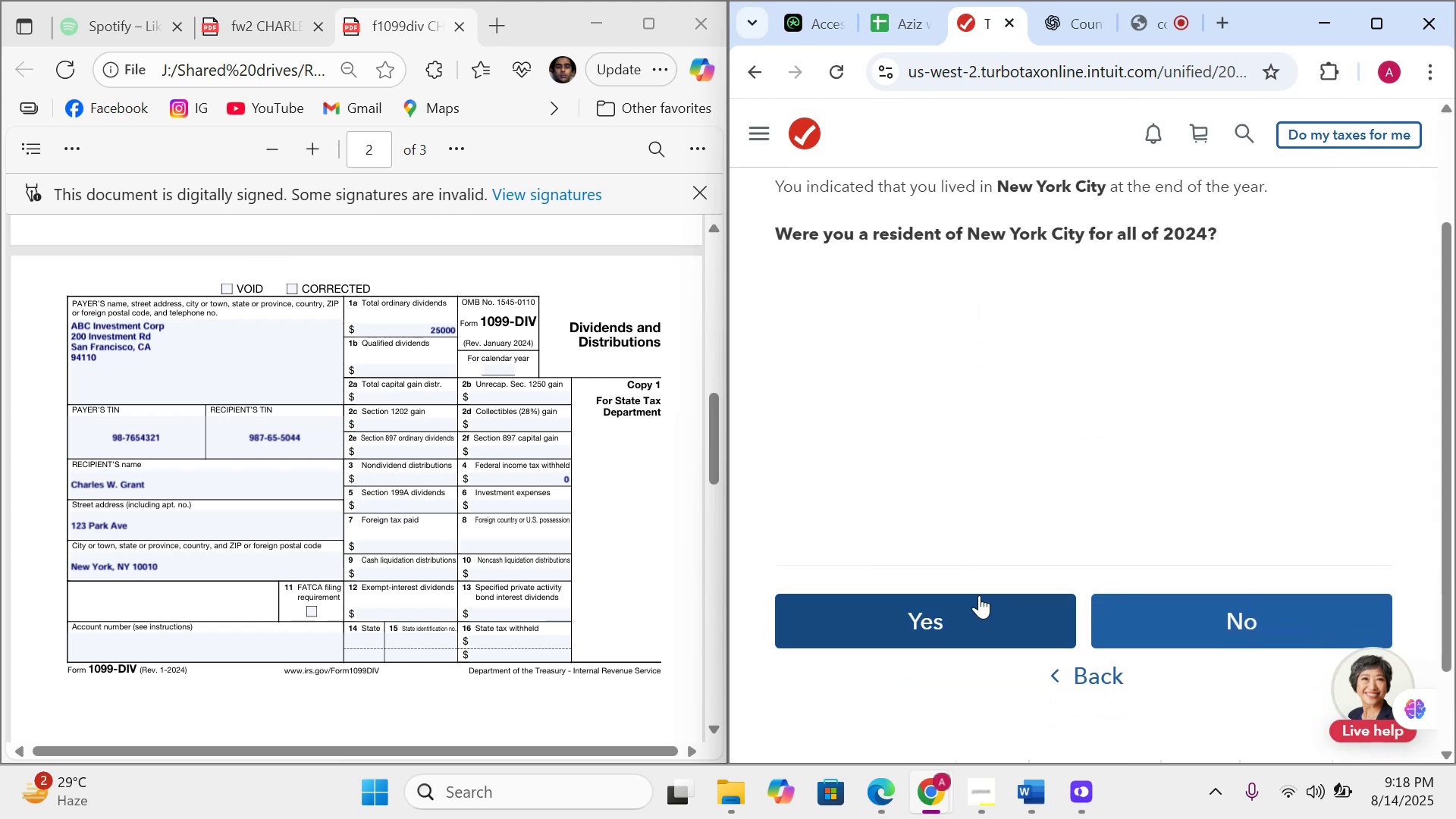 
left_click([977, 600])
 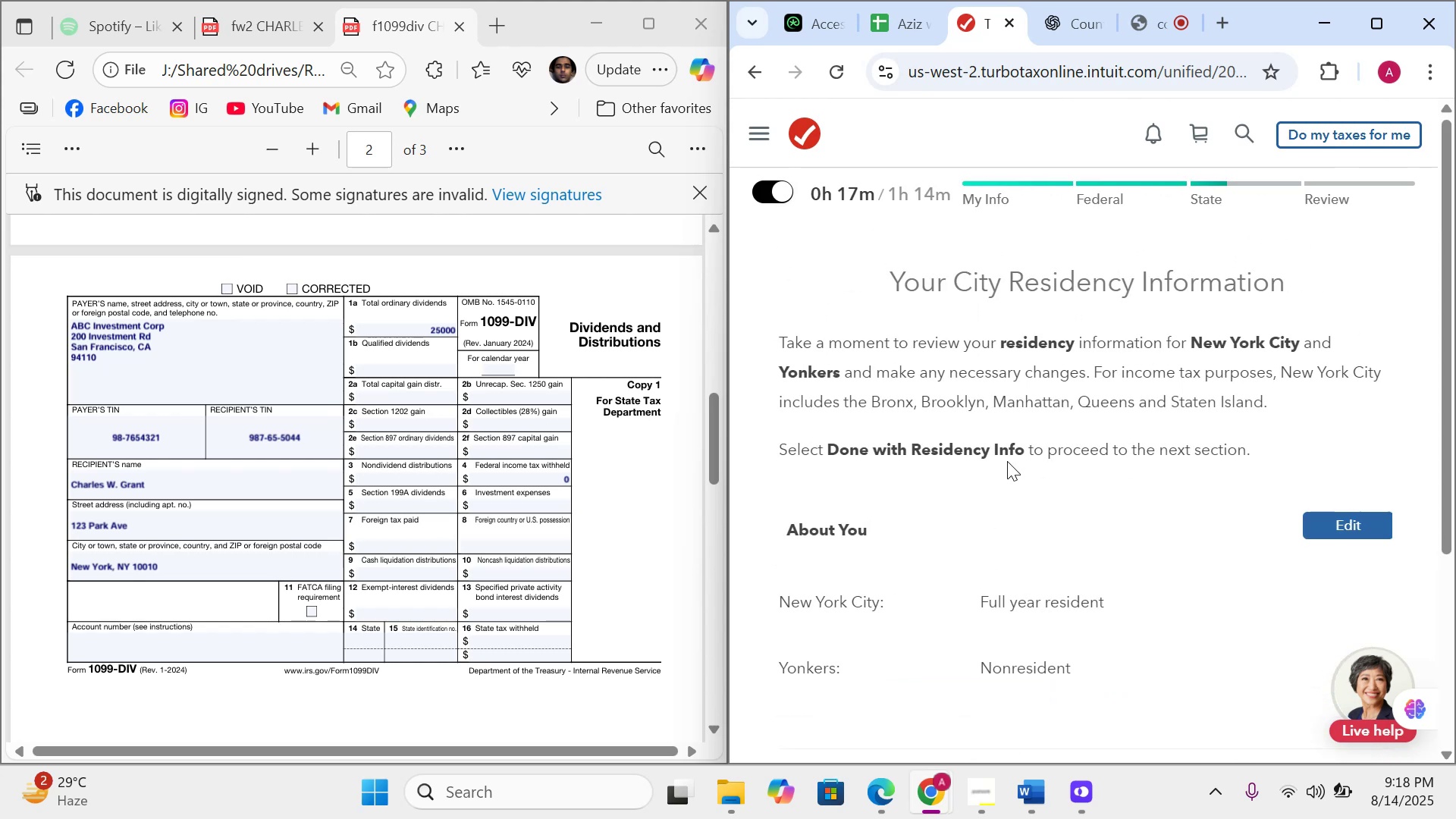 
scroll: coordinate [1014, 461], scroll_direction: down, amount: 7.0
 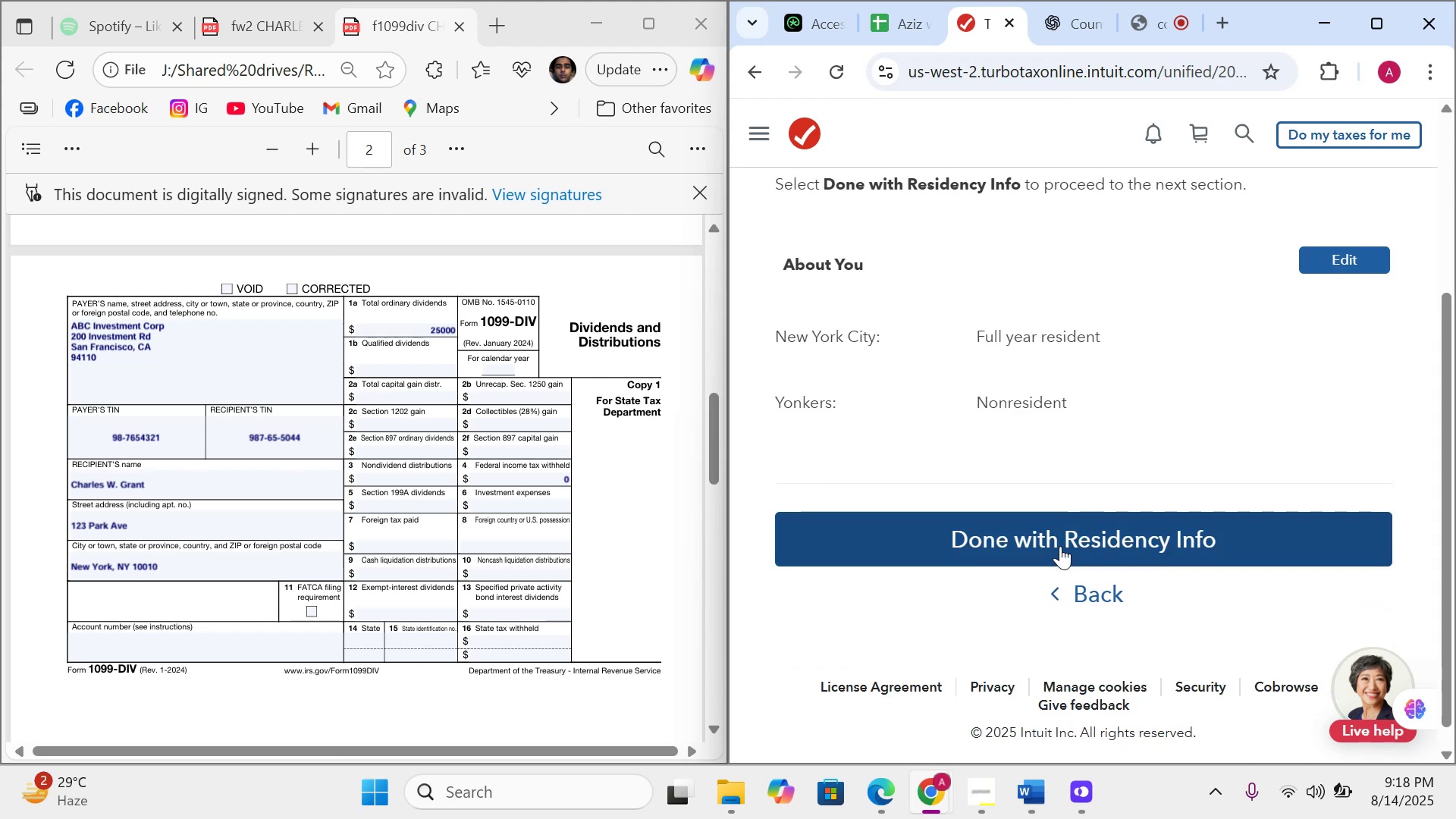 
left_click([1061, 546])
 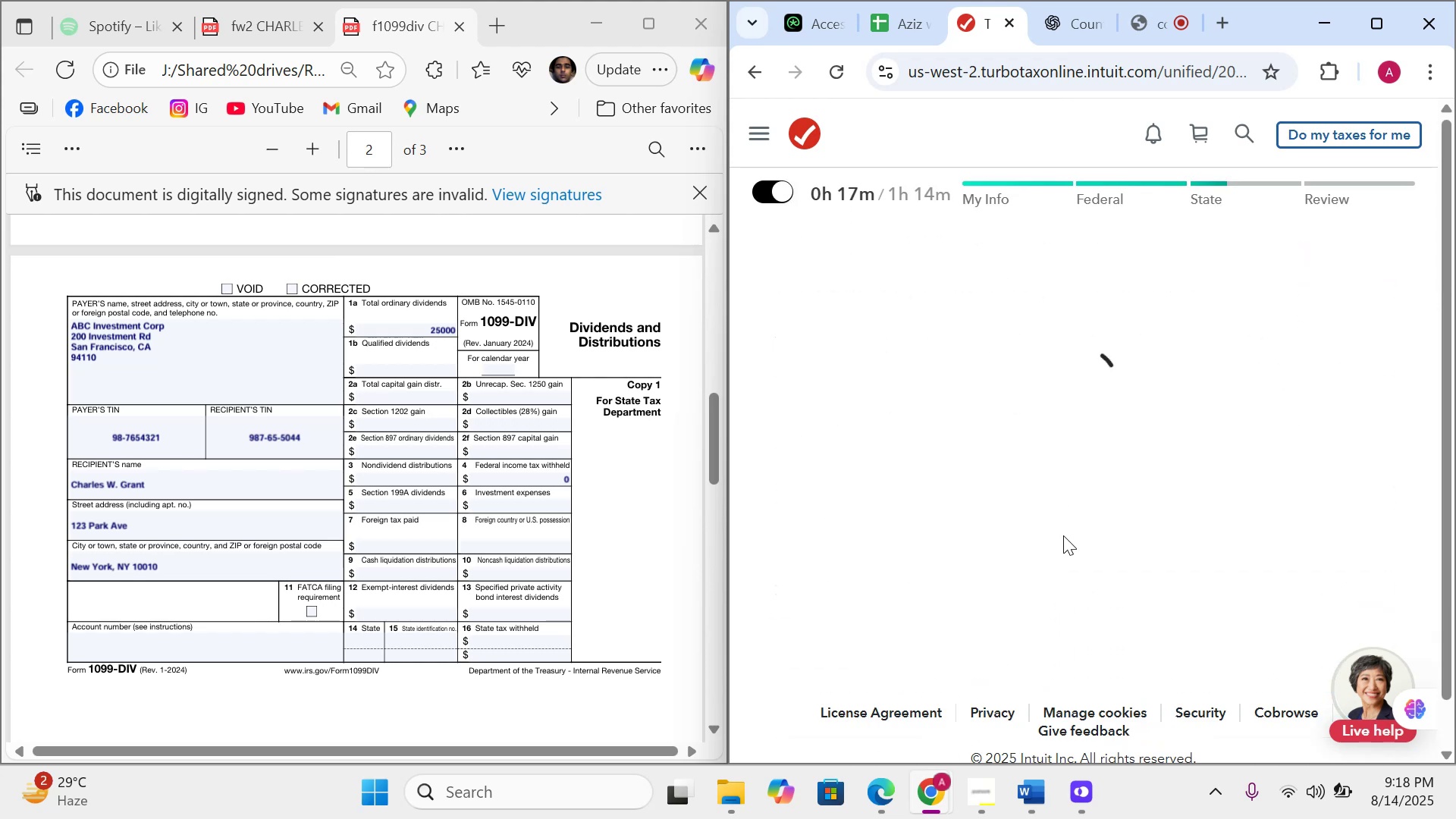 
scroll: coordinate [1063, 535], scroll_direction: down, amount: 5.0
 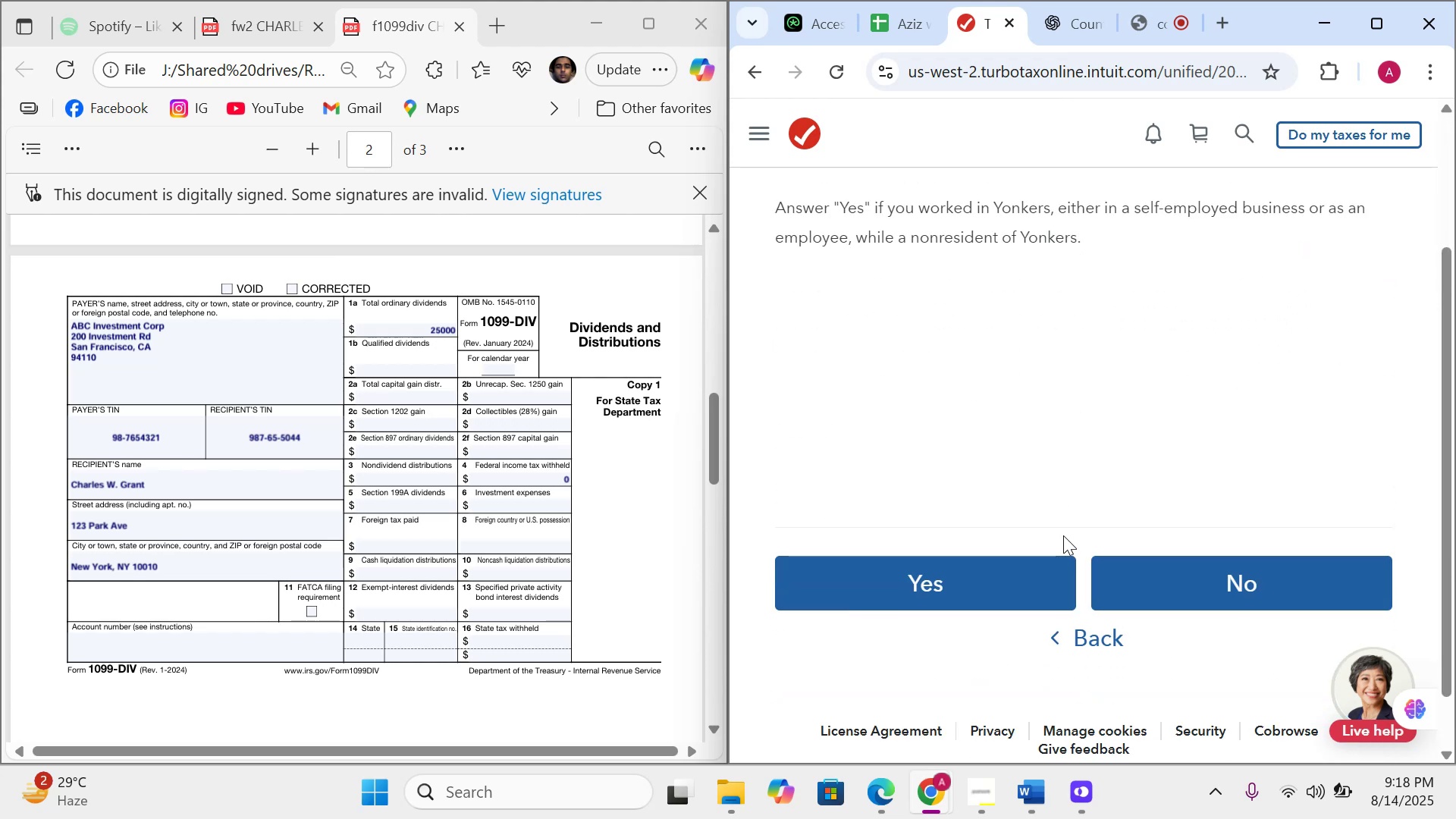 
scroll: coordinate [1064, 535], scroll_direction: up, amount: 3.0
 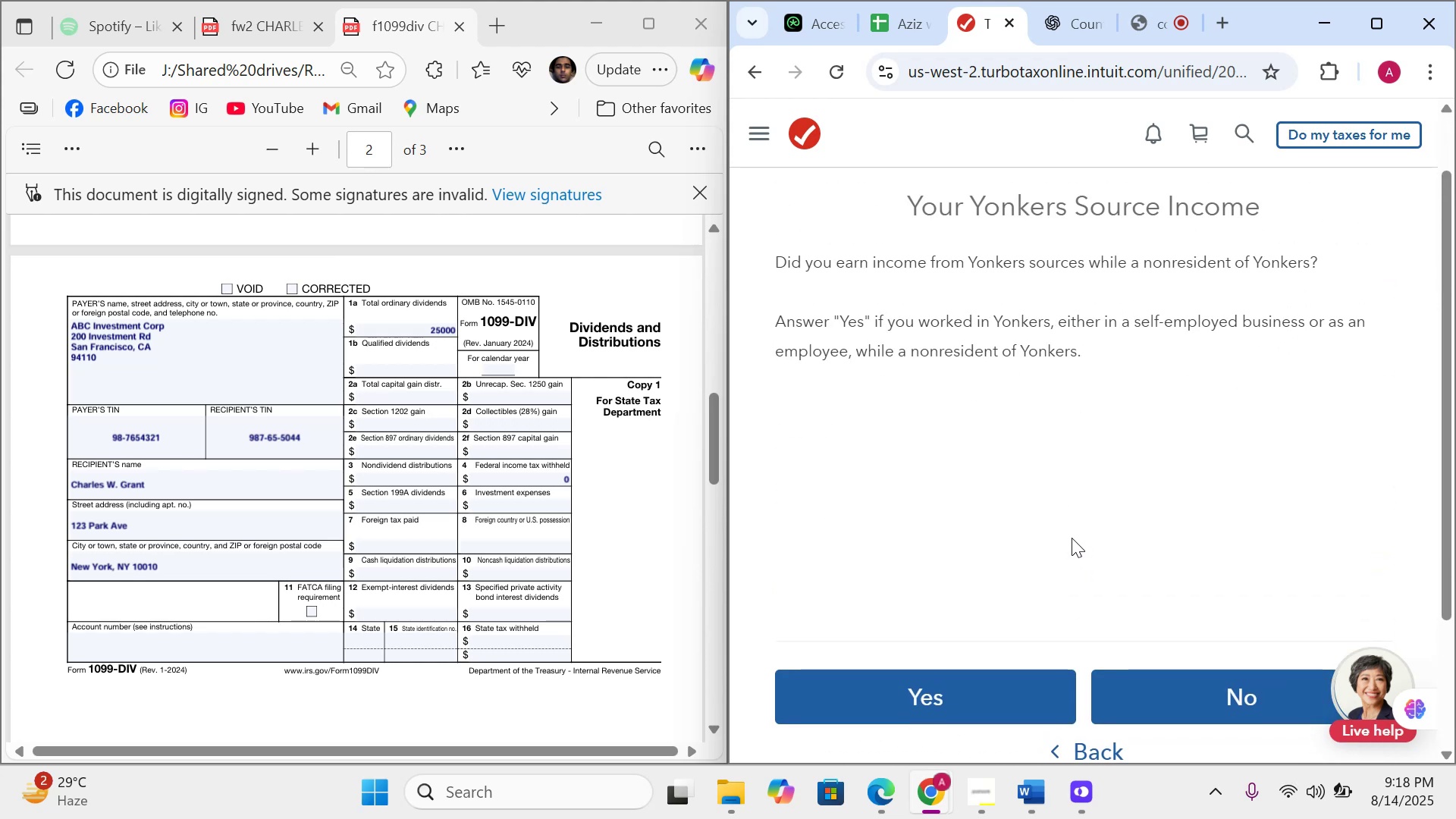 
scroll: coordinate [1101, 583], scroll_direction: down, amount: 1.0
 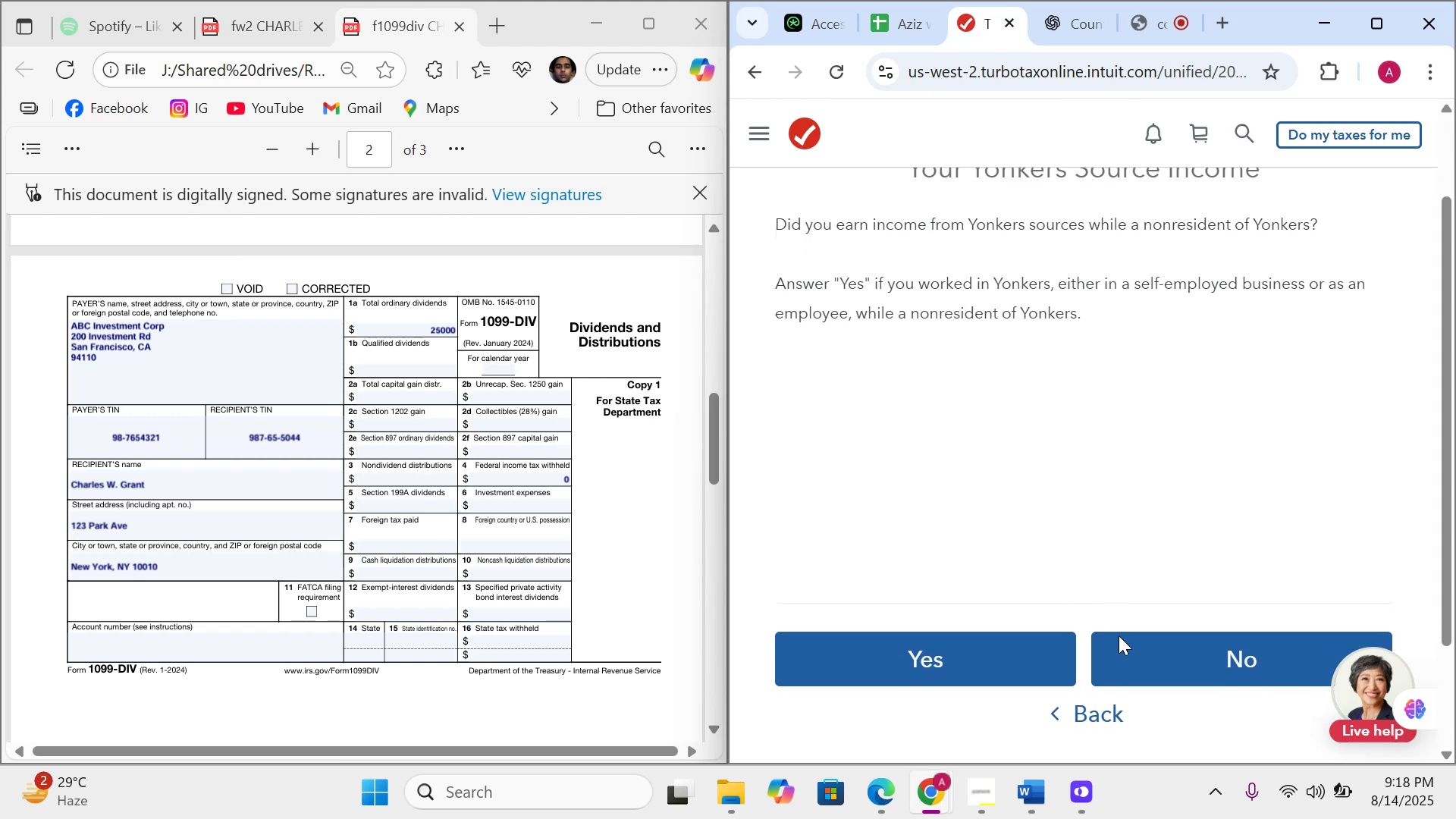 
left_click([1119, 654])
 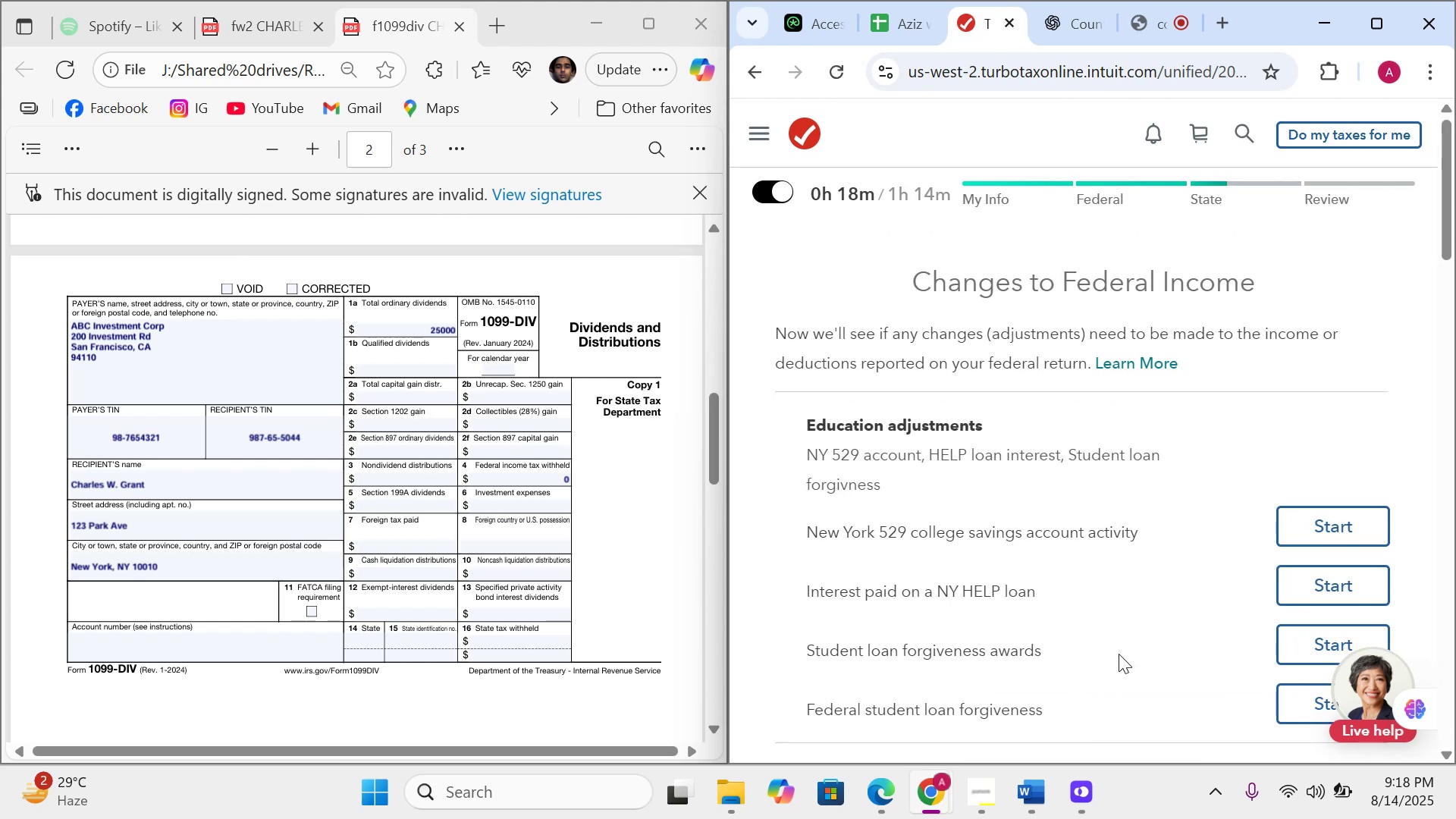 
scroll: coordinate [1119, 654], scroll_direction: down, amount: 2.0
 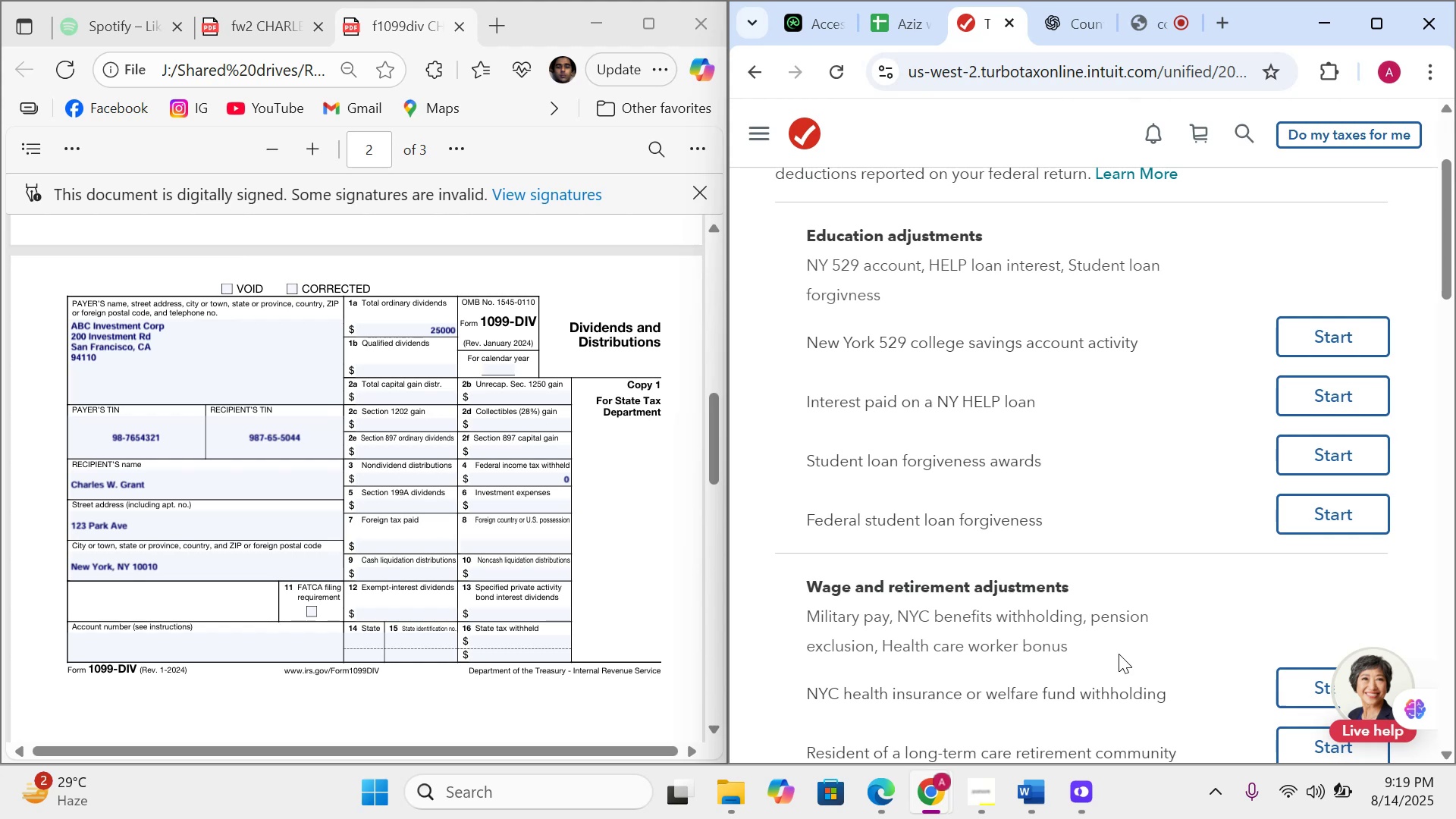 
wait(20.39)
 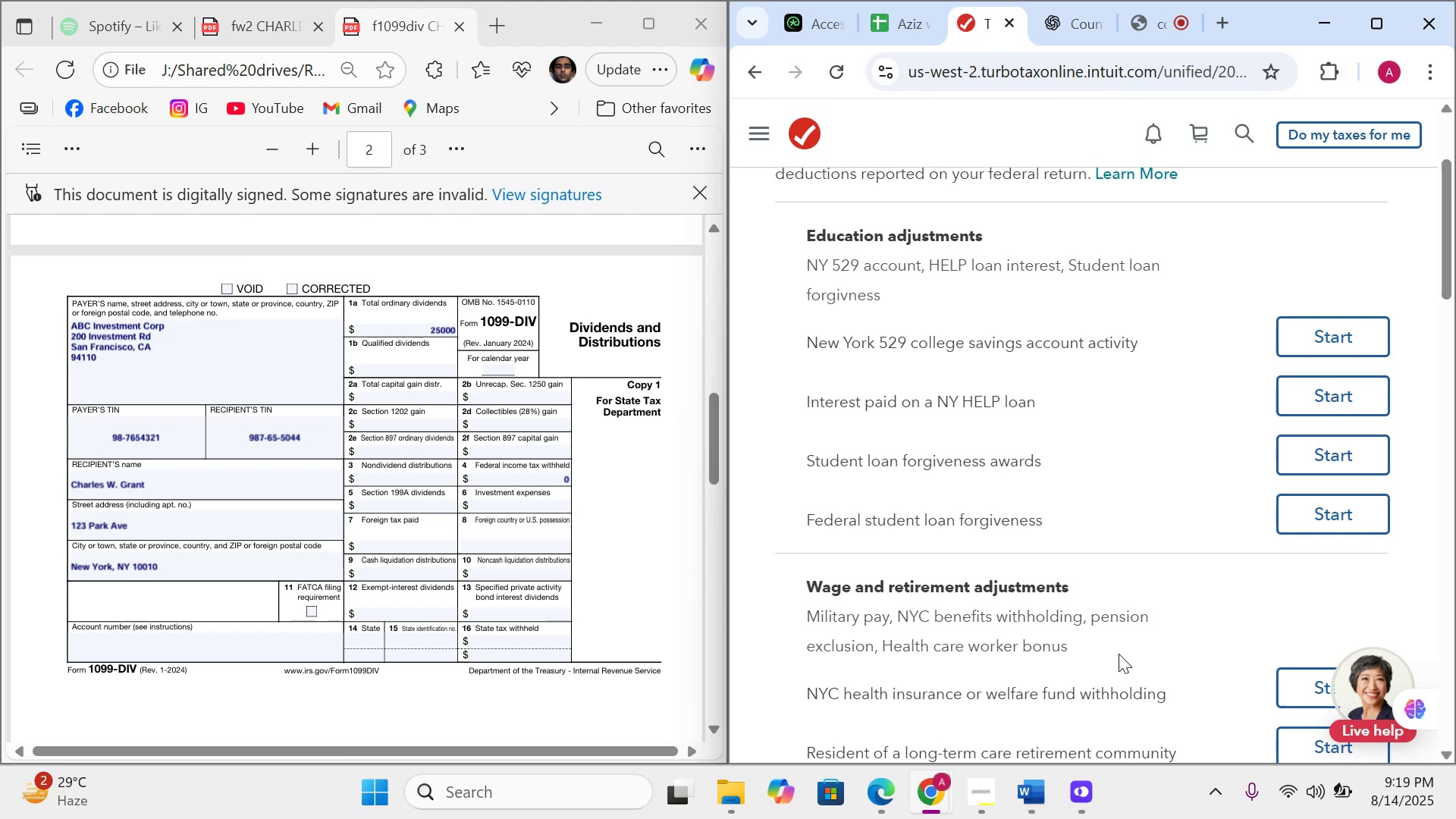 
scroll: coordinate [1119, 654], scroll_direction: down, amount: 12.0
 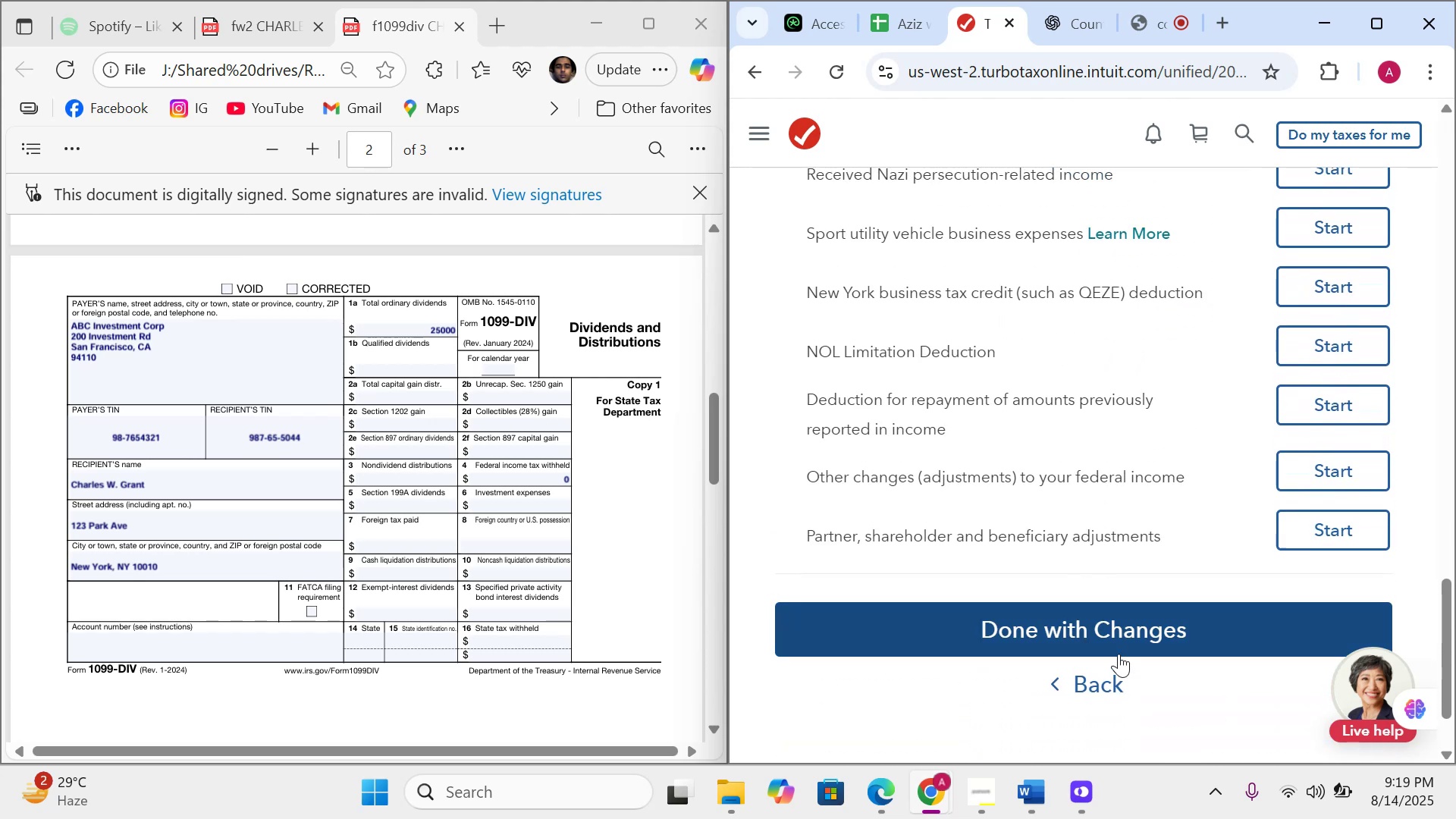 
scroll: coordinate [1119, 654], scroll_direction: up, amount: 1.0
 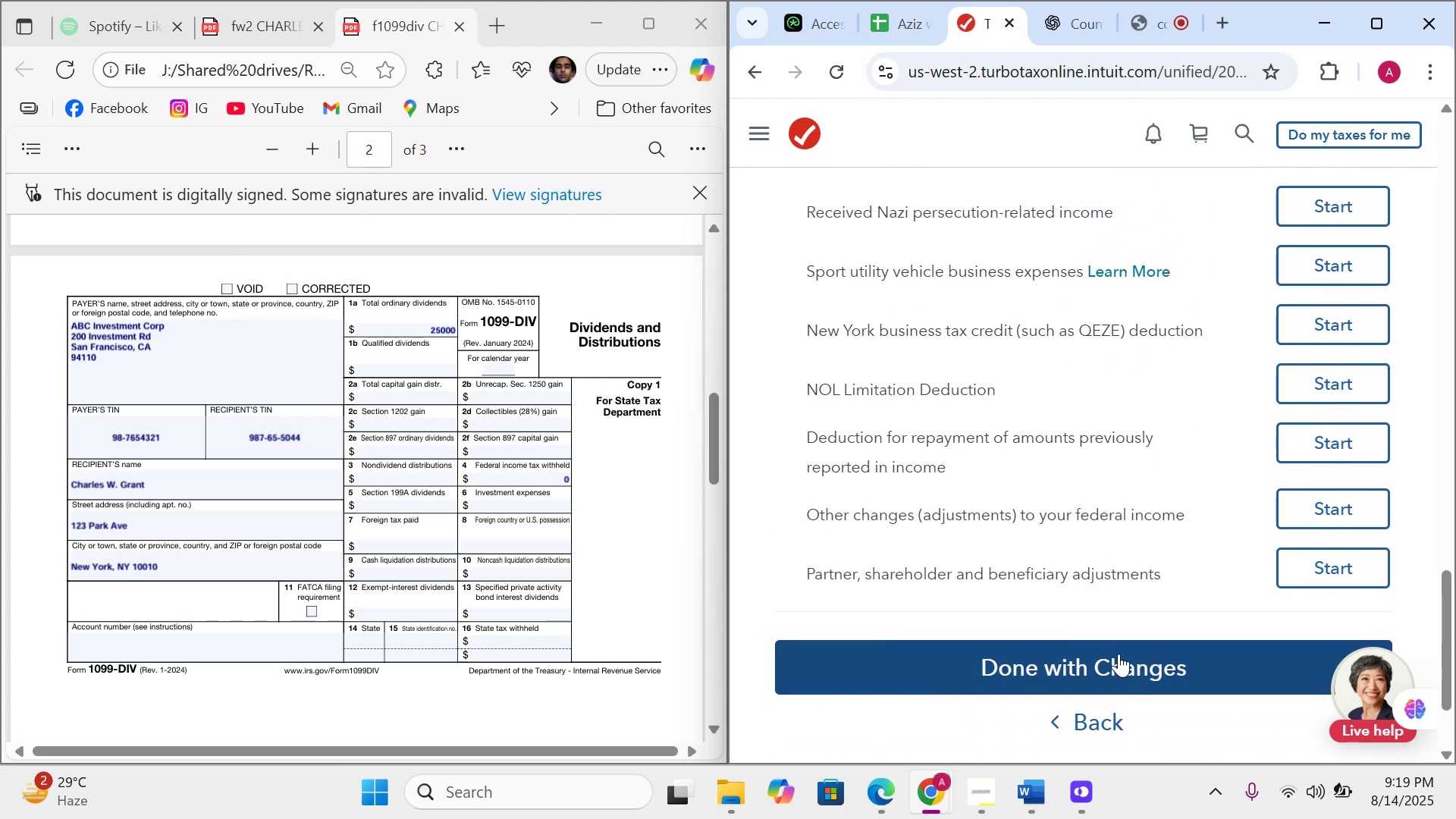 
left_click([1119, 654])
 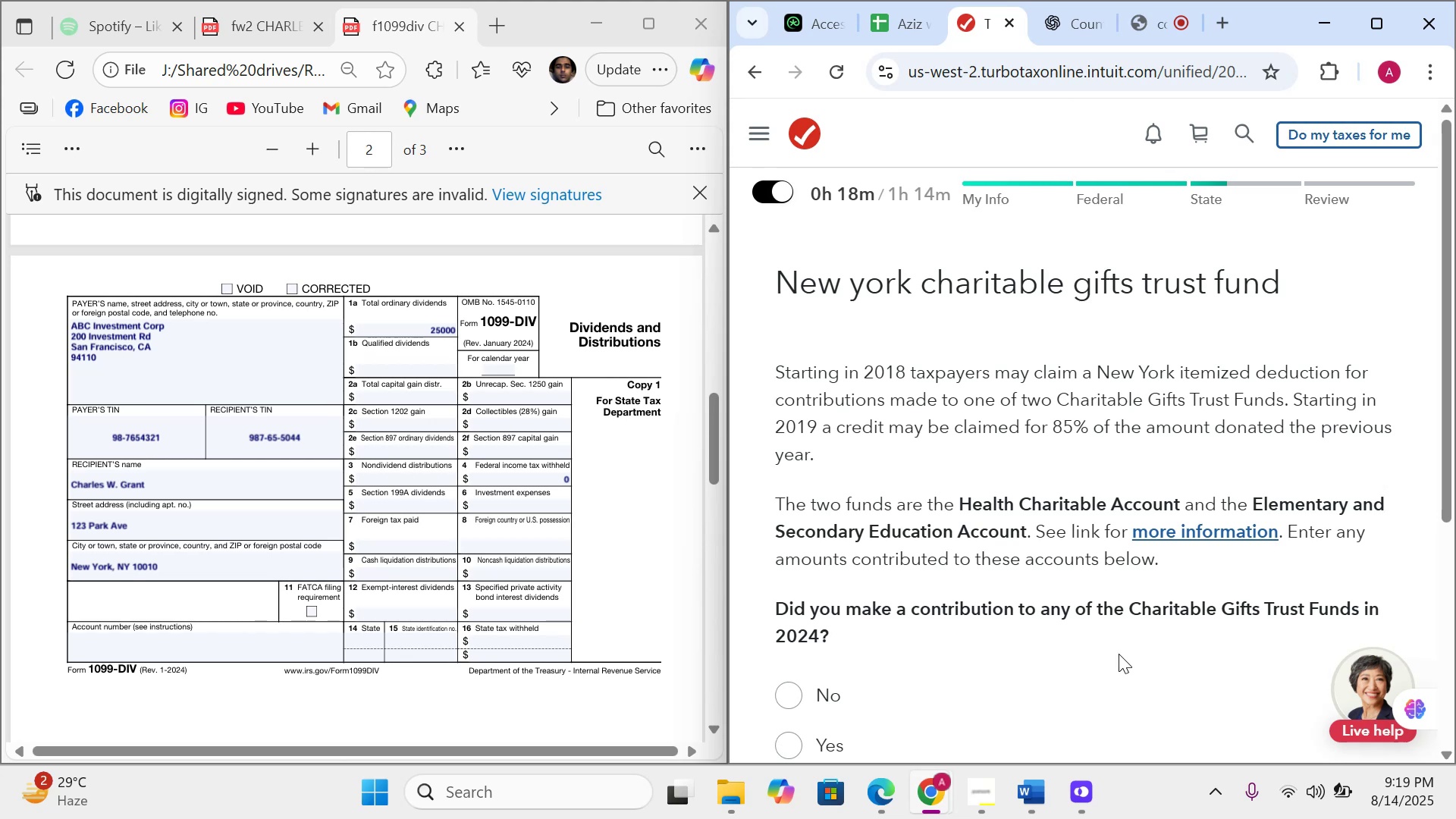 
wait(13.09)
 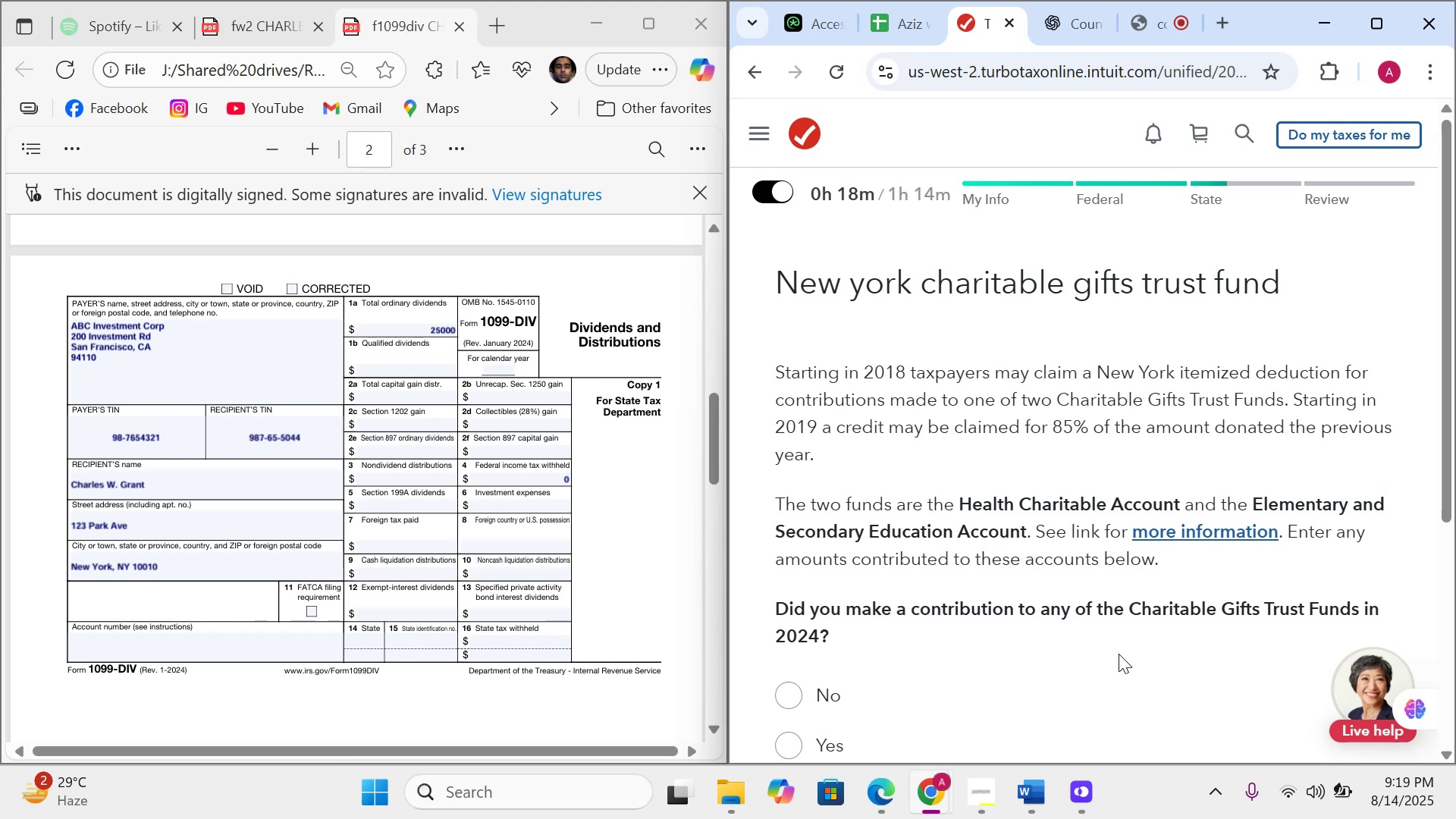 
scroll: coordinate [951, 479], scroll_direction: down, amount: 5.0
 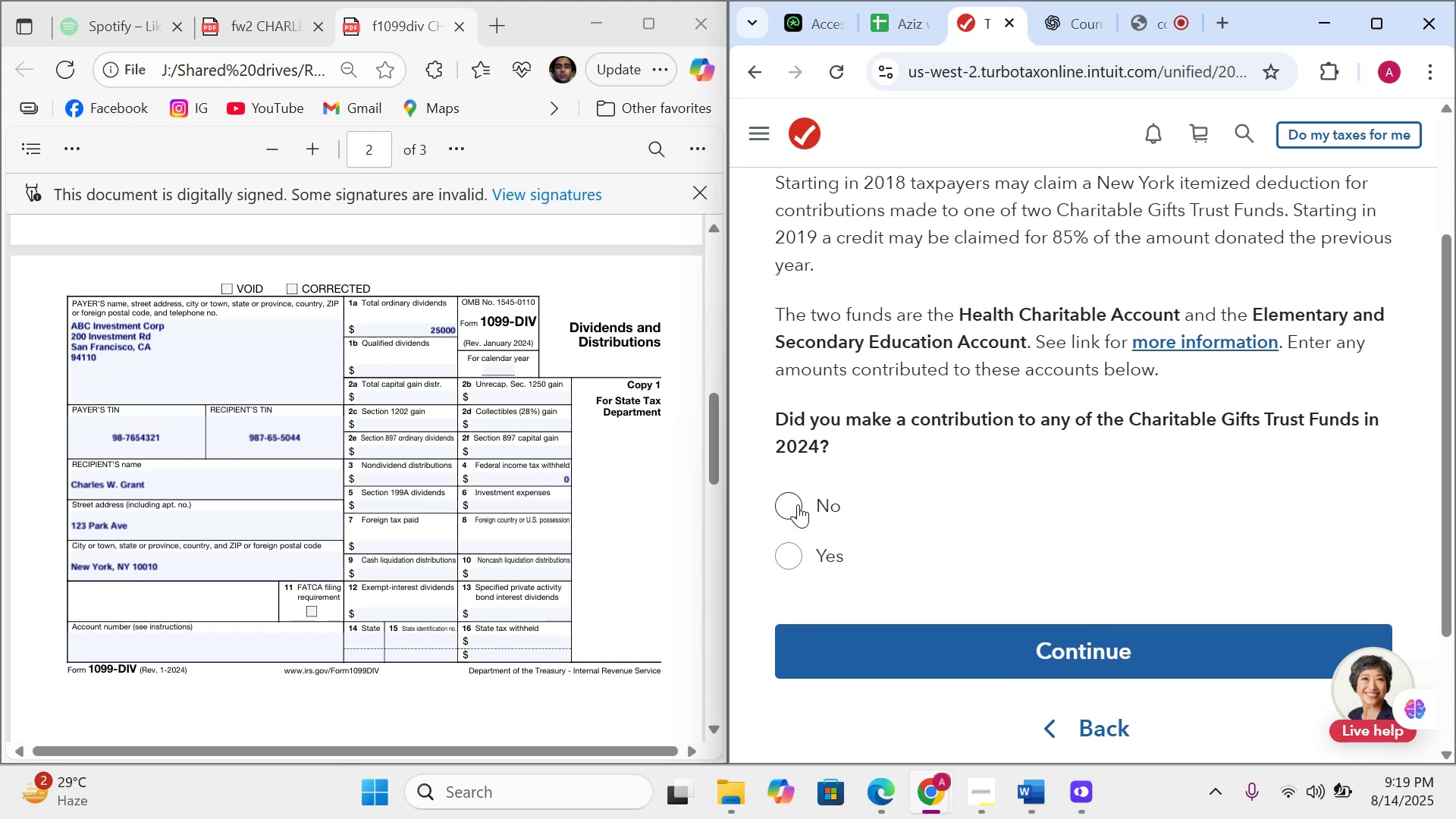 
left_click([796, 500])
 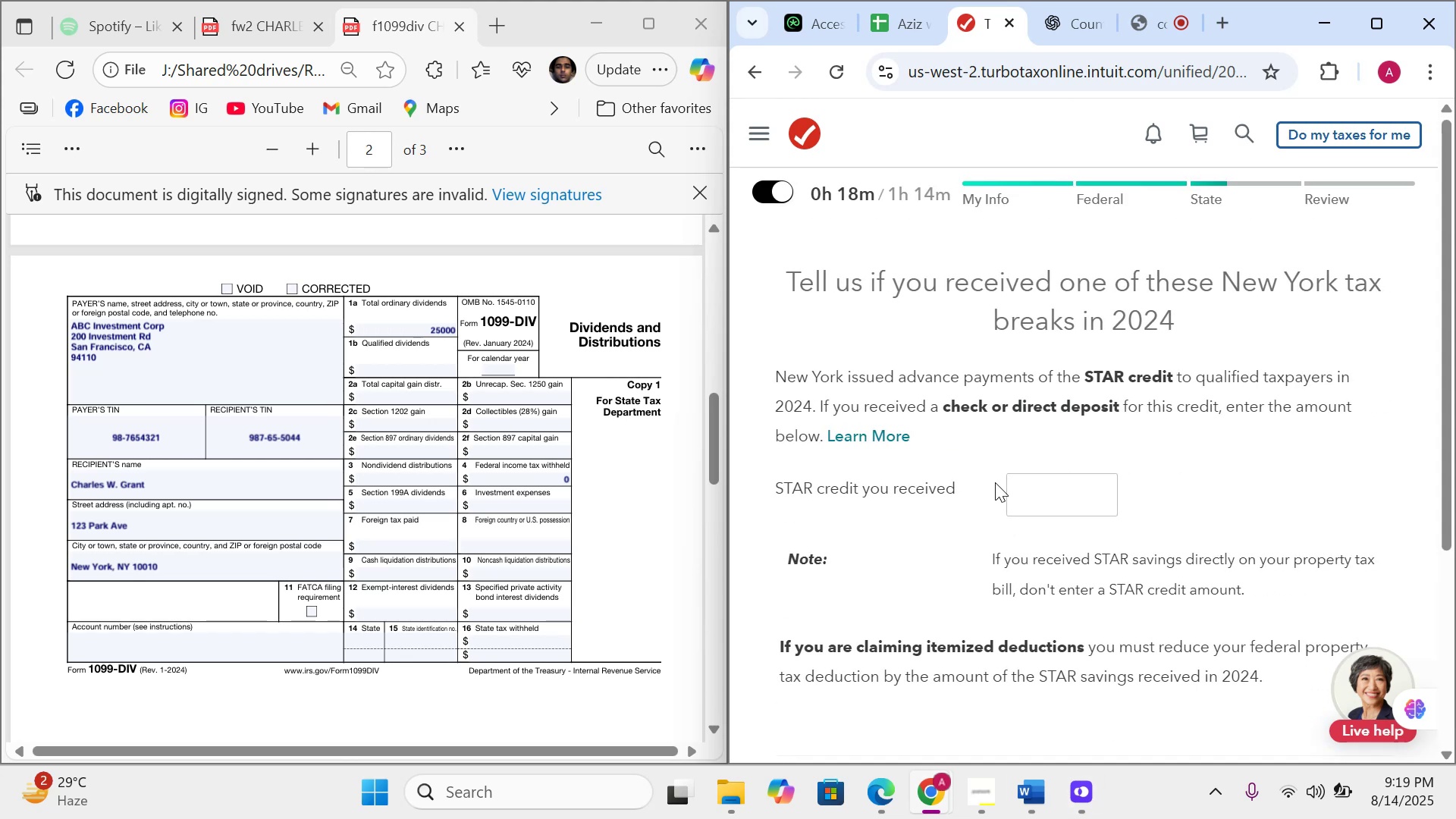 
scroll: coordinate [968, 498], scroll_direction: down, amount: 5.0
 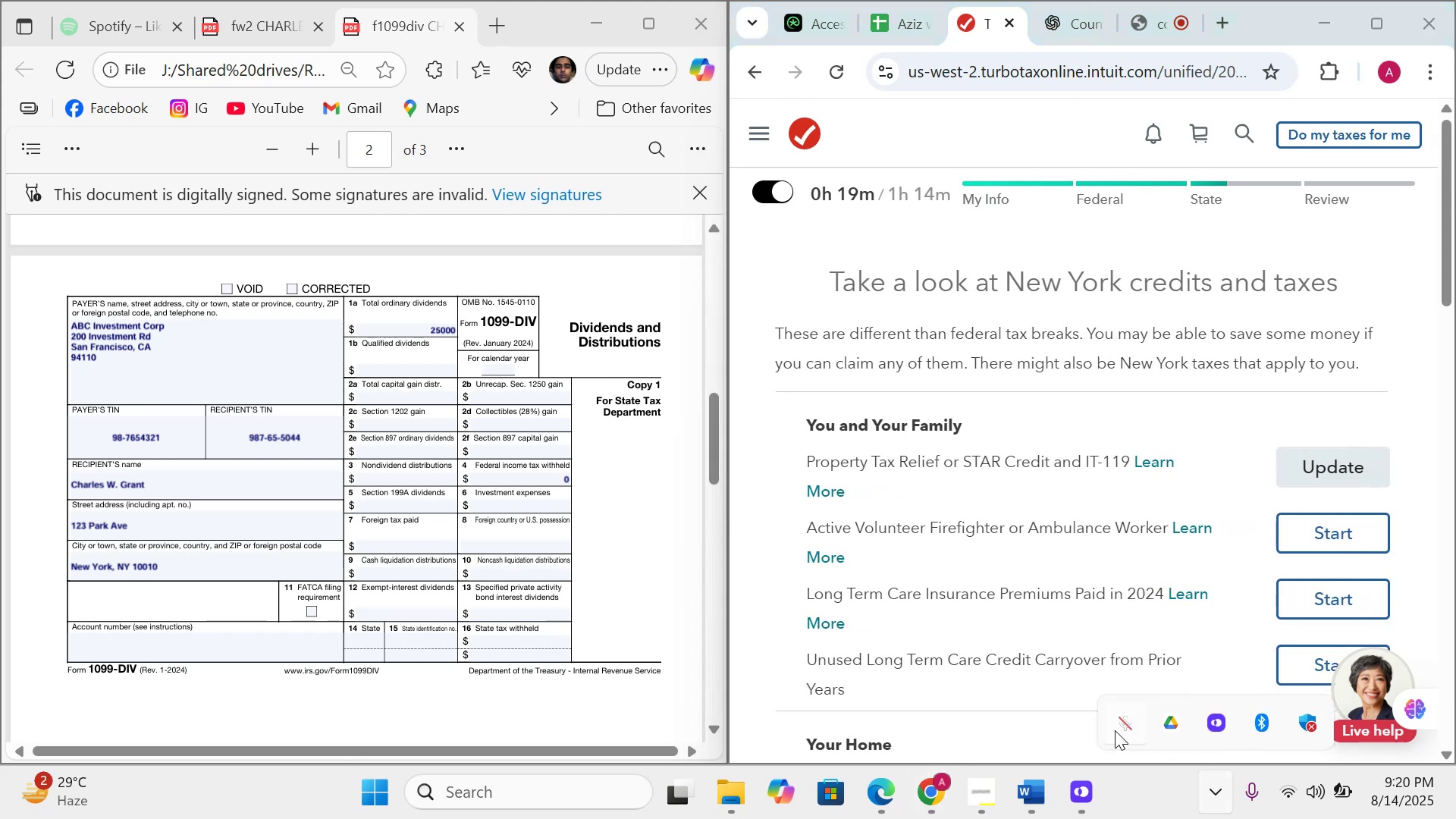 
wait(23.33)
 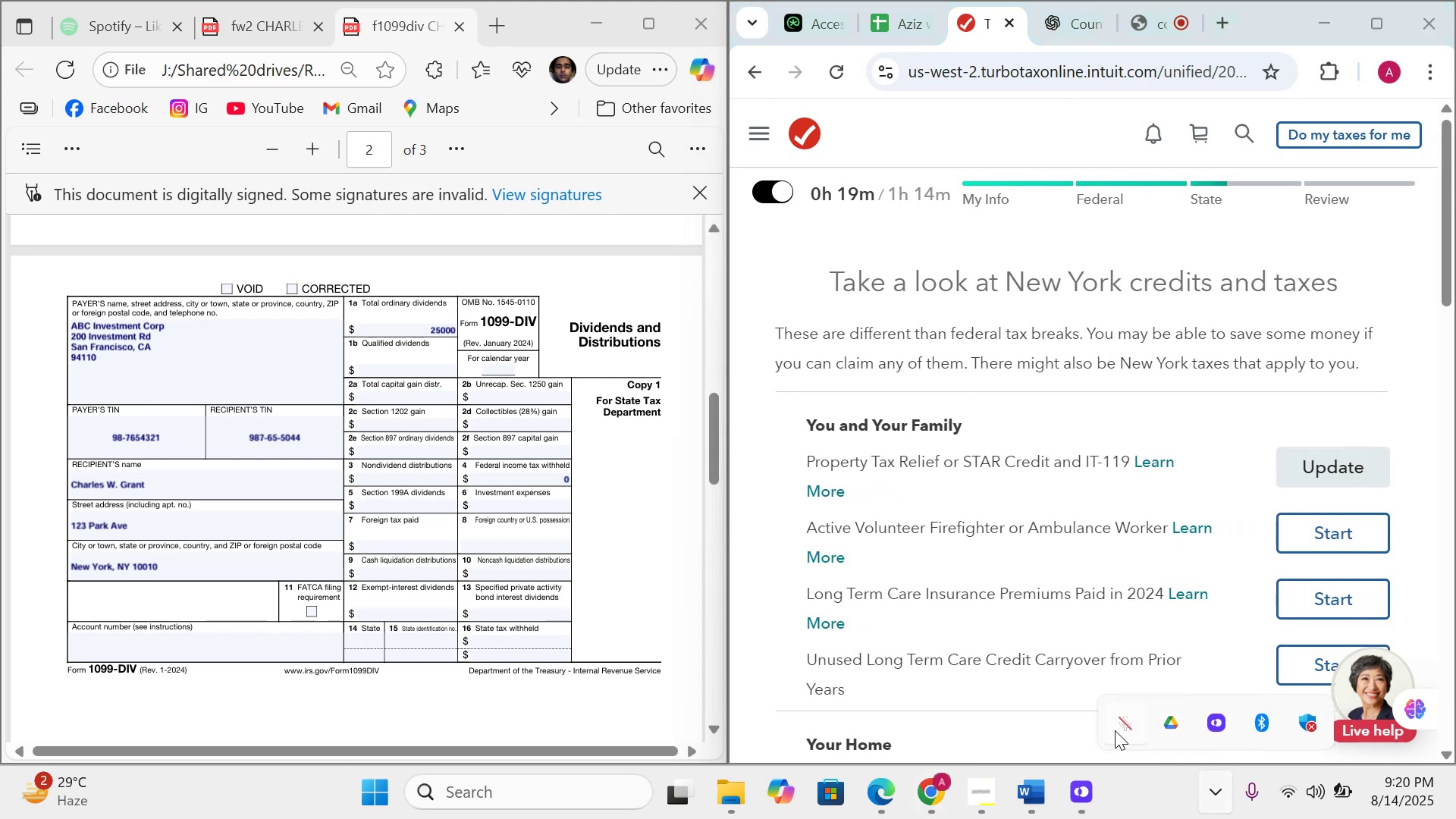 
hold_key(key=VolumeUp, duration=0.61)
 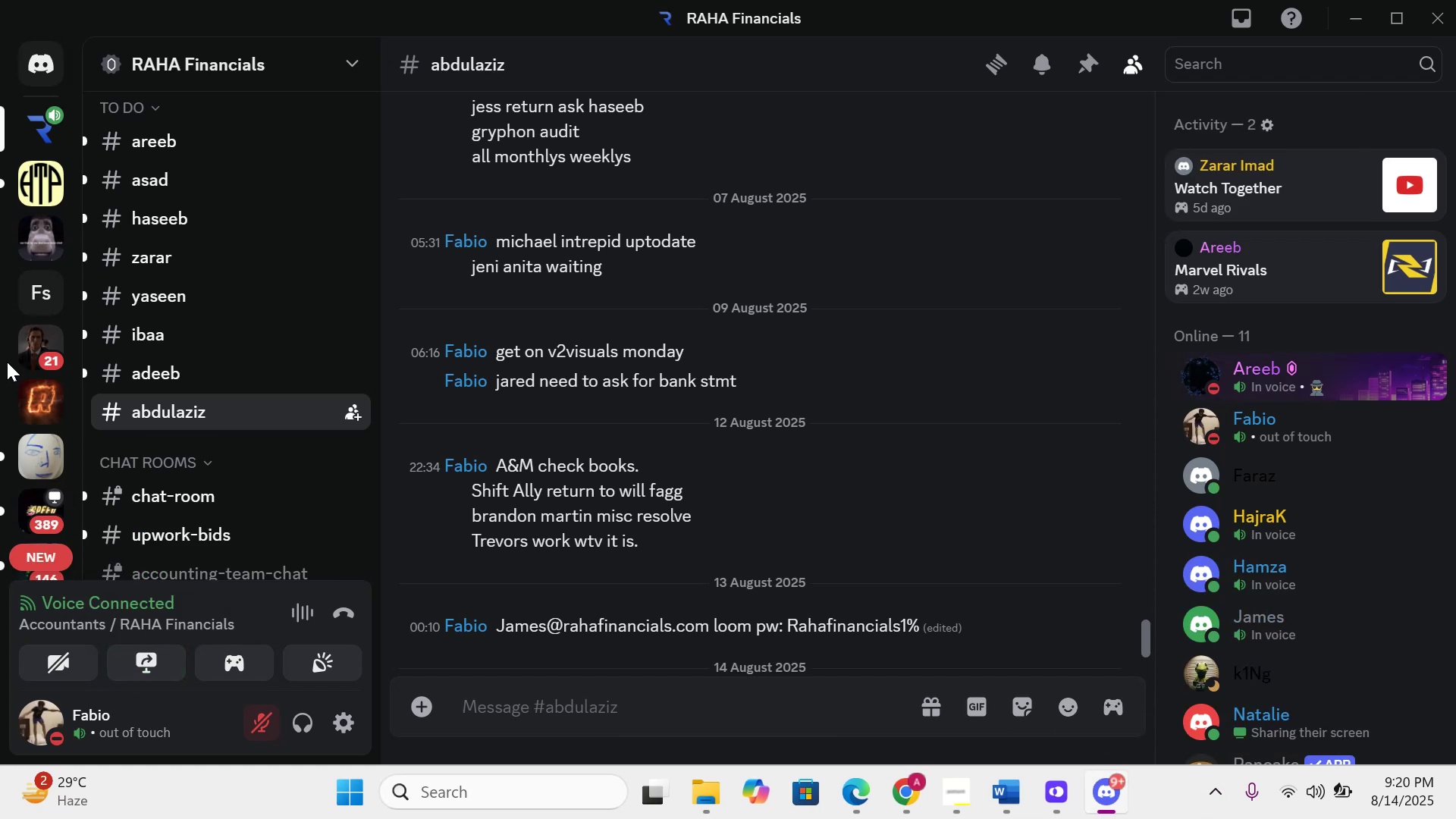 
wait(9.24)
 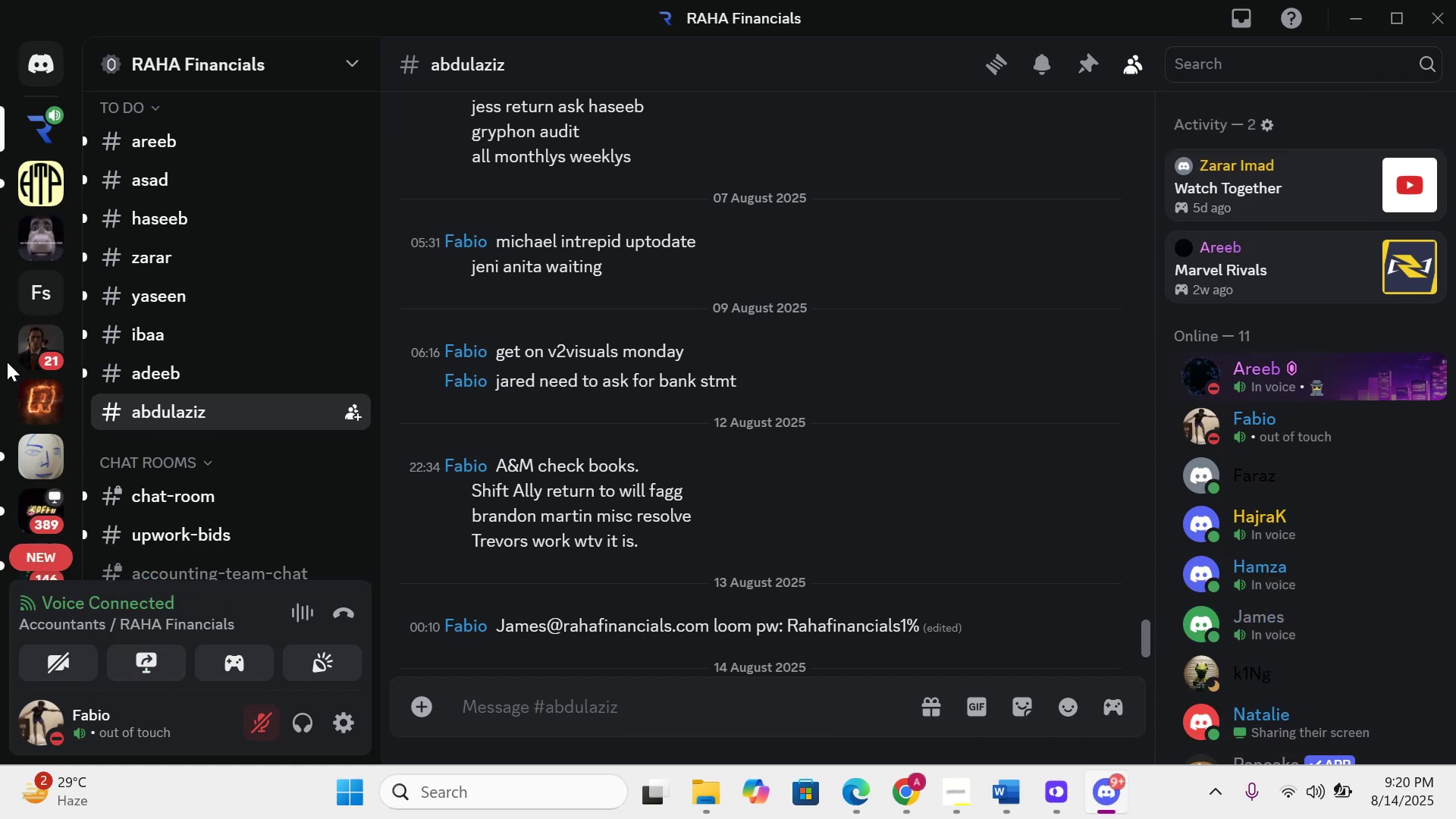 
left_click_drag(start_coordinate=[372, 390], to_coordinate=[358, 274])
 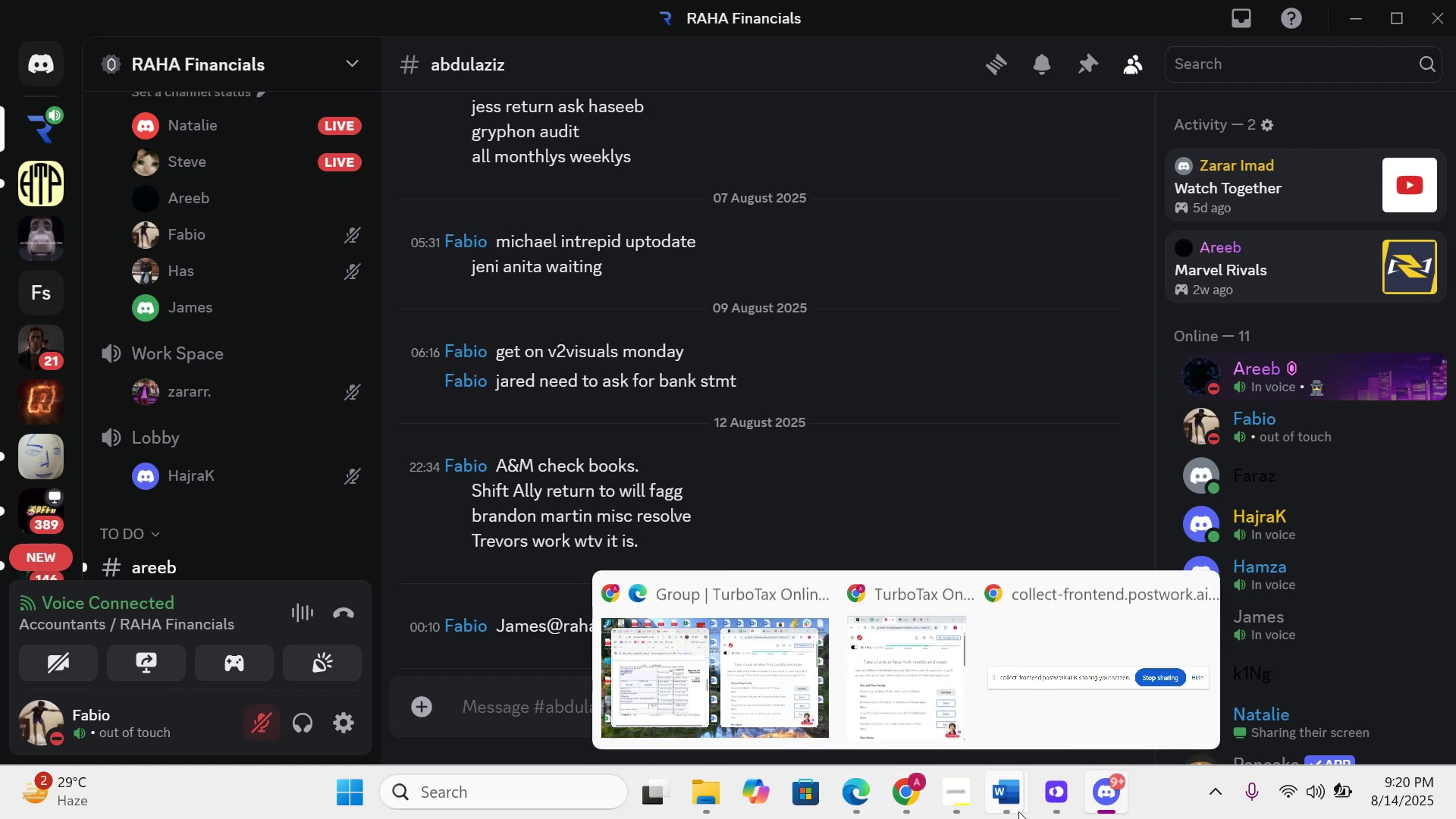 
left_click([1088, 803])
 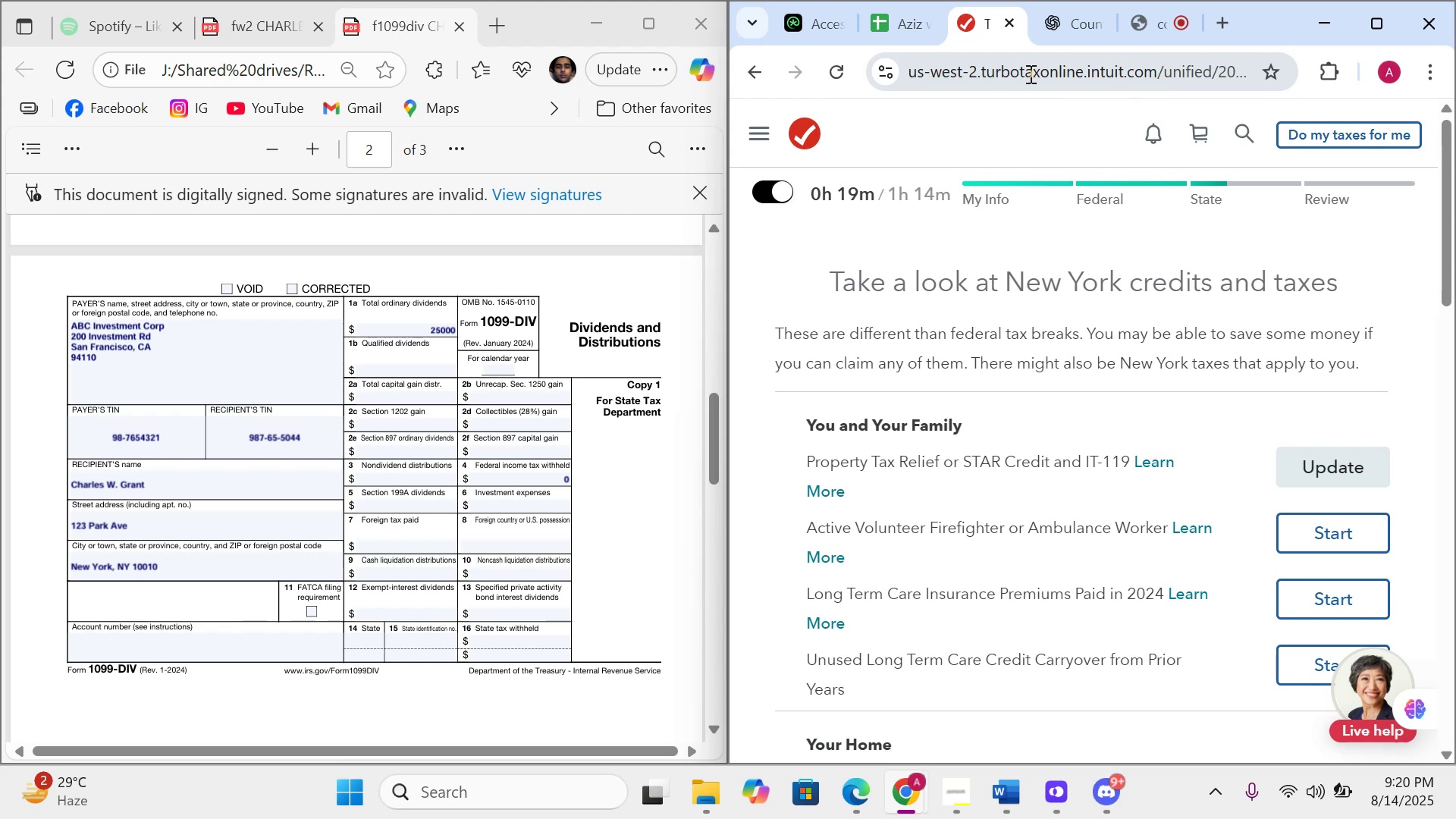 
wait(24.31)
 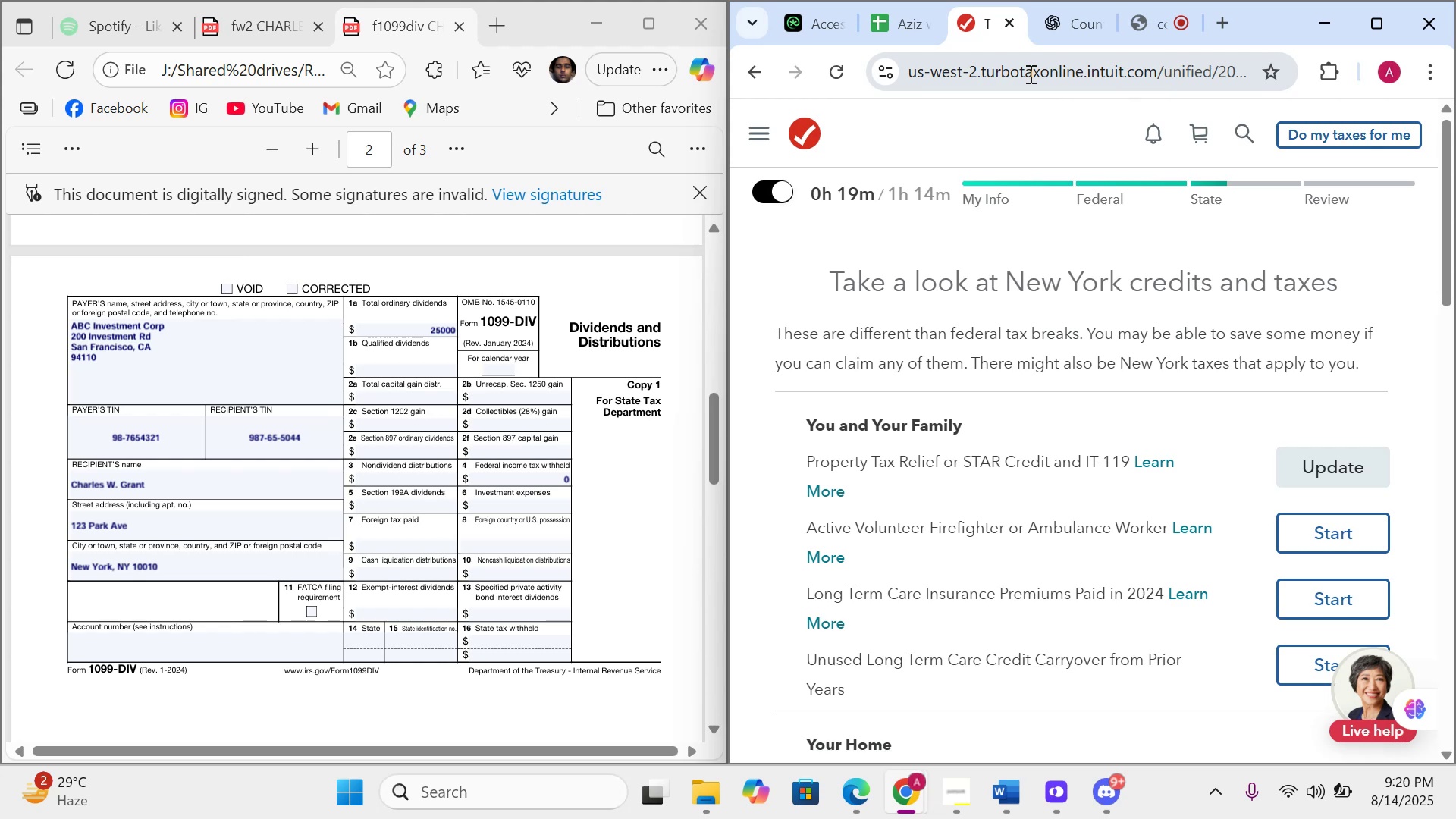 
key(Quote)
 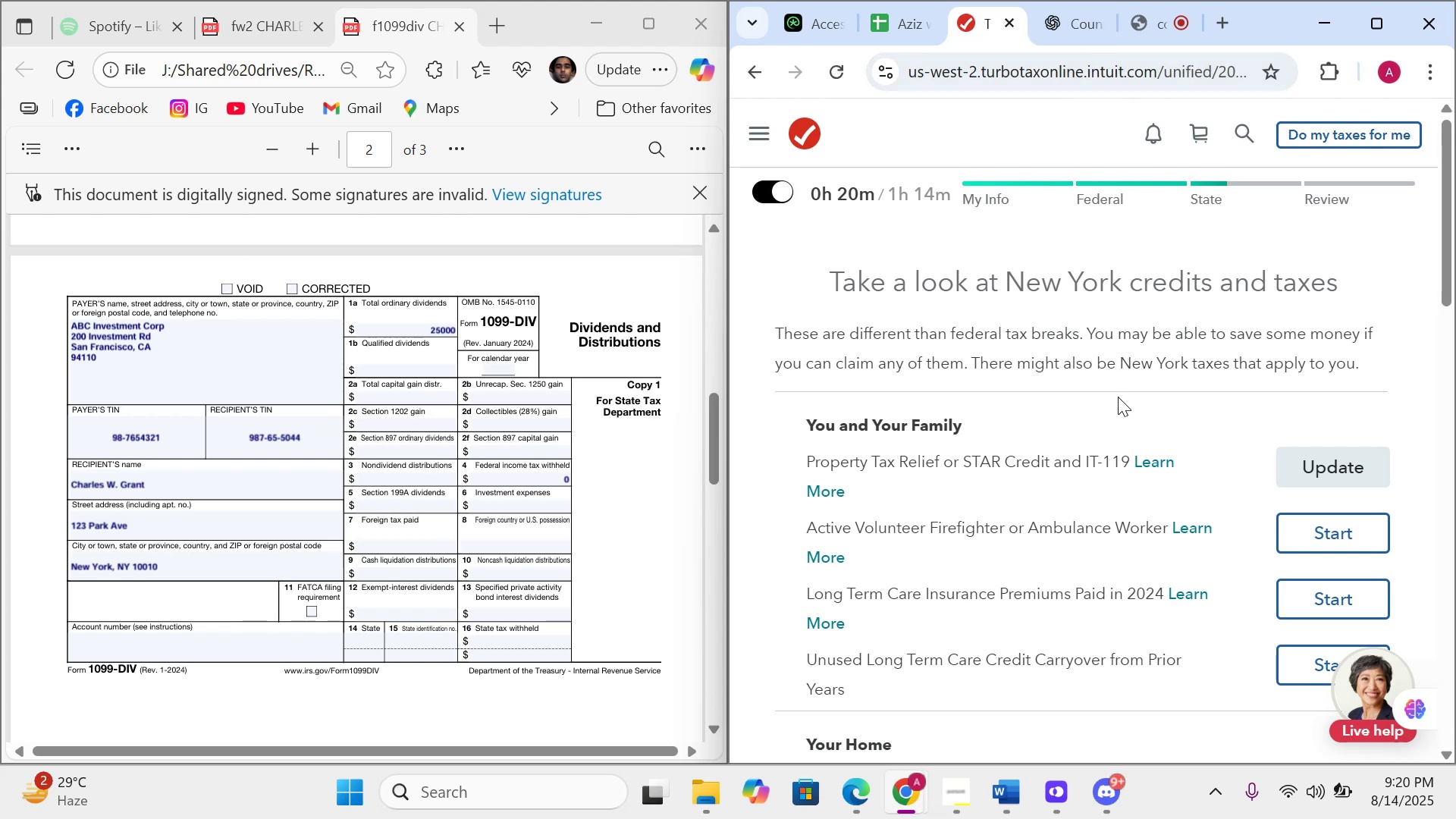 
key(Quote)
 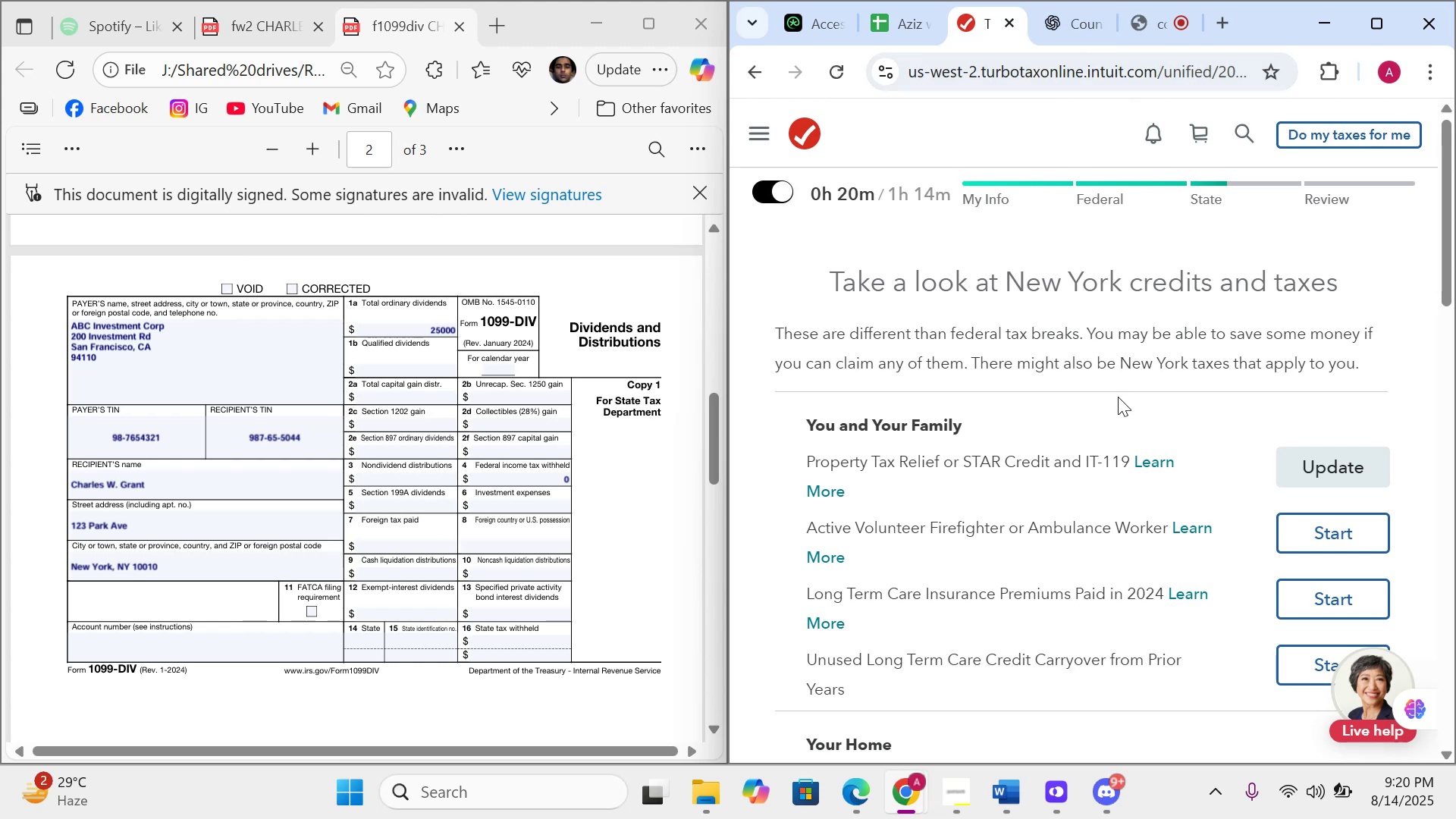 
key(Quote)
 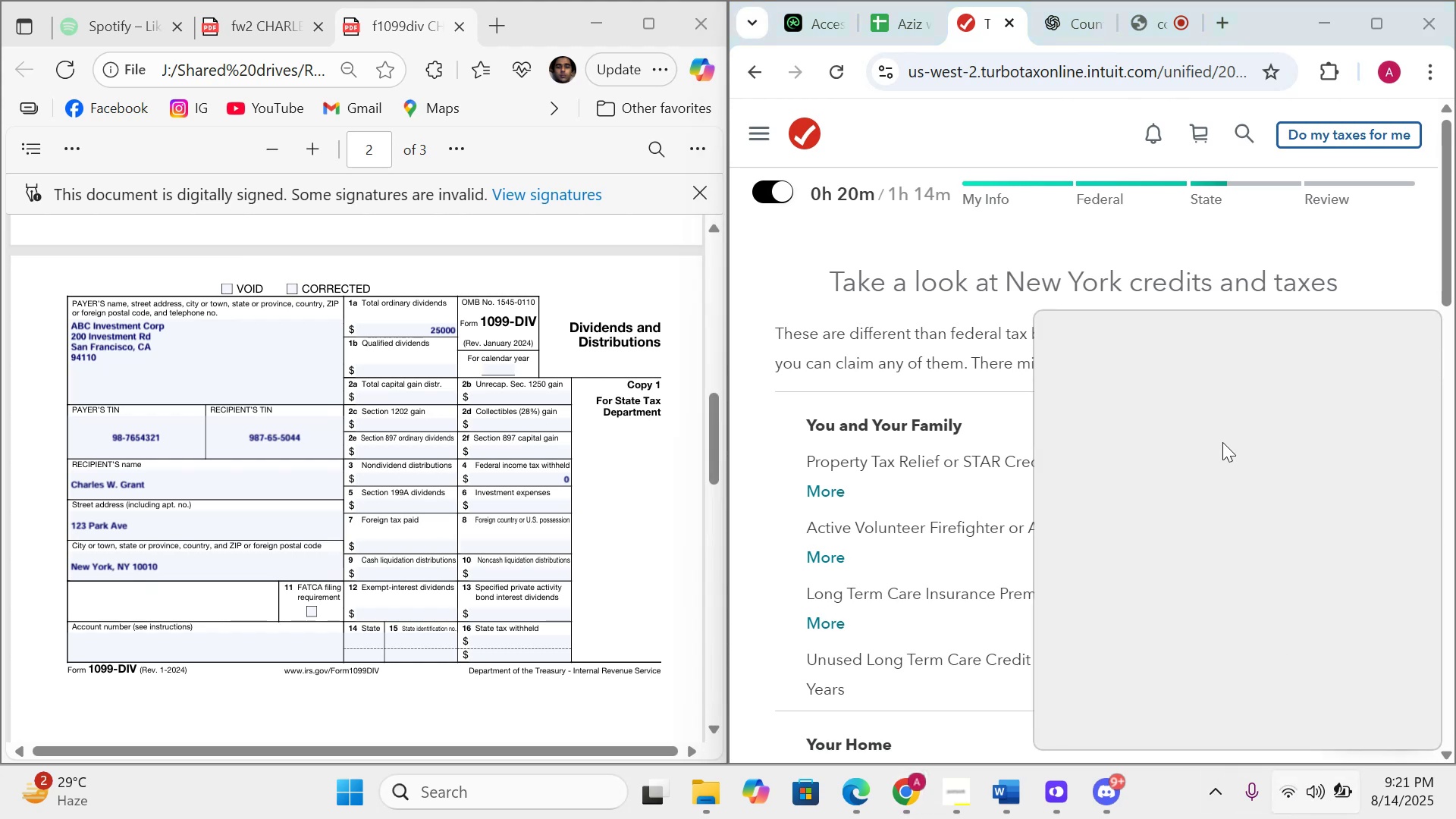 
wait(11.48)
 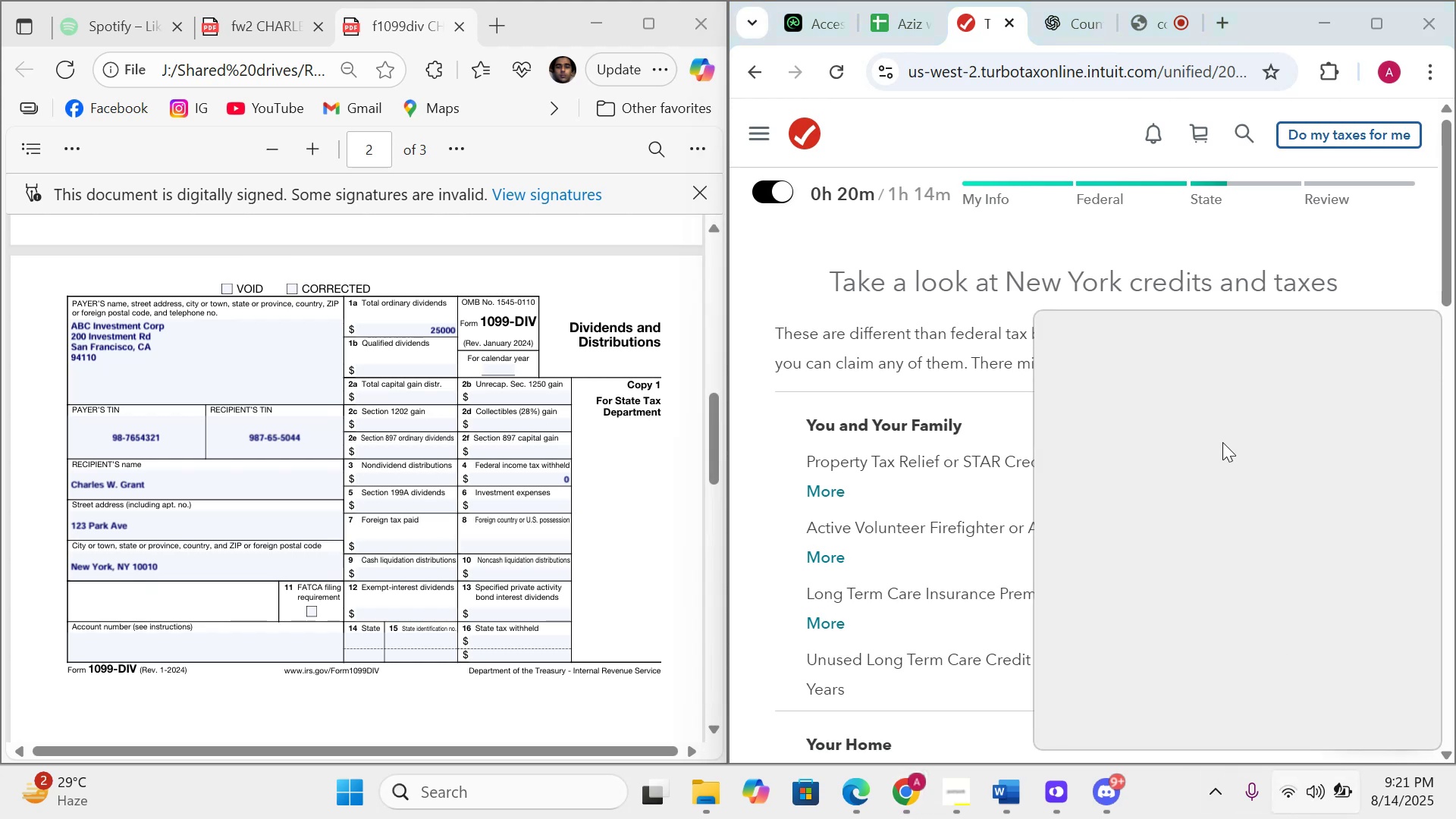 
left_click([1187, 479])
 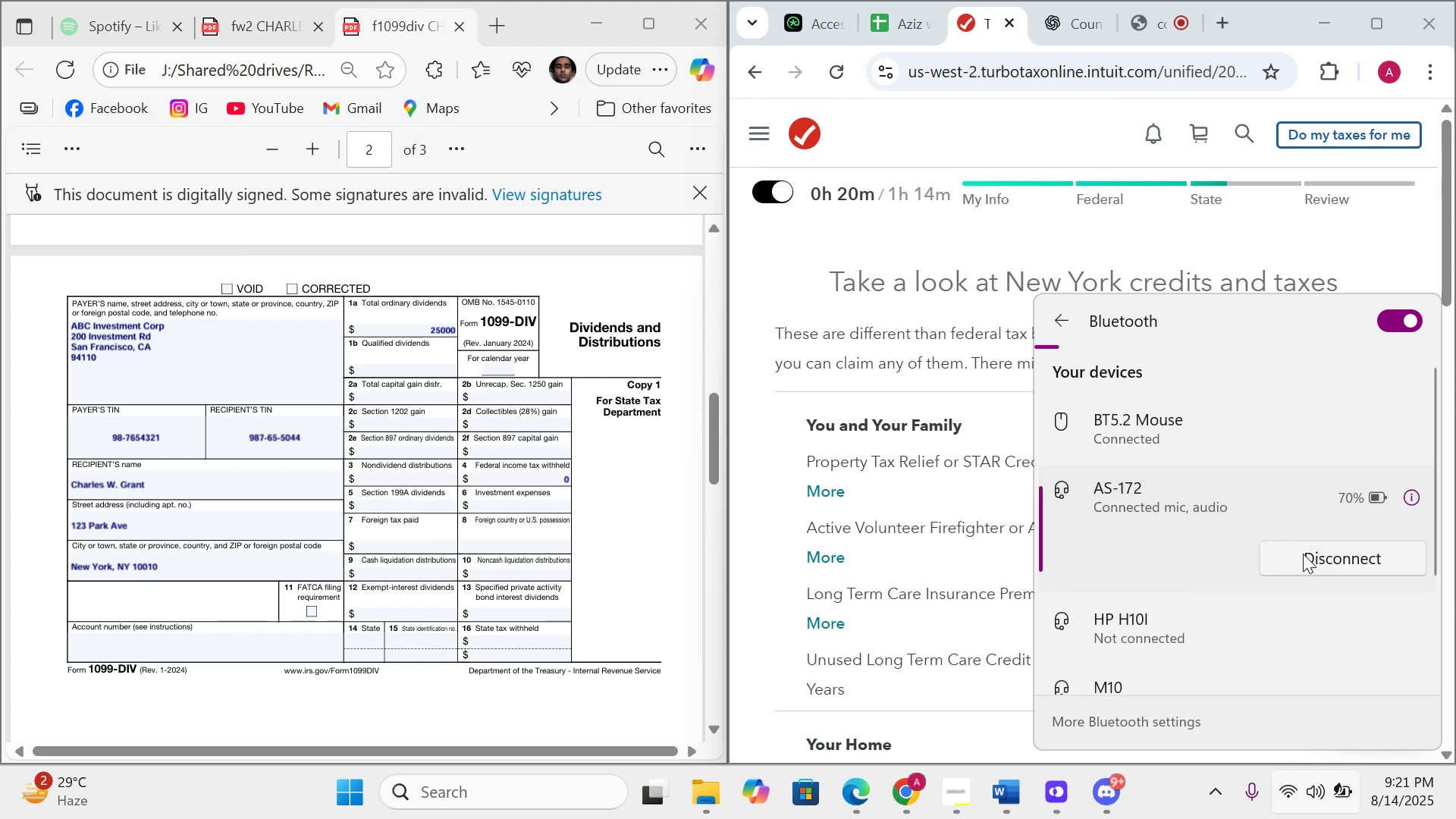 
left_click([1308, 557])
 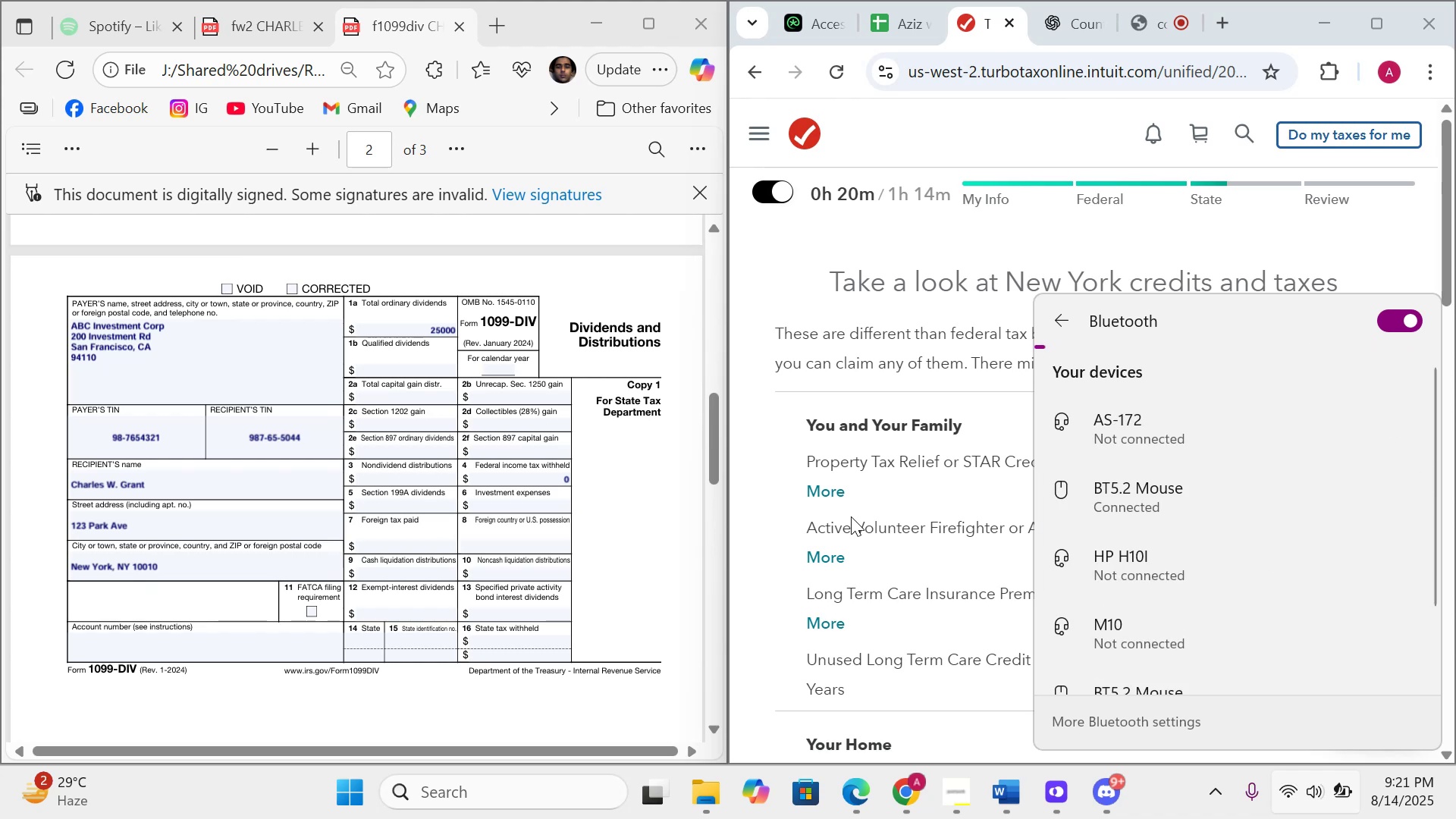 
key(VolumeUp)
 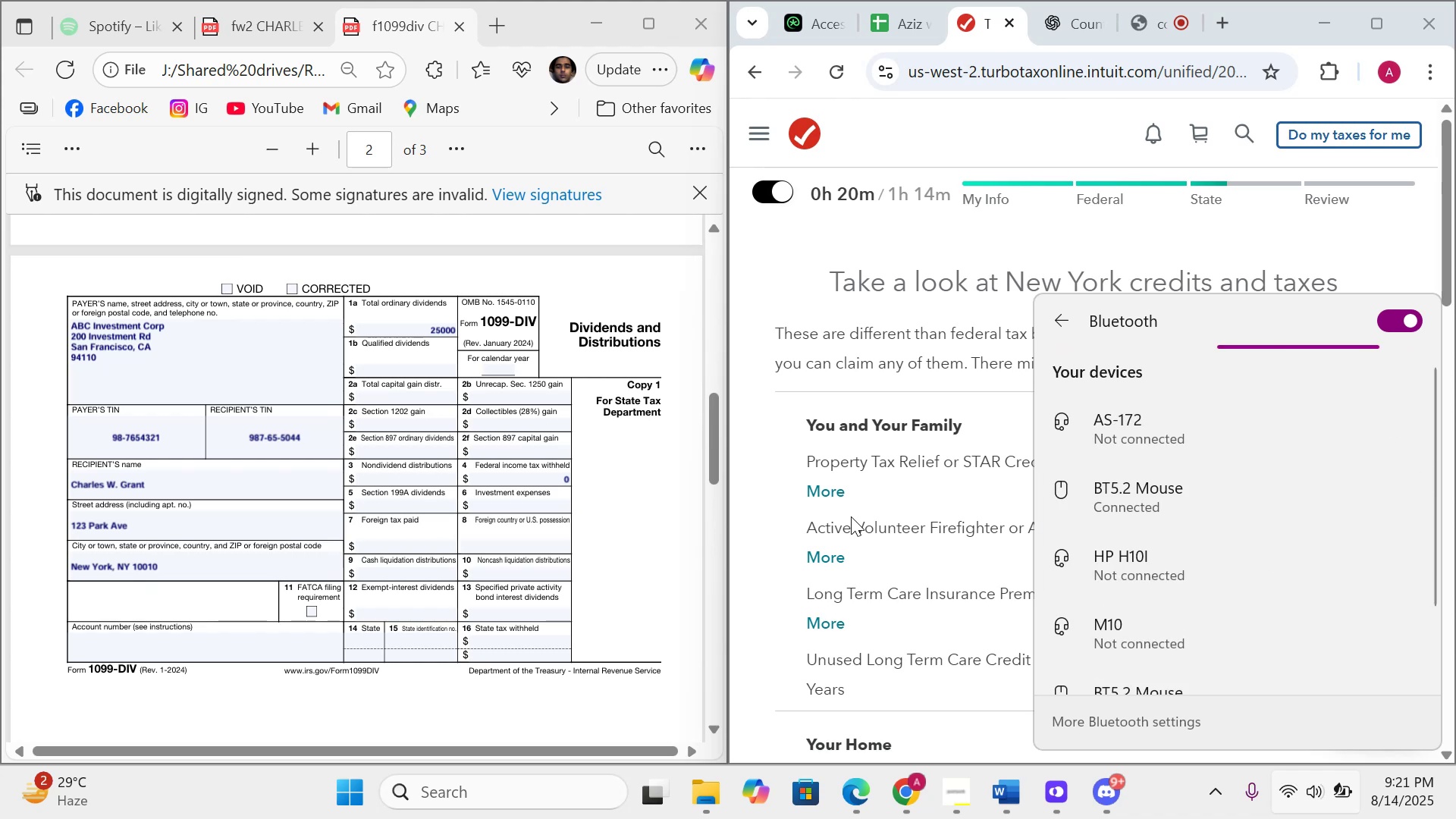 
key(VolumeUp)
 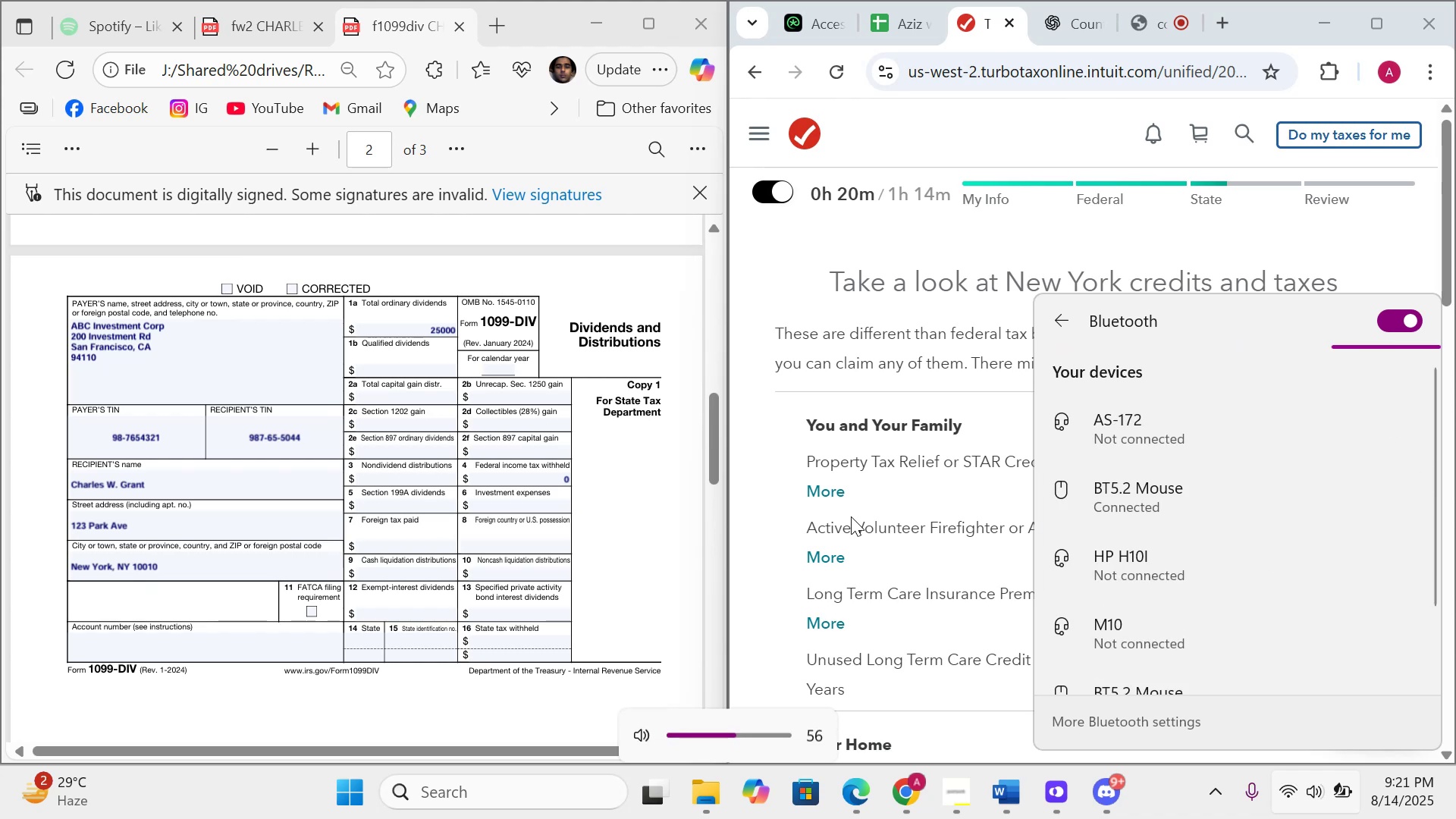 
key(VolumeUp)
 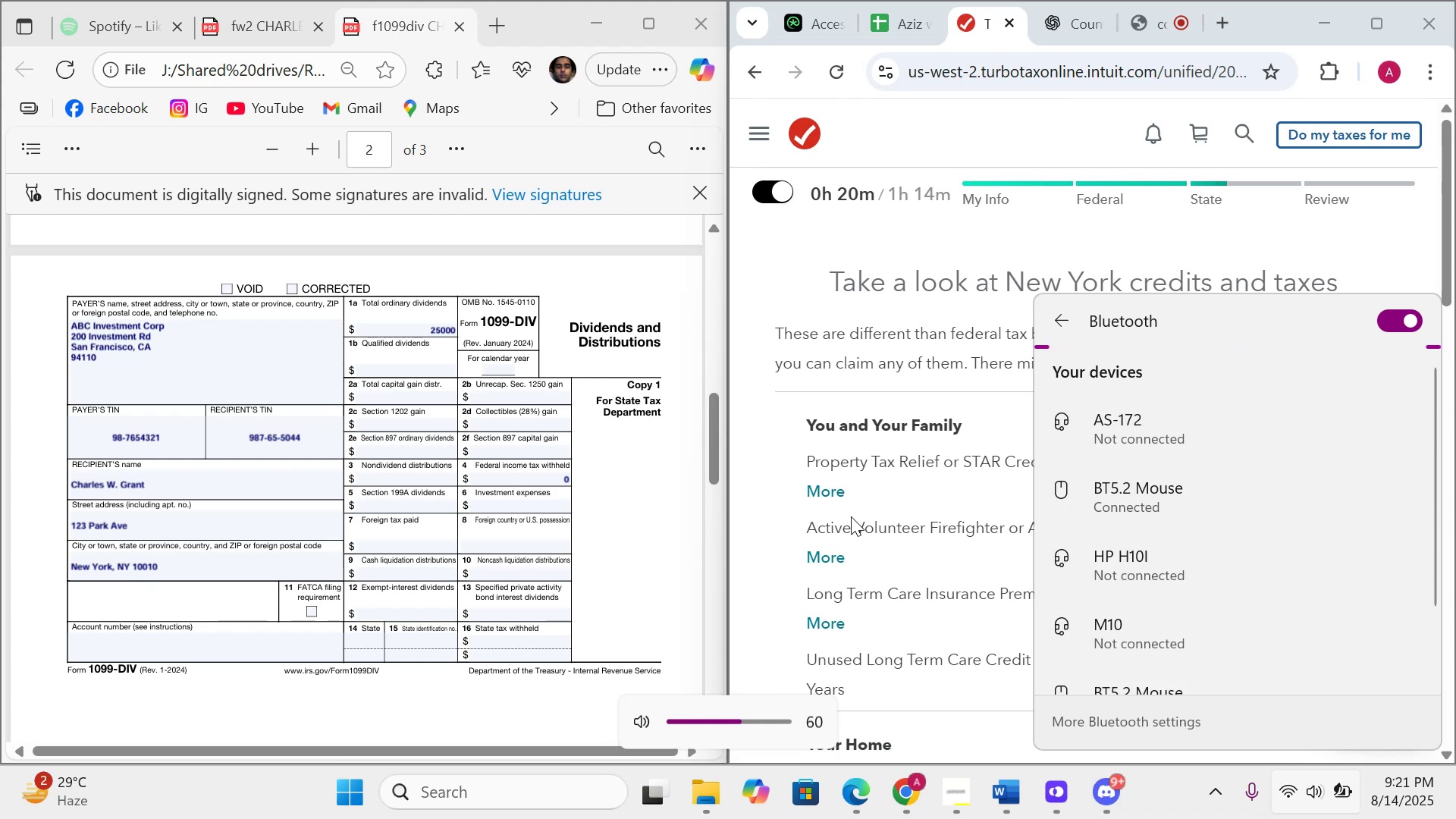 
key(VolumeUp)
 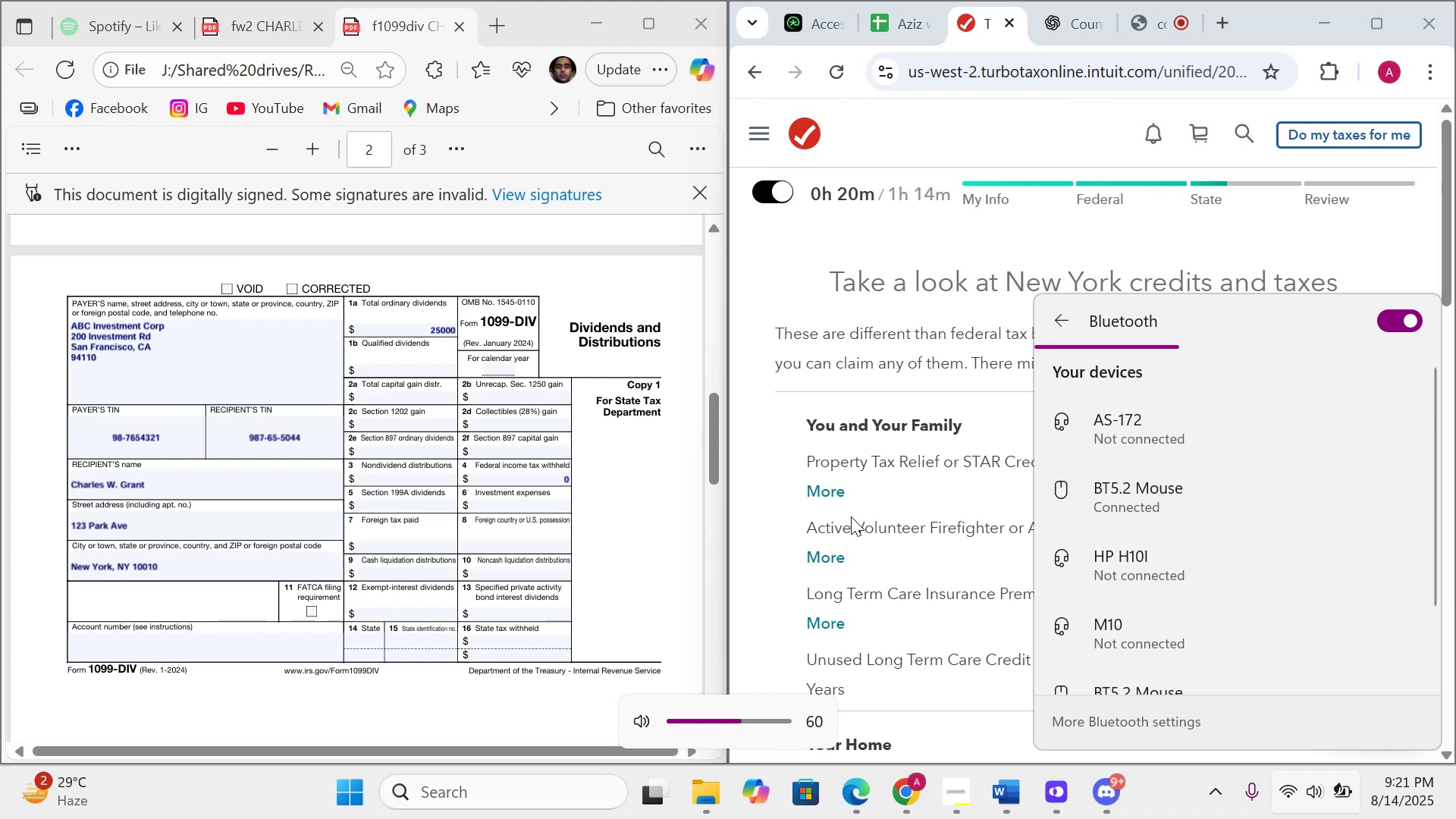 
key(VolumeUp)
 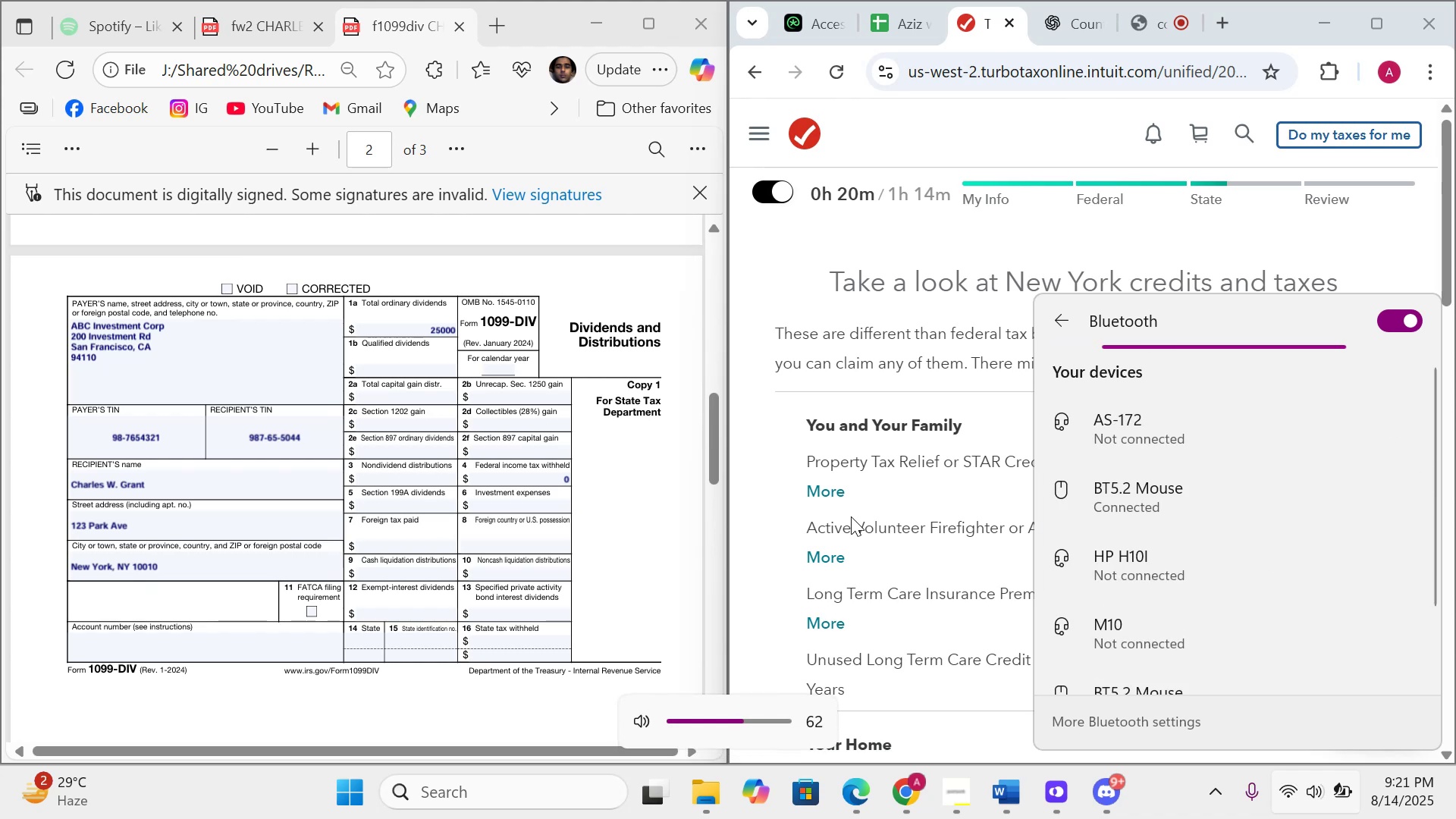 
key(VolumeUp)
 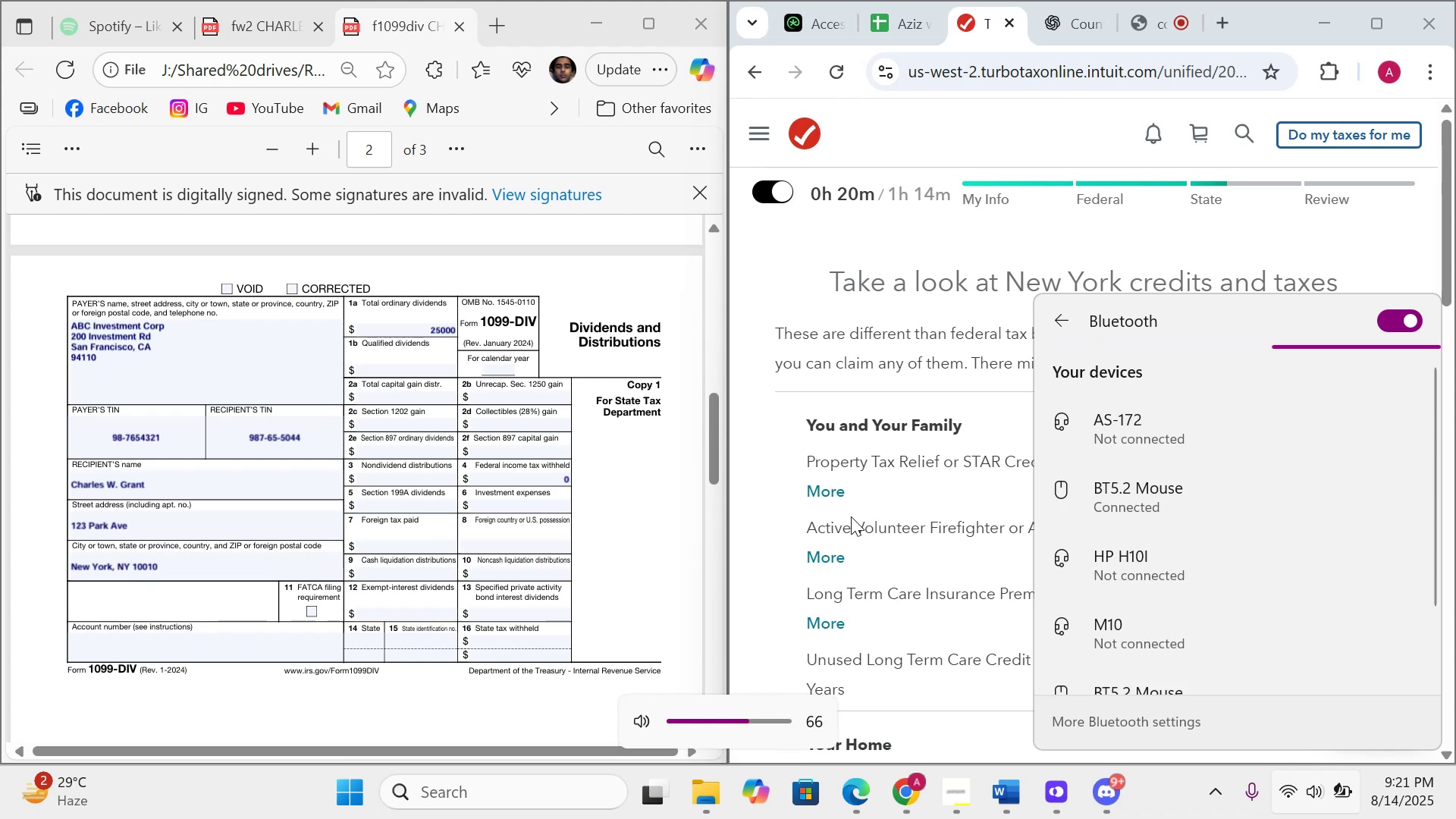 
key(VolumeUp)
 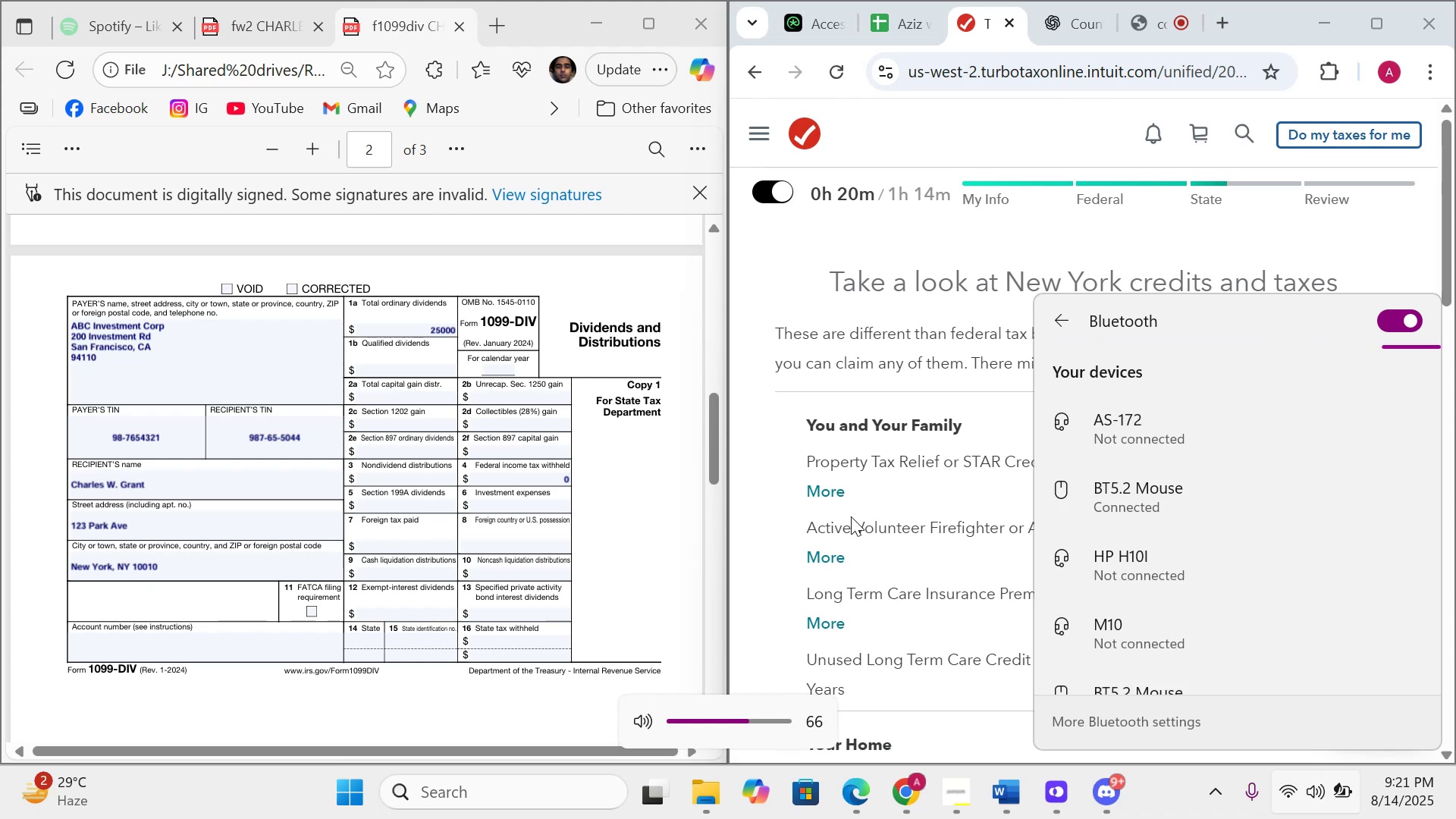 
key(VolumeUp)
 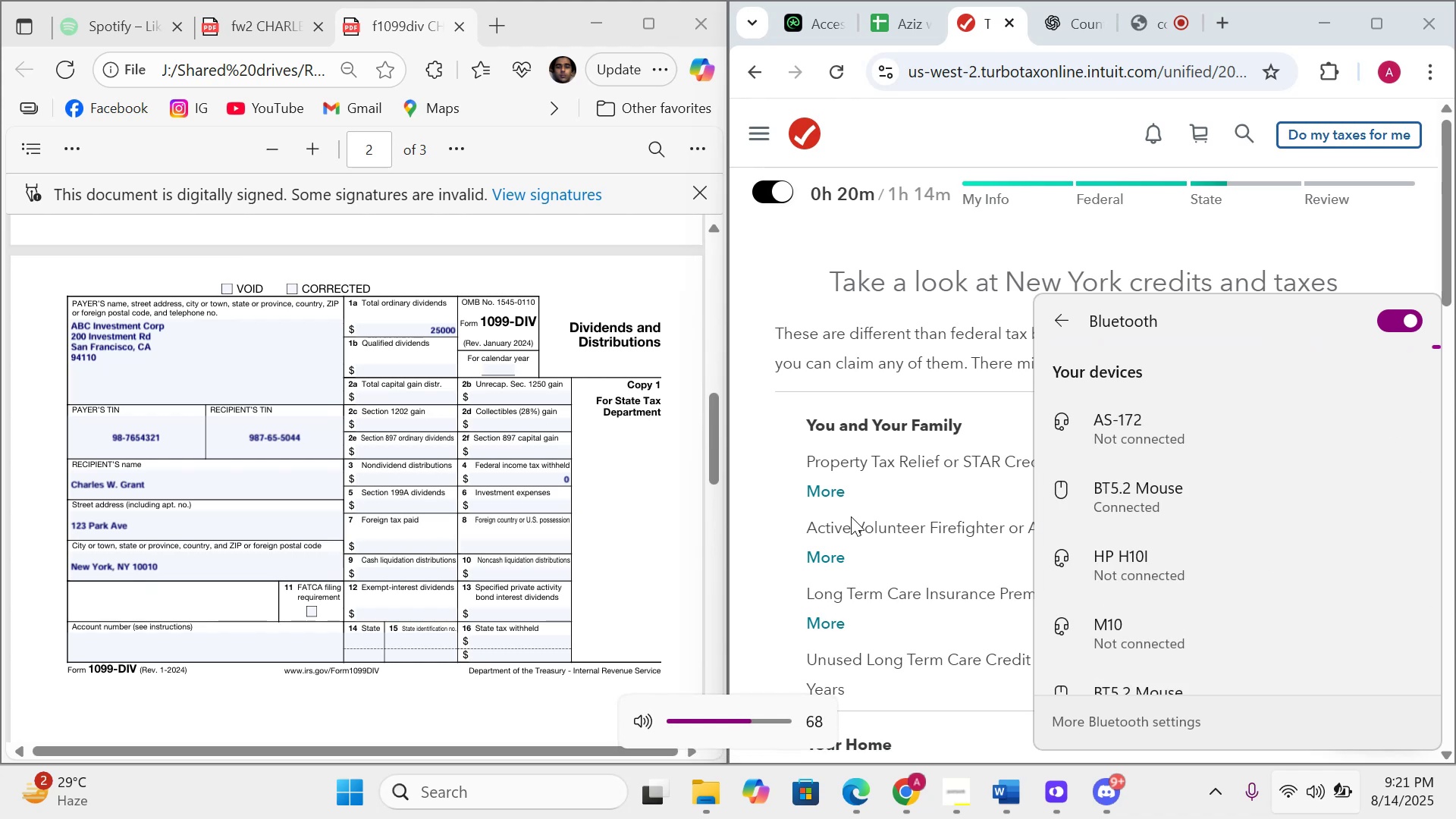 
key(VolumeUp)
 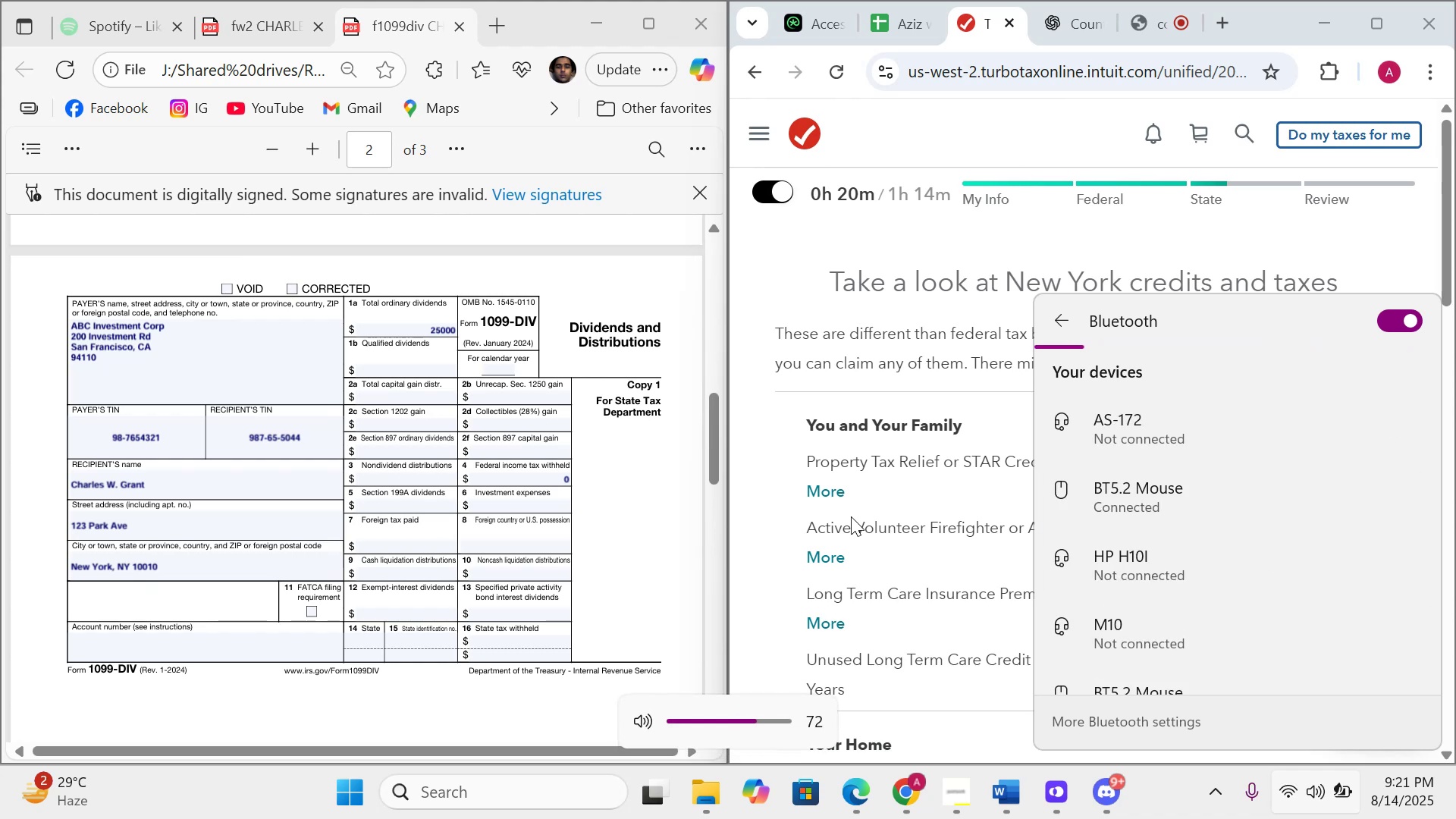 
key(VolumeUp)
 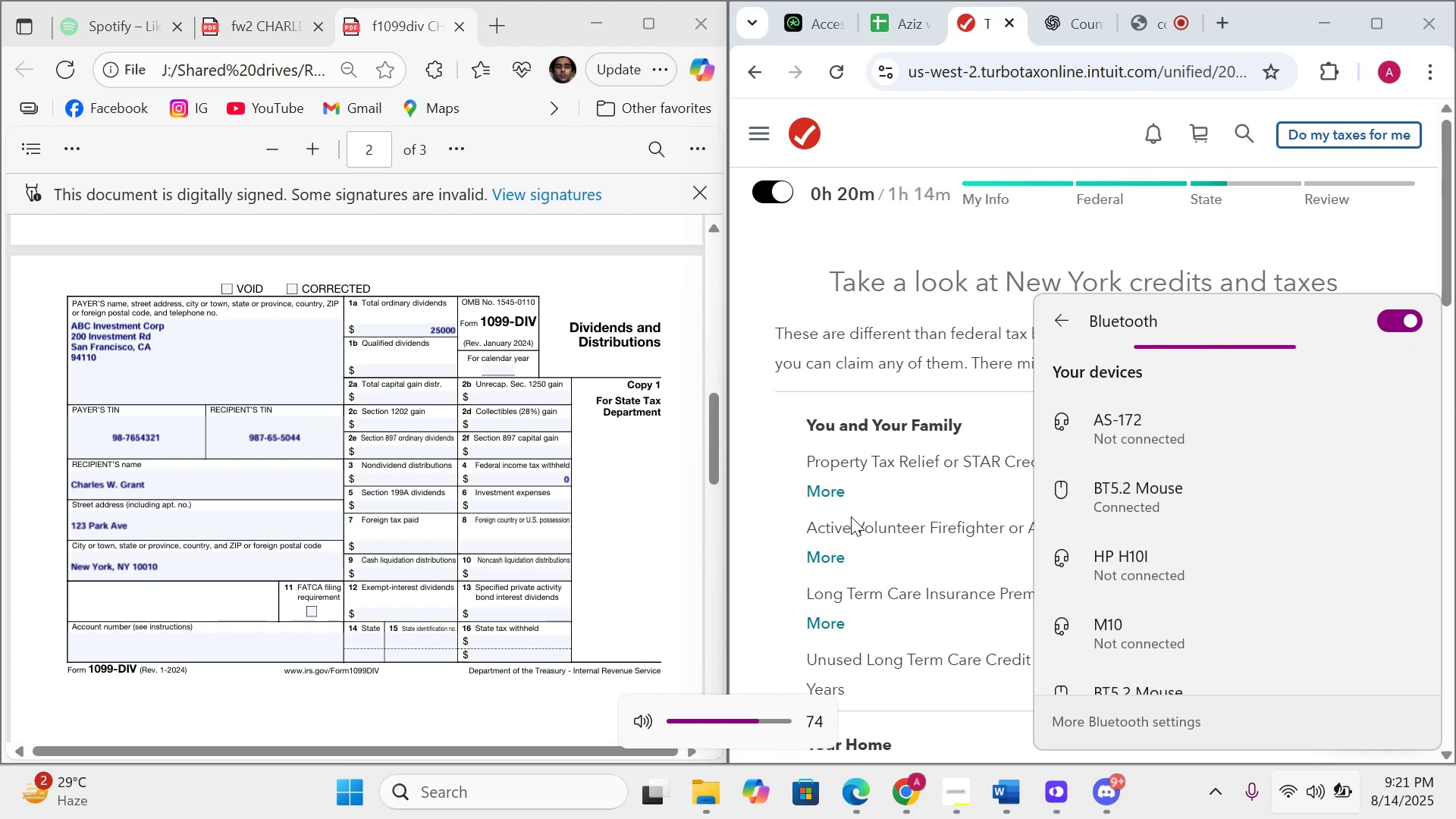 
key(VolumeDown)
 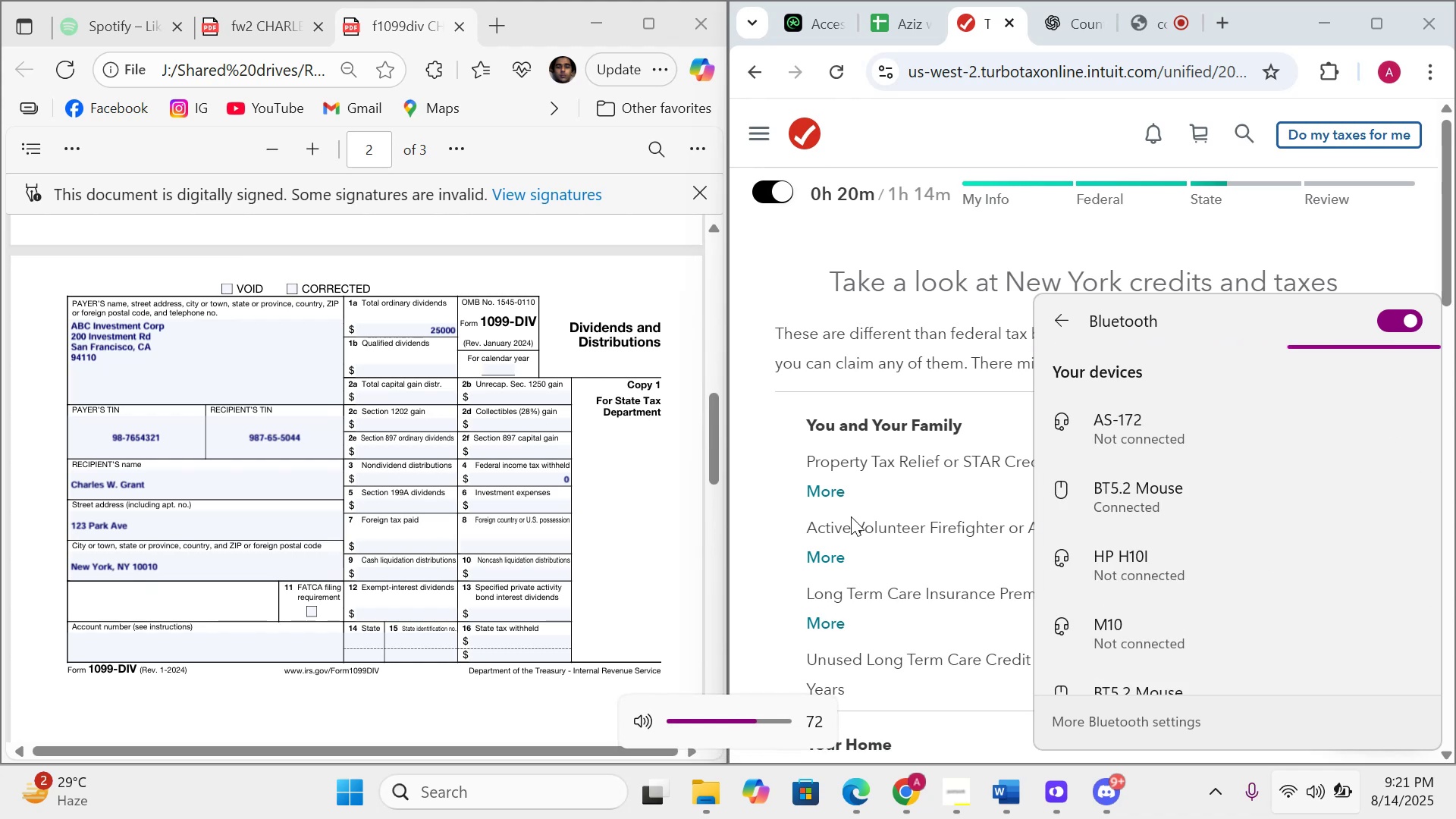 
key(VolumeDown)
 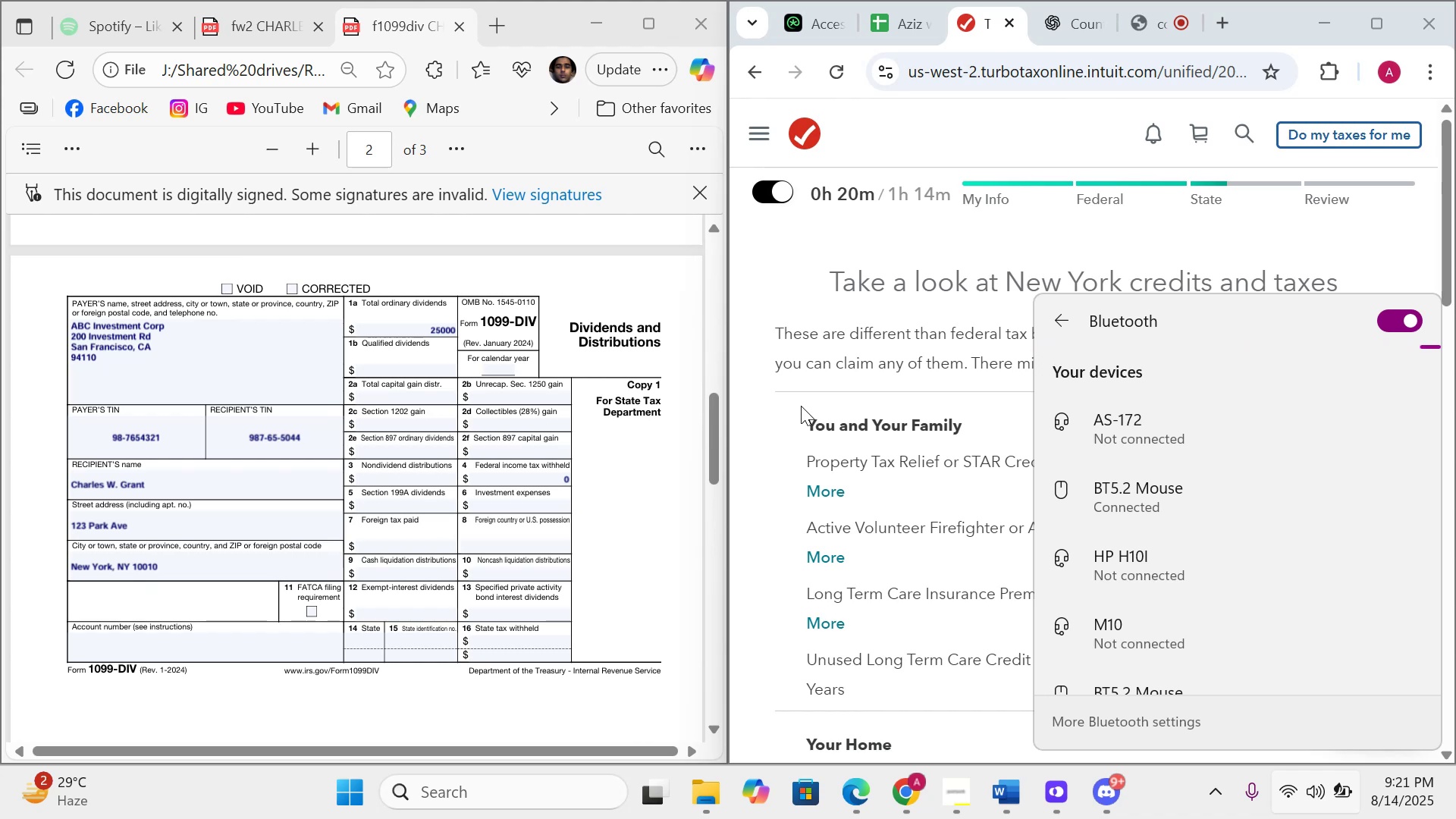 
wait(17.94)
 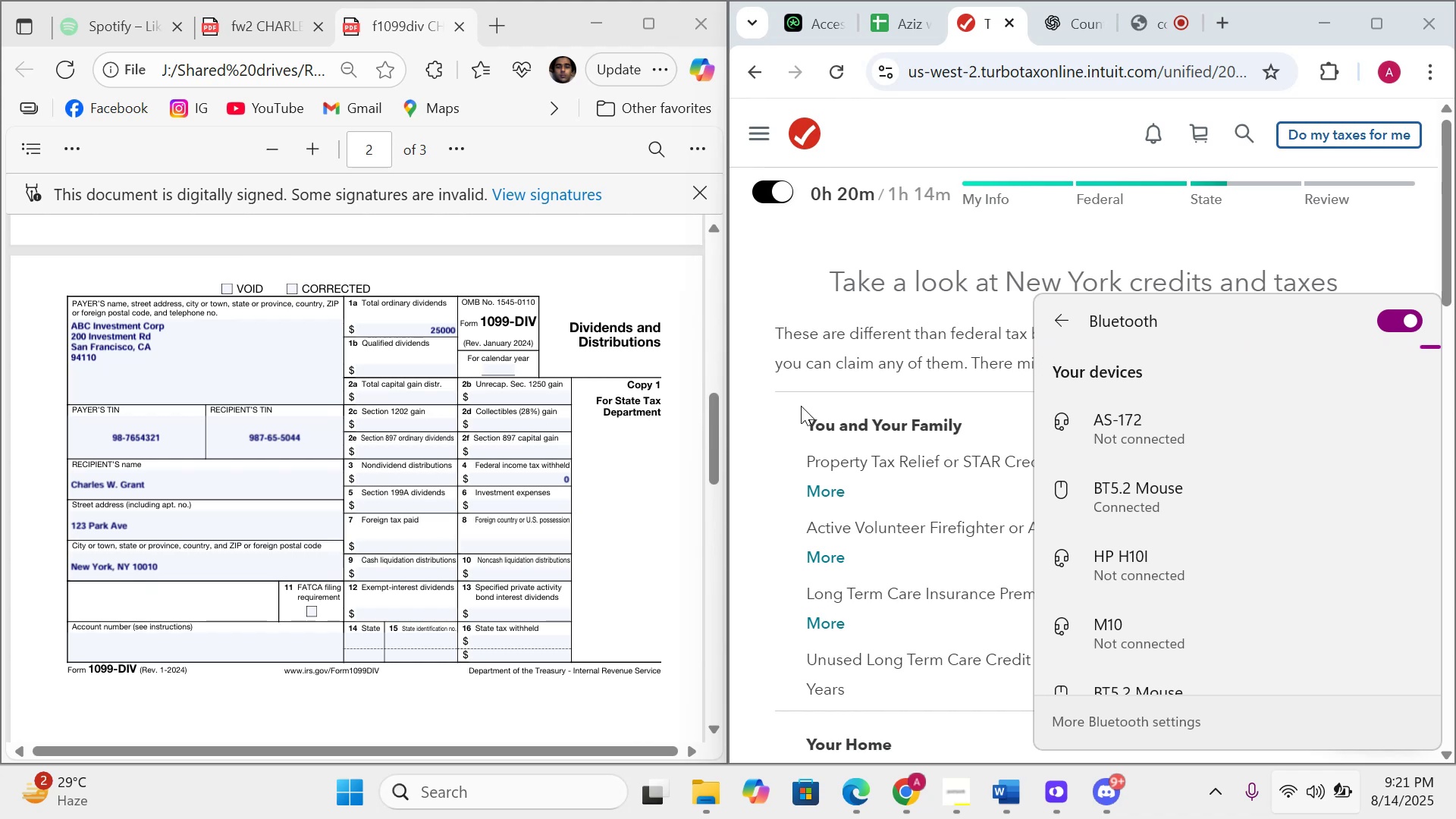 
key(VolumeUp)
 